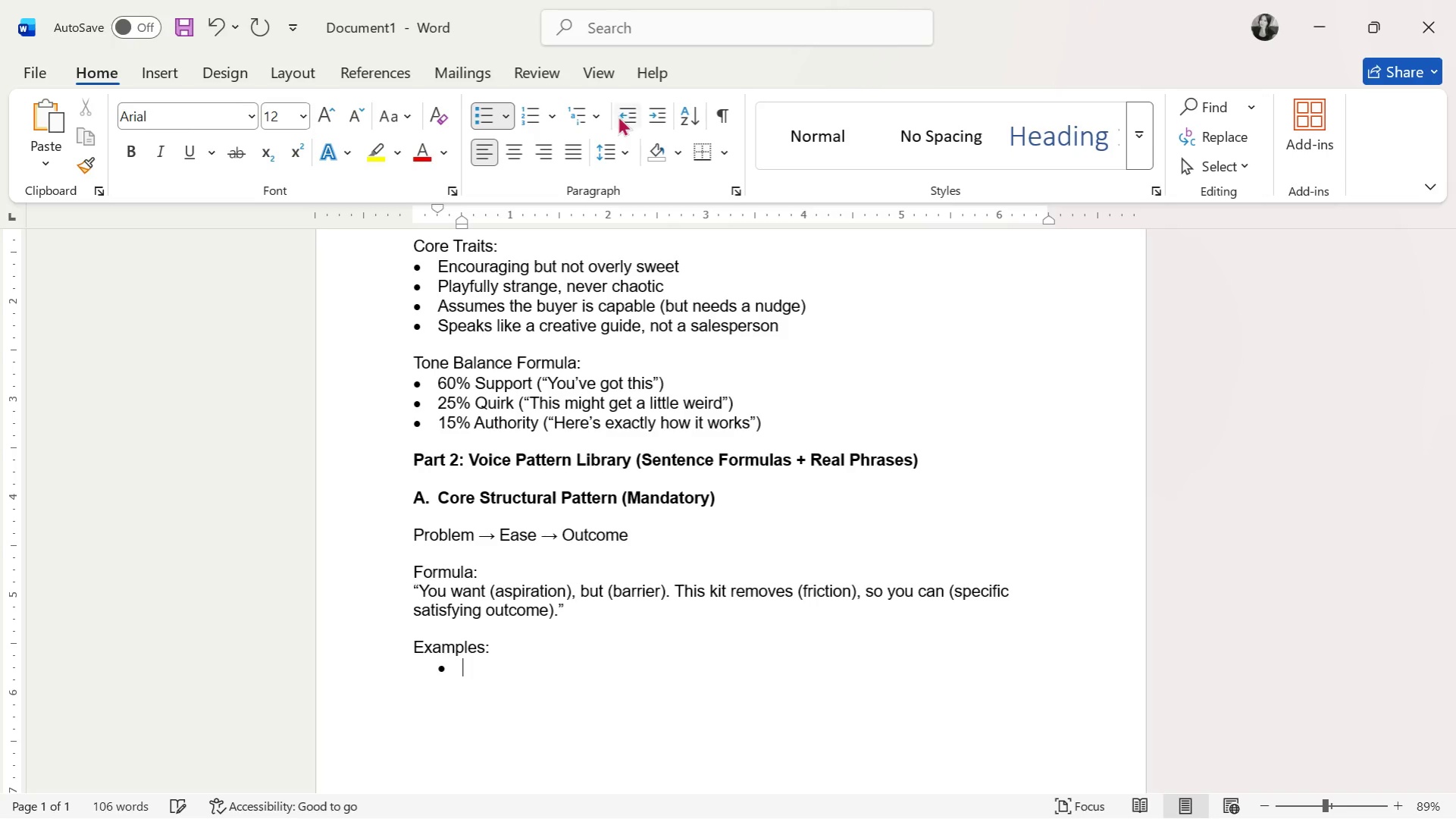 
left_click([621, 115])
 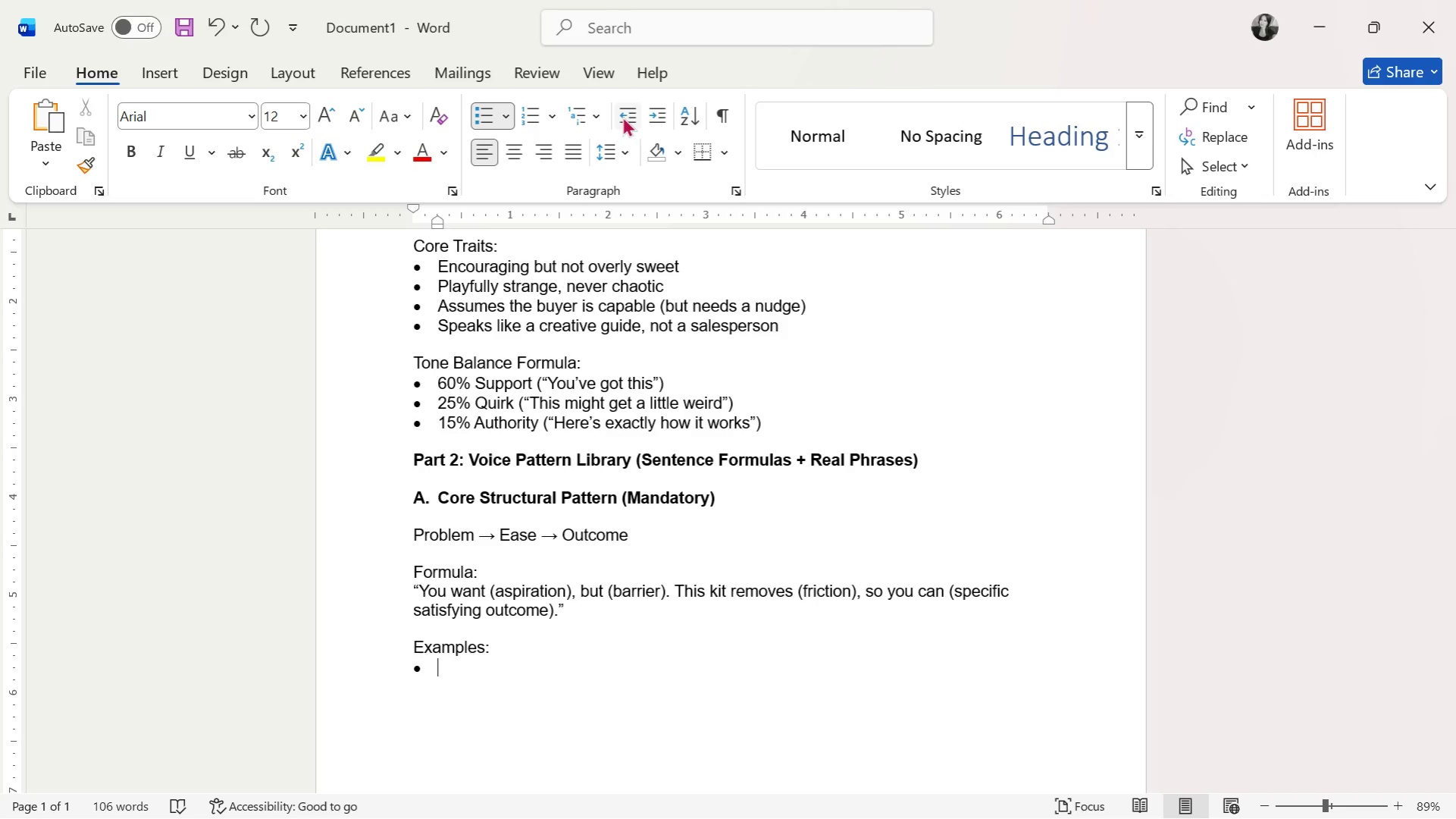 
type("You want to unwind without sr)
key(Backspace)
type(taring at a screen, but most hobbies feel overwhelming. This kot simplifies everything, so you can actually enjoy creating again.")
 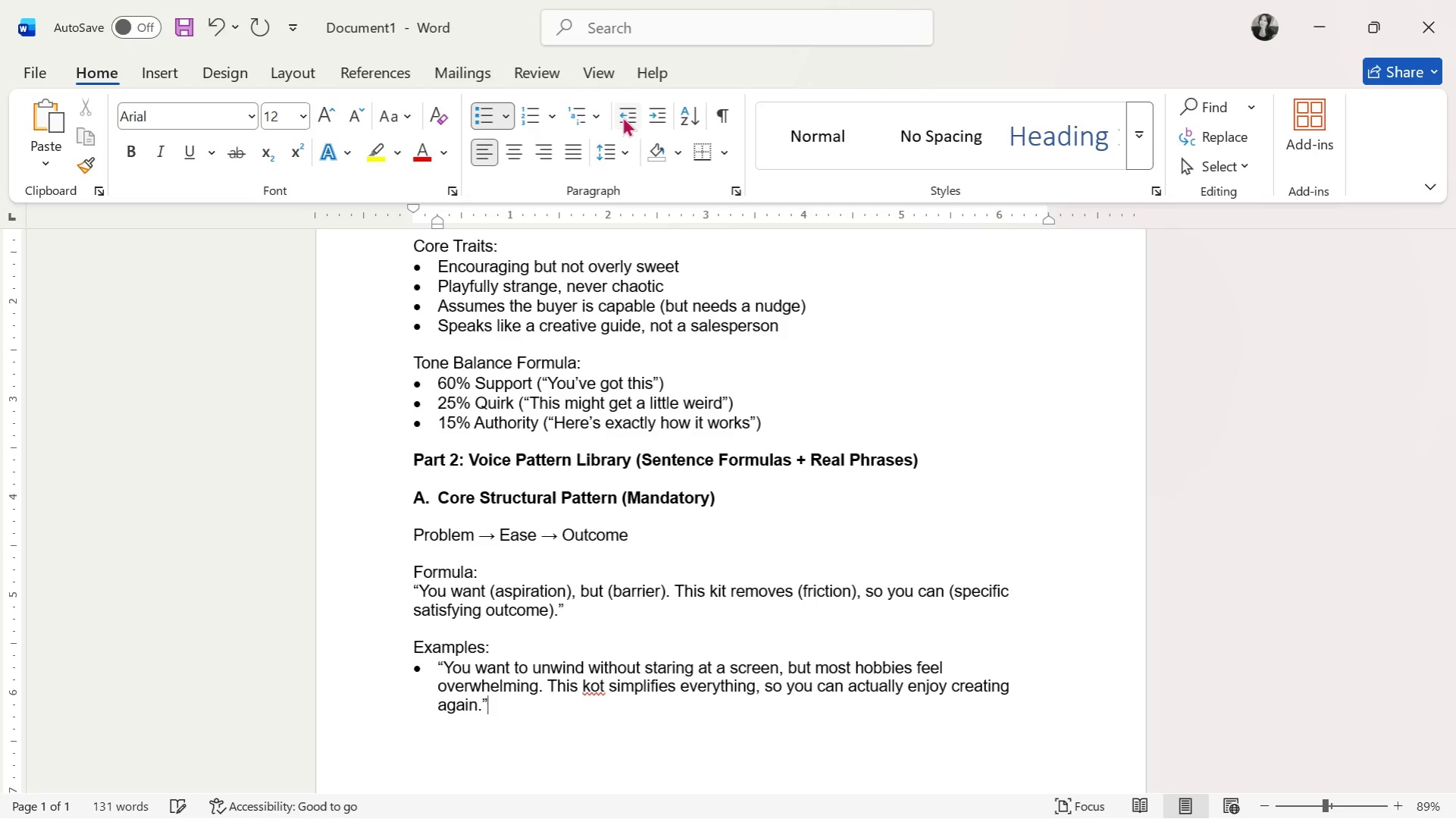 
key(Enter)
 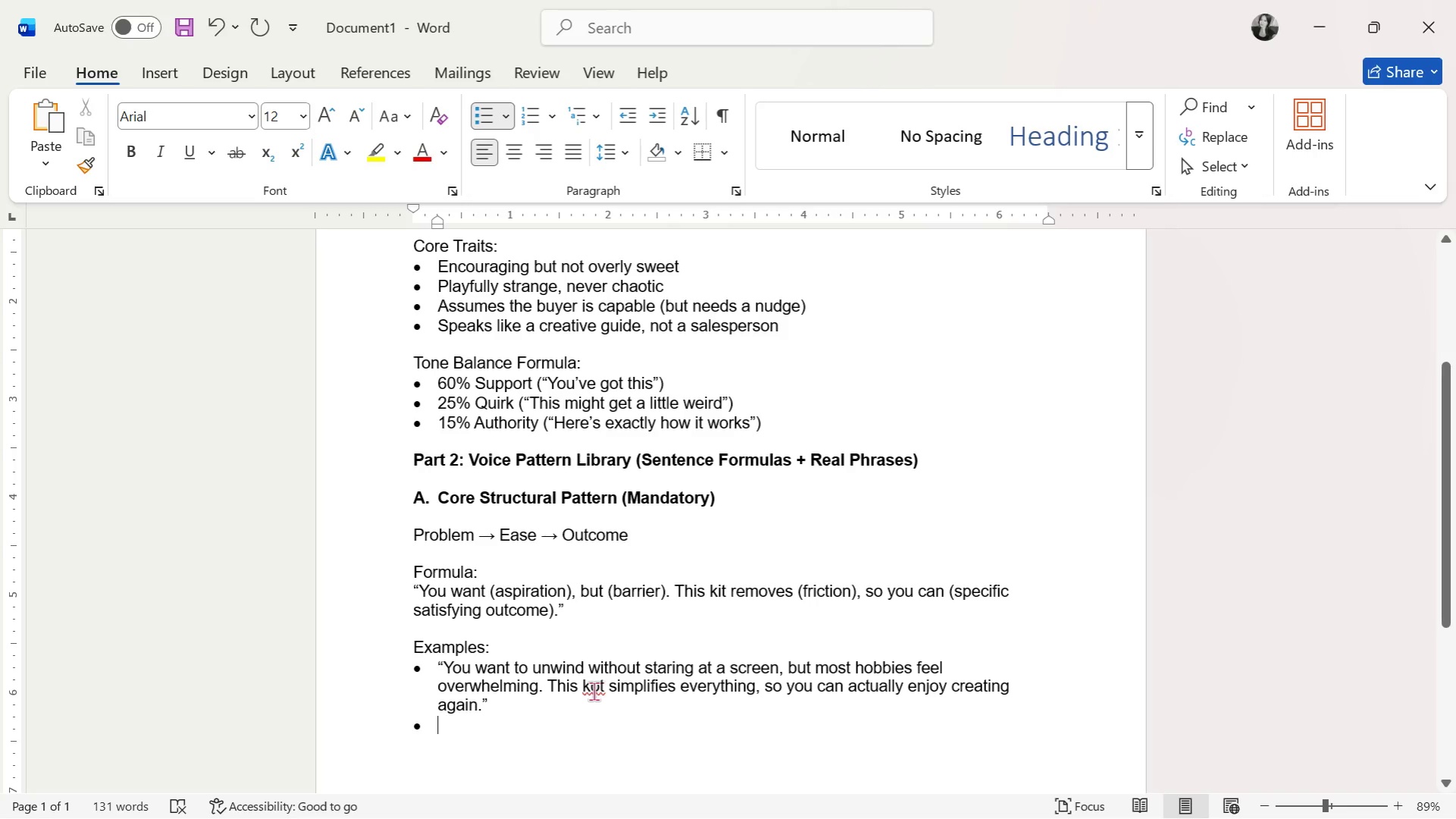 
wait(6.41)
 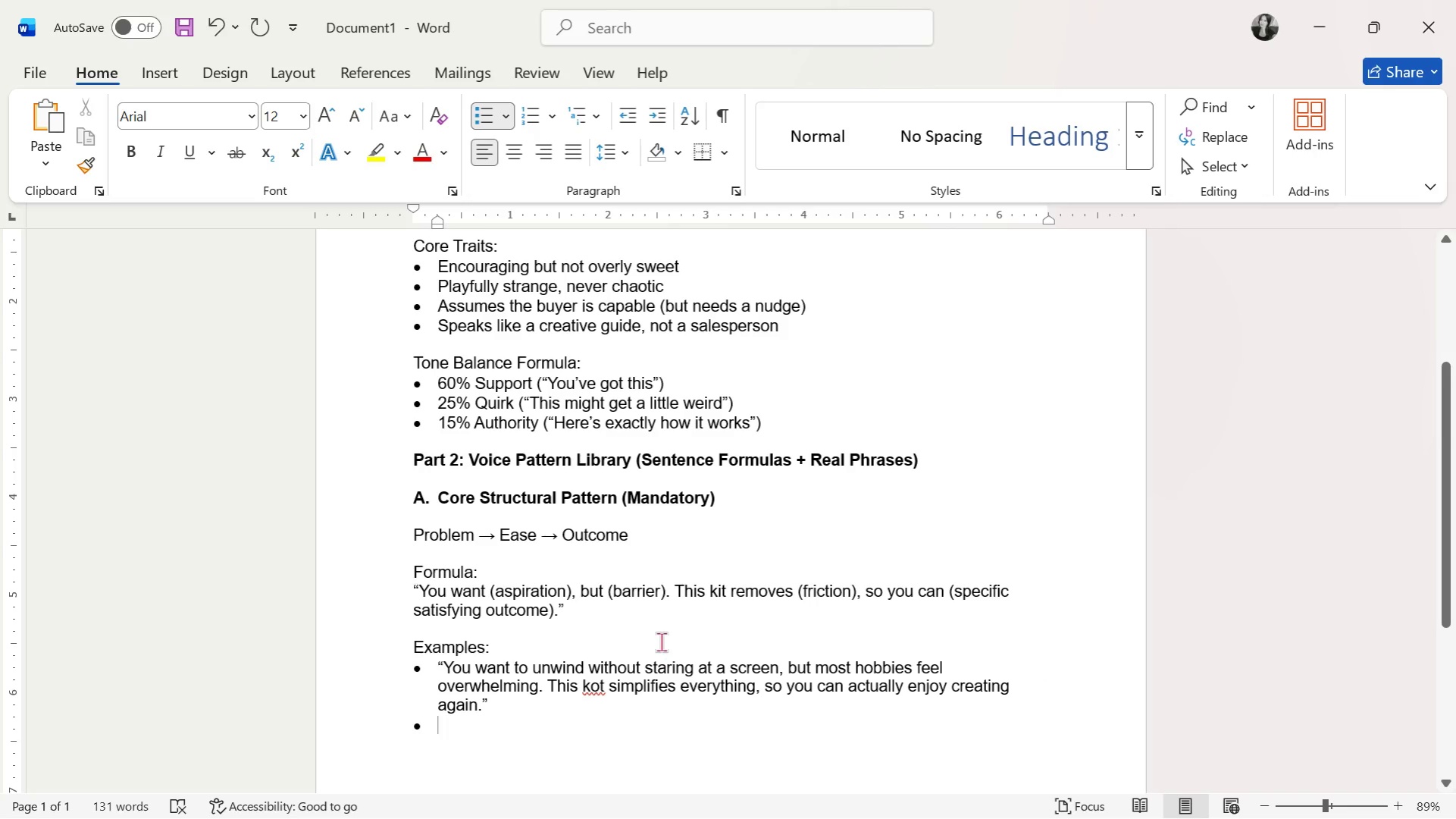 
key(Backspace)
 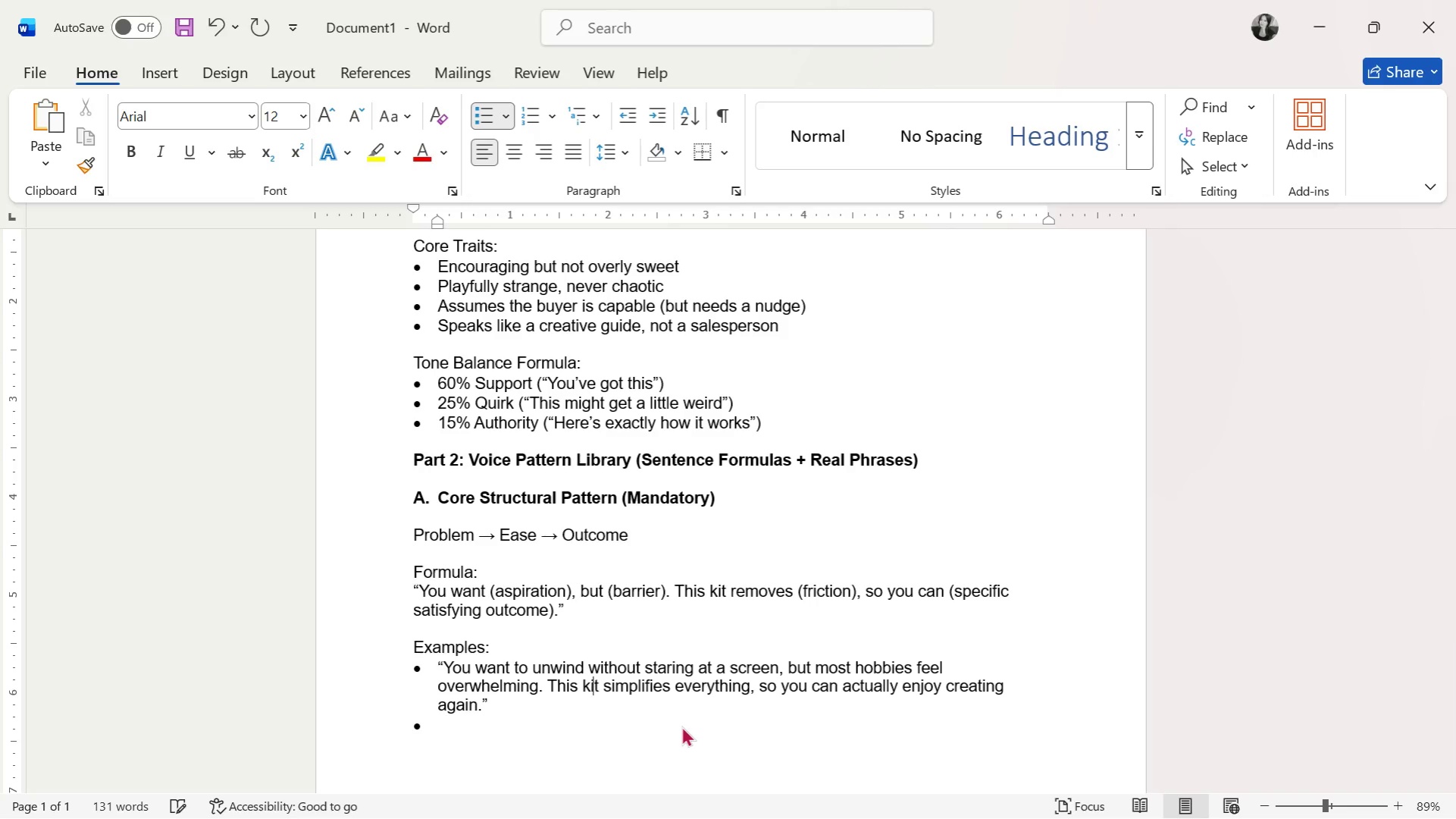 
key(I)
 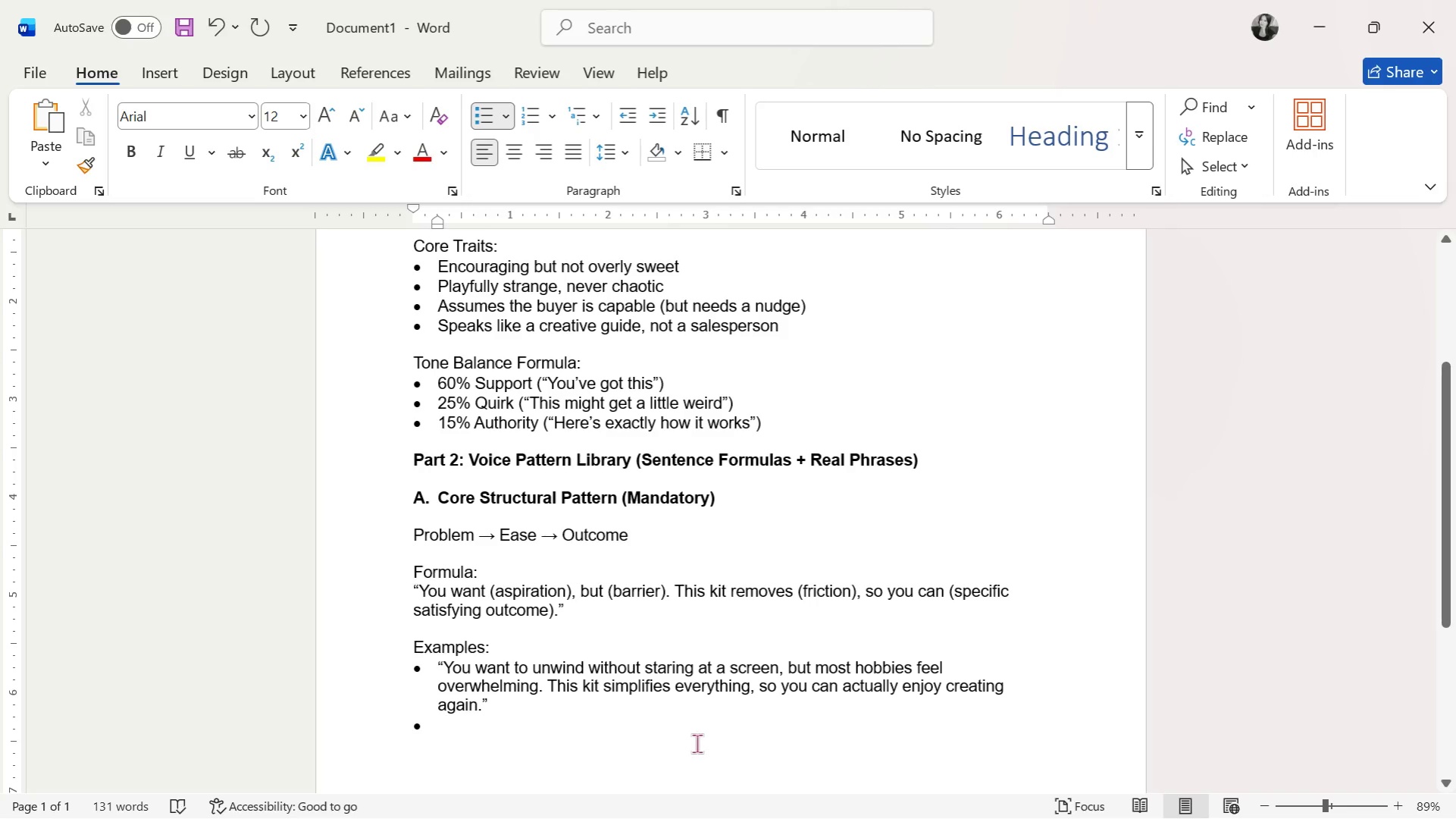 
left_click([702, 737])
 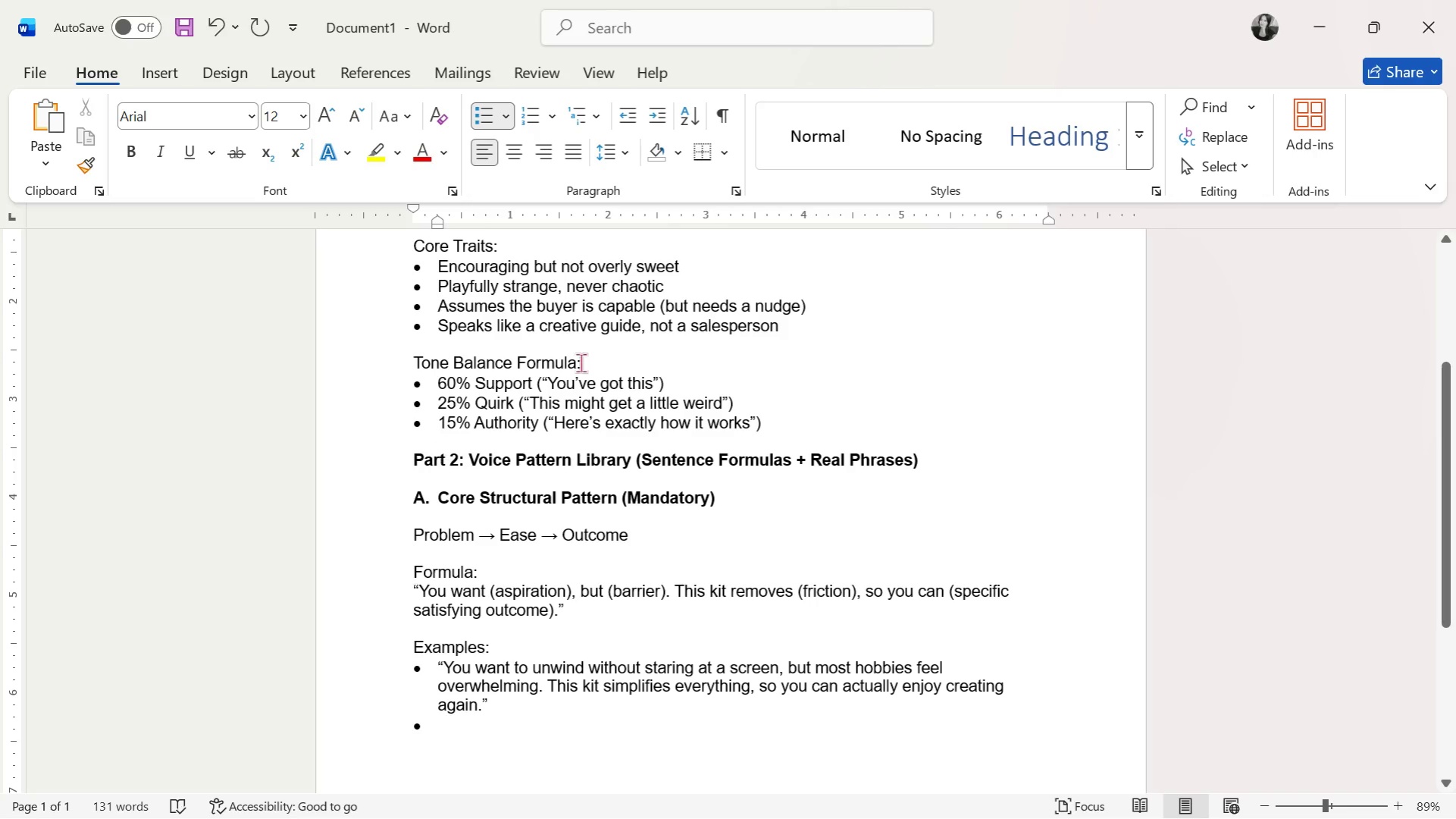 
scroll: coordinate [574, 418], scroll_direction: up, amount: 8.0
 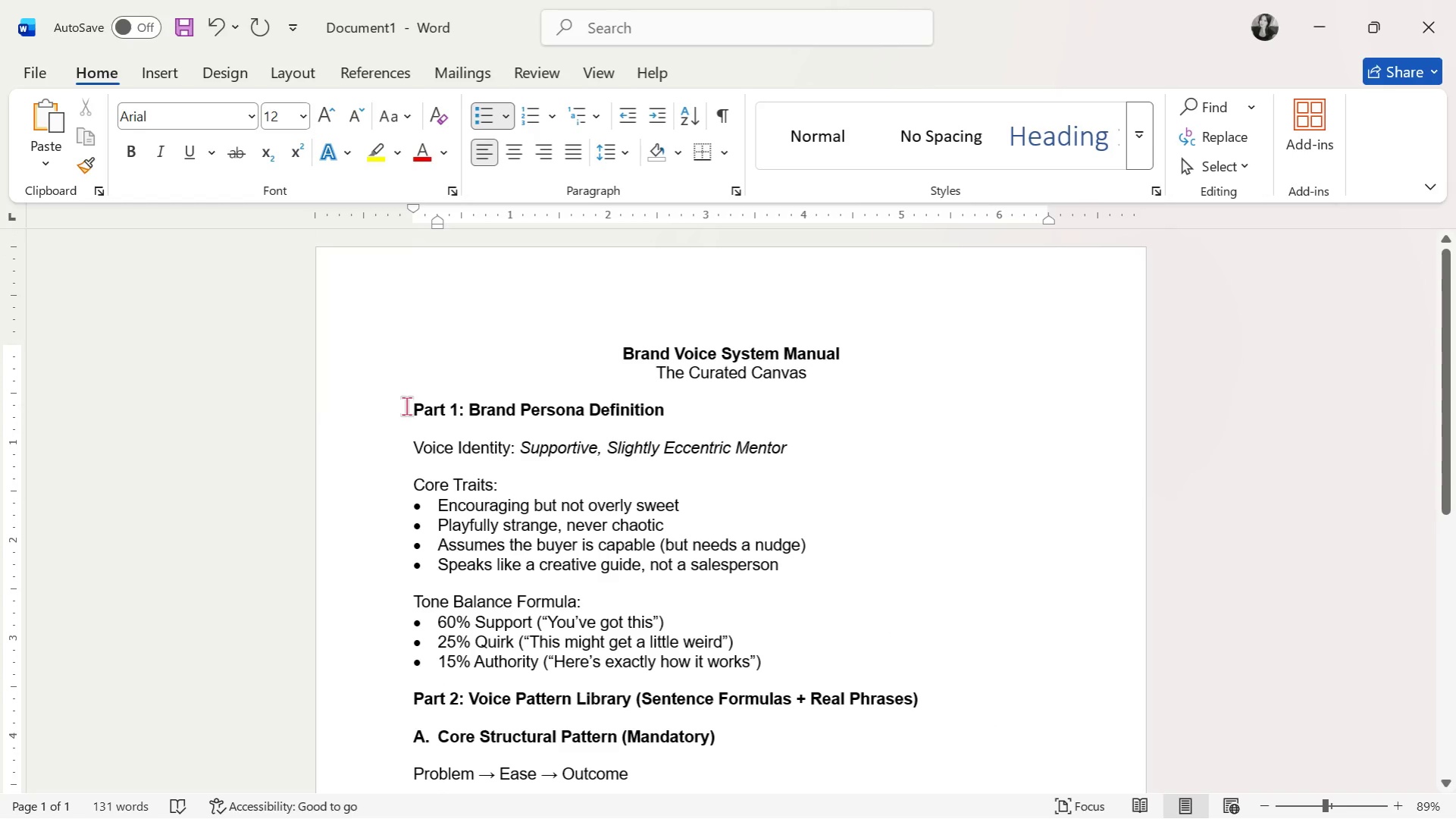 
left_click_drag(start_coordinate=[406, 406], to_coordinate=[1171, 818])
 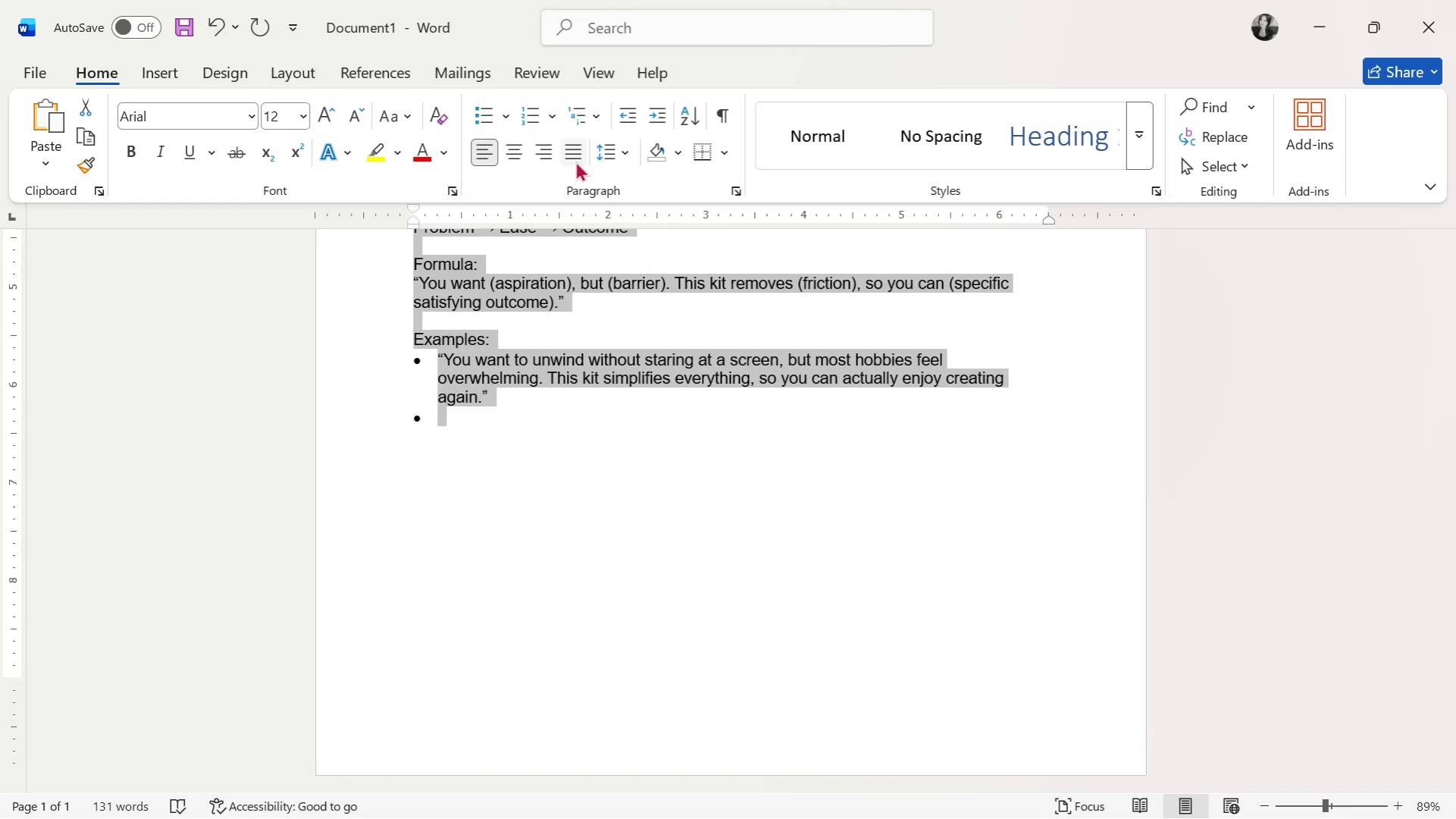 
left_click([575, 161])
 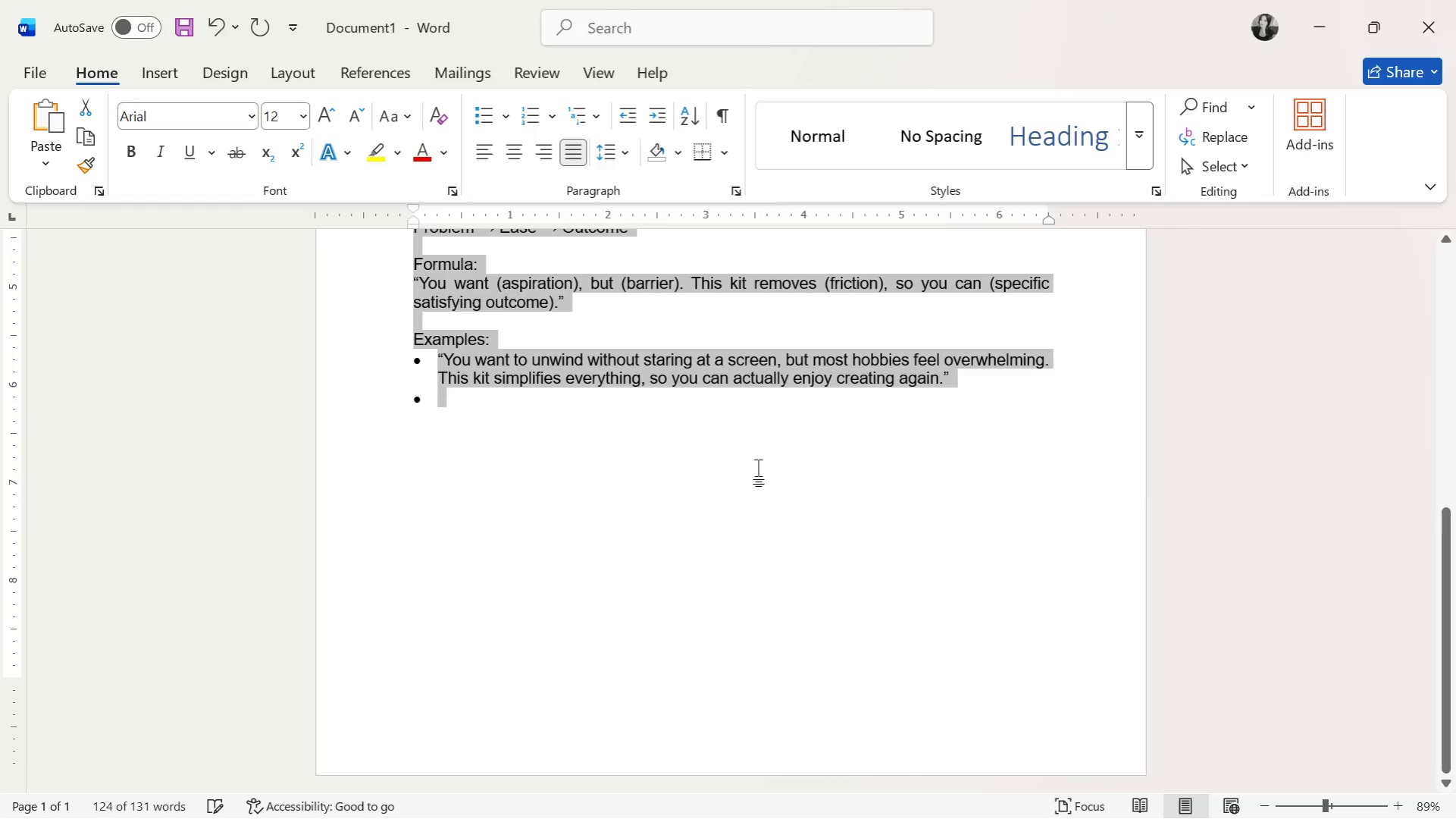 
left_click([758, 469])
 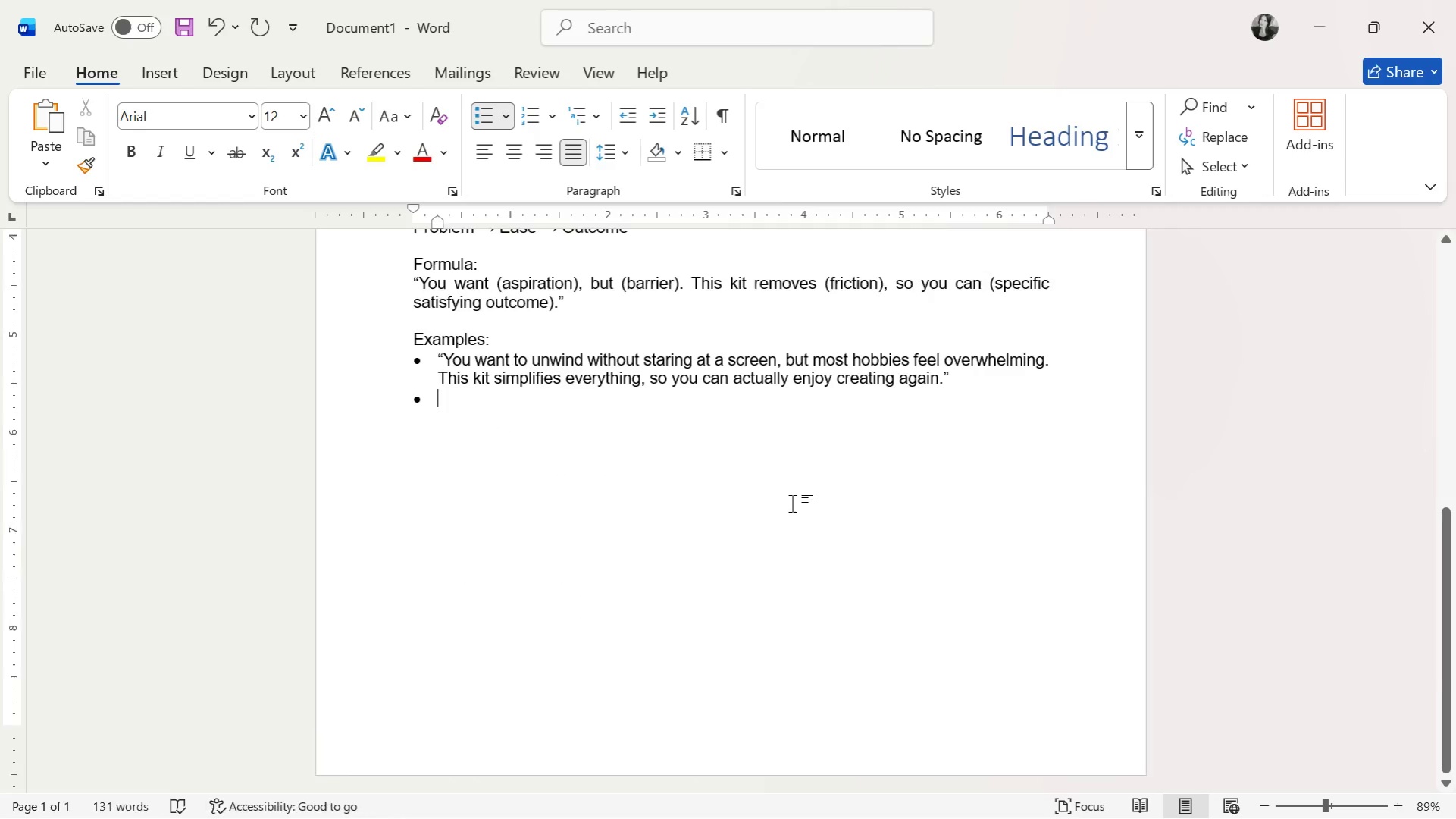 
scroll: coordinate [1000, 613], scroll_direction: up, amount: 10.0
 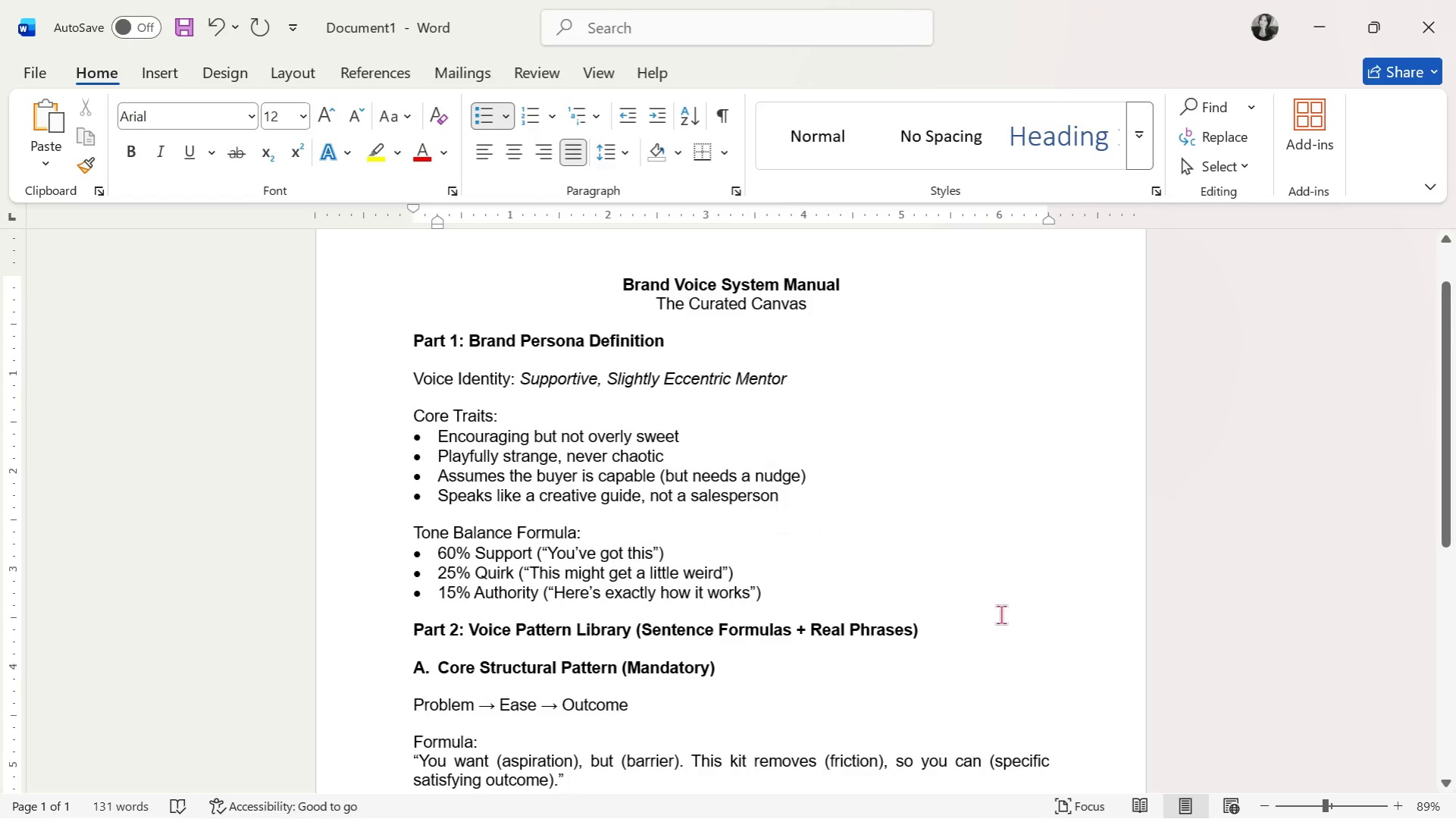 
wait(9.4)
 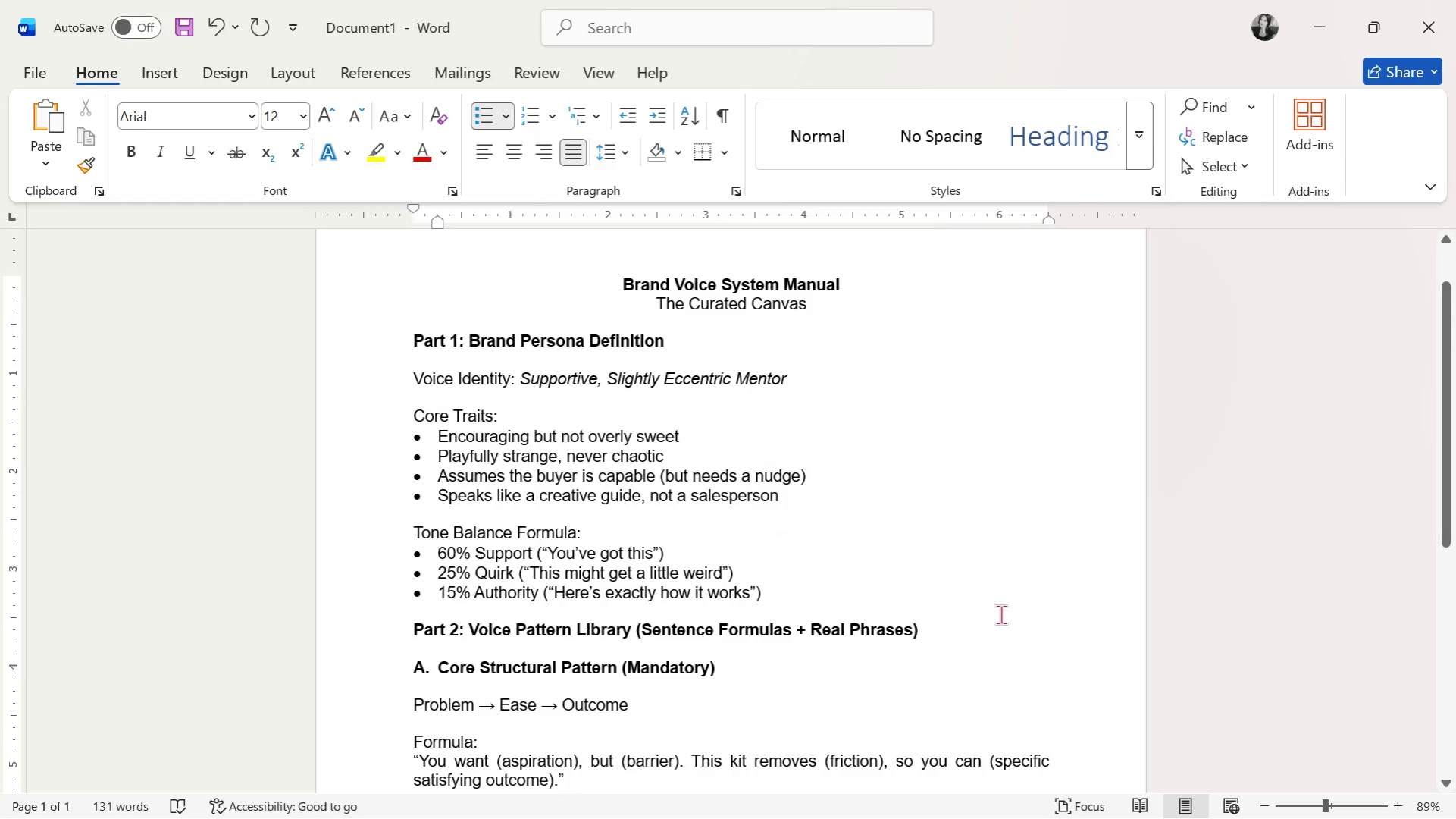 
scroll: coordinate [810, 665], scroll_direction: down, amount: 7.0
 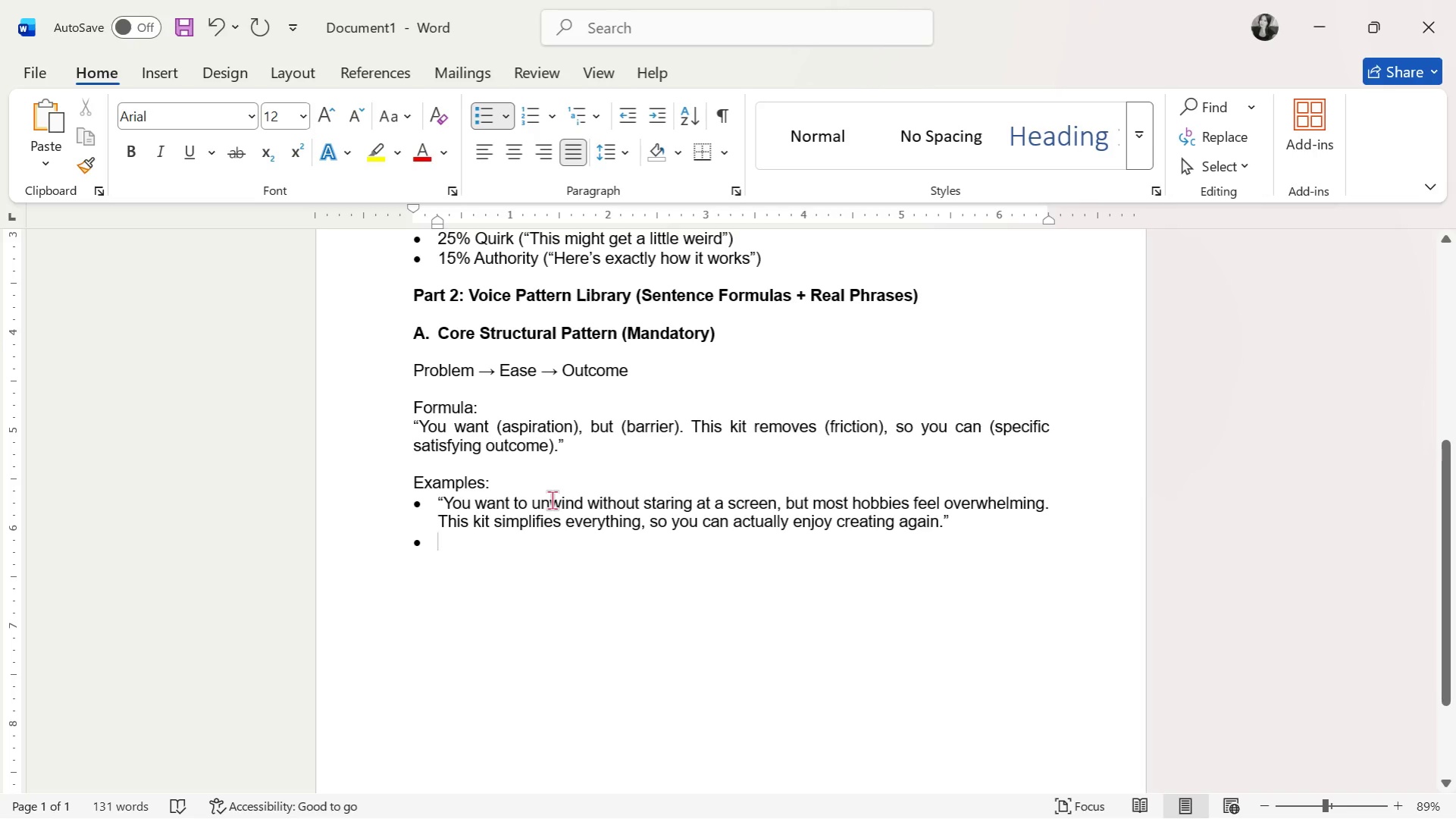 
wait(15.97)
 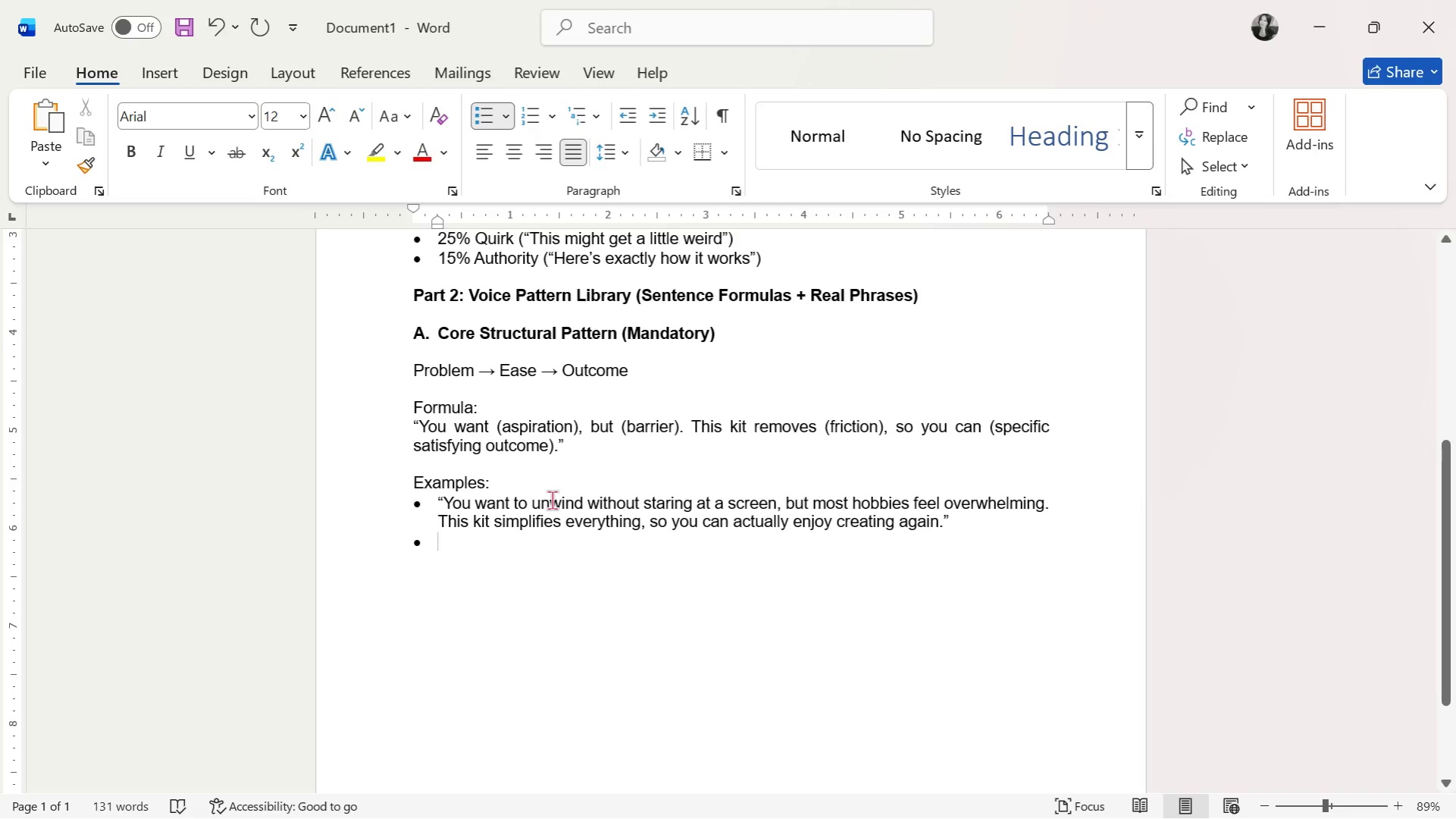 
type("You'veb)
key(Backspace)
type( been mae)
key(Backspace)
key(Backspace)
type(eaning to r)
key(Backspace)
type(try embroidery )
key(Backspace)
type(, but didn'y)
key(Backspace)
type(t know where to start. Thix box removes the guessworkd )
key(Backspace)
key(Backspace)
type( )
key(Backspace)
type(, so you can begin tyo)
key(Backspace)
key(Backspace)
type(onight.")
 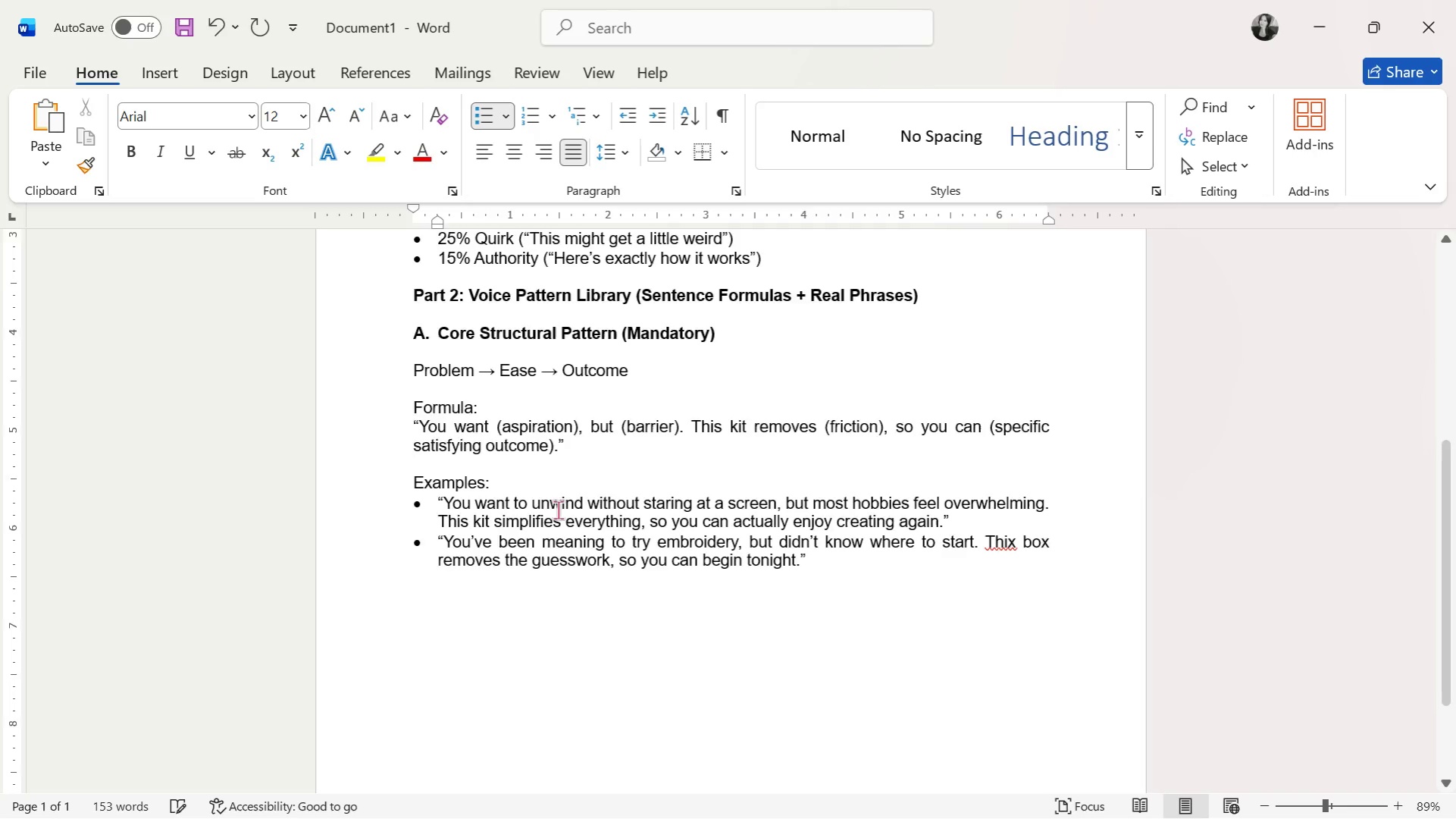 
scroll: coordinate [558, 510], scroll_direction: up, amount: 1.0
 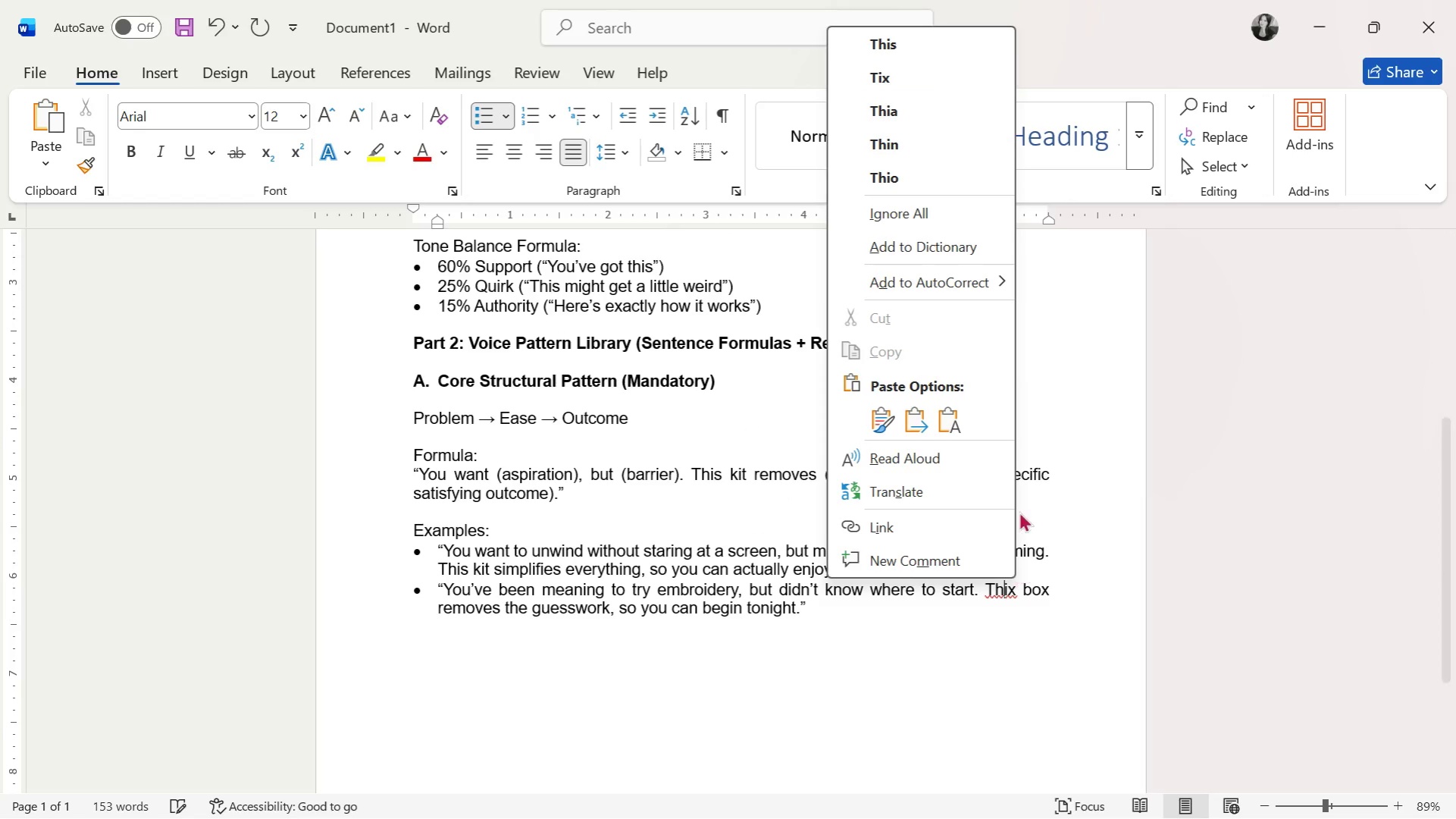 
left_click([905, 50])
 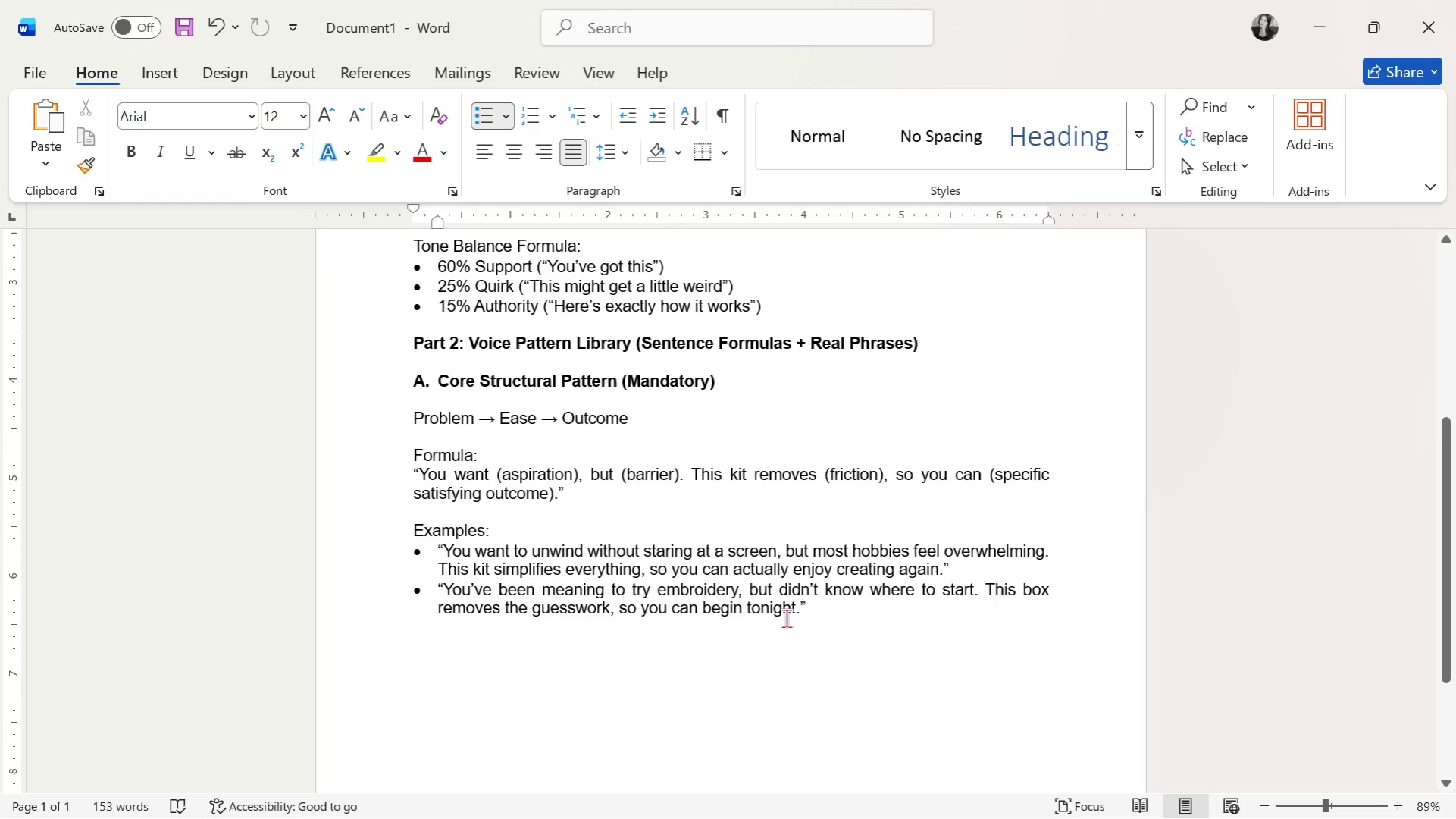 
wait(7.34)
 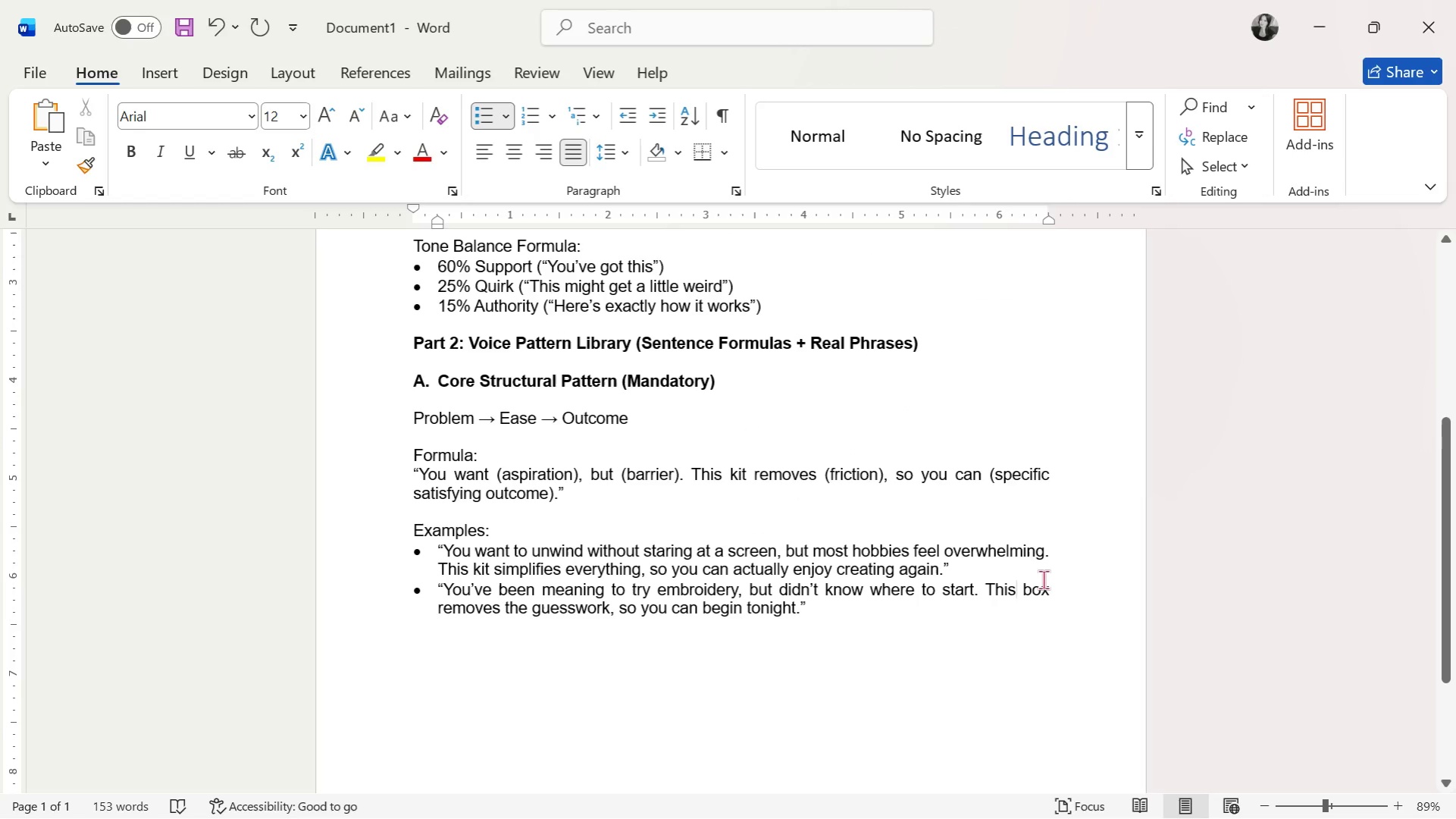 
left_click([861, 617])
 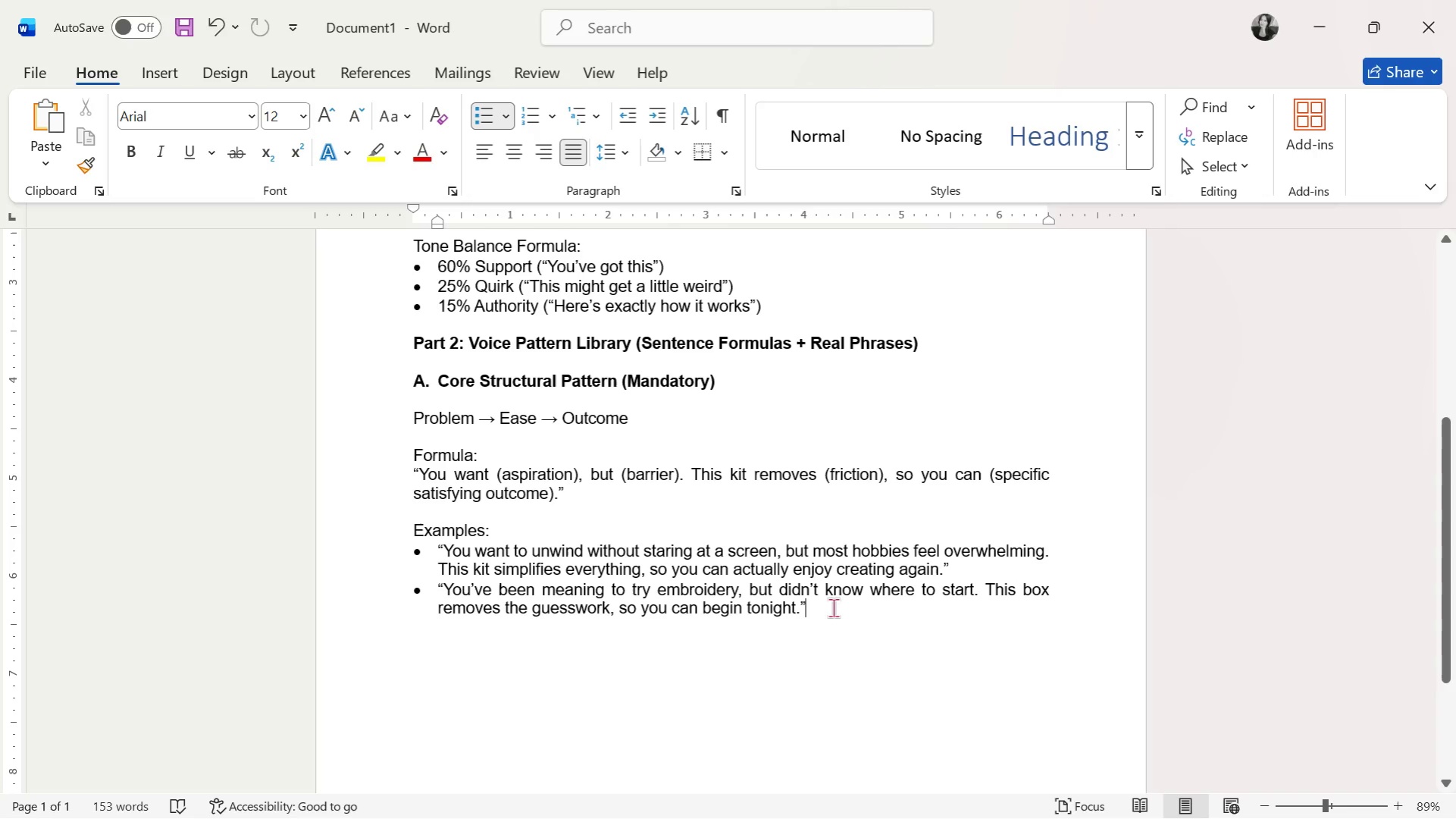 
wait(9.8)
 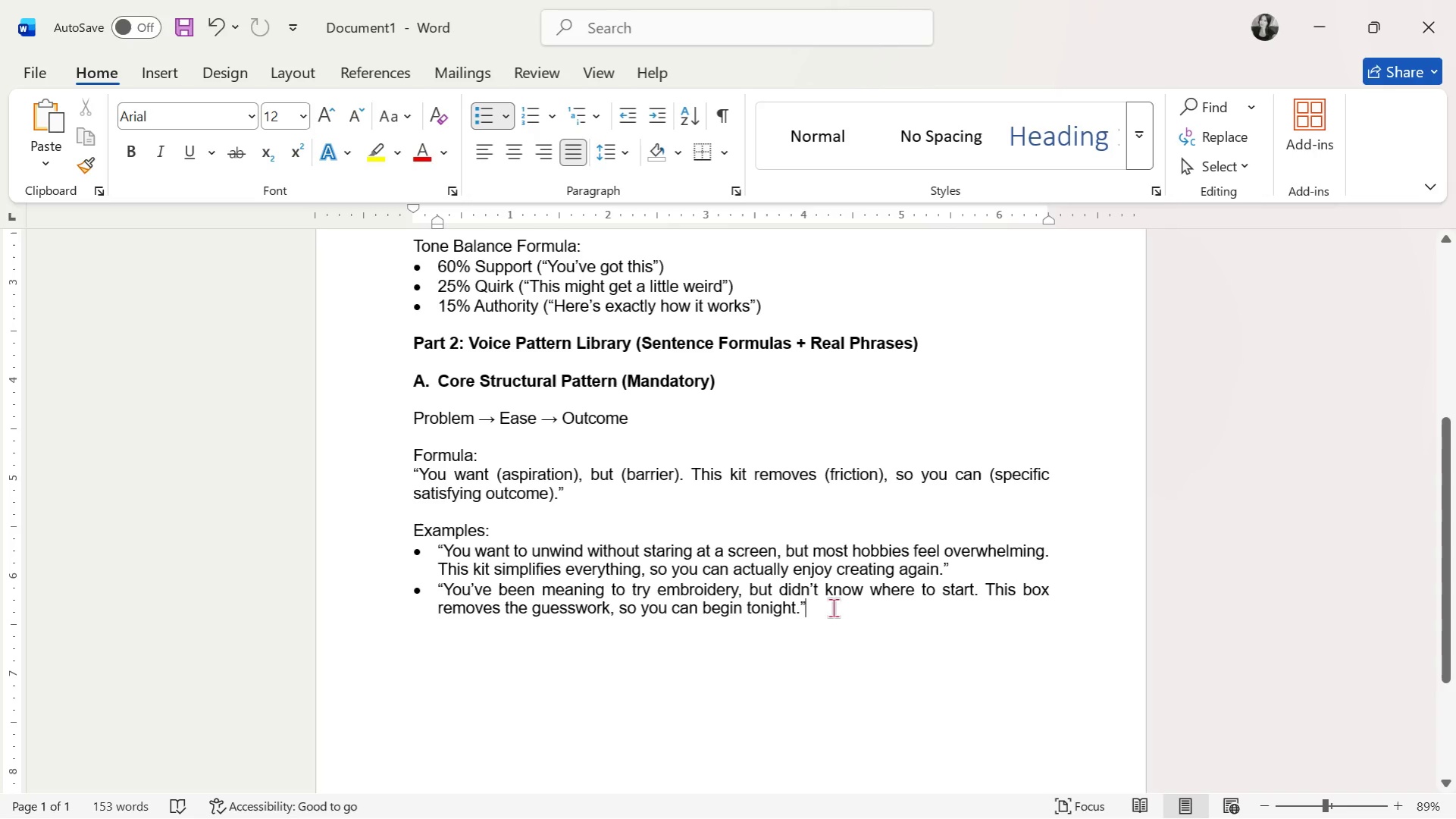 
key(Enter)
 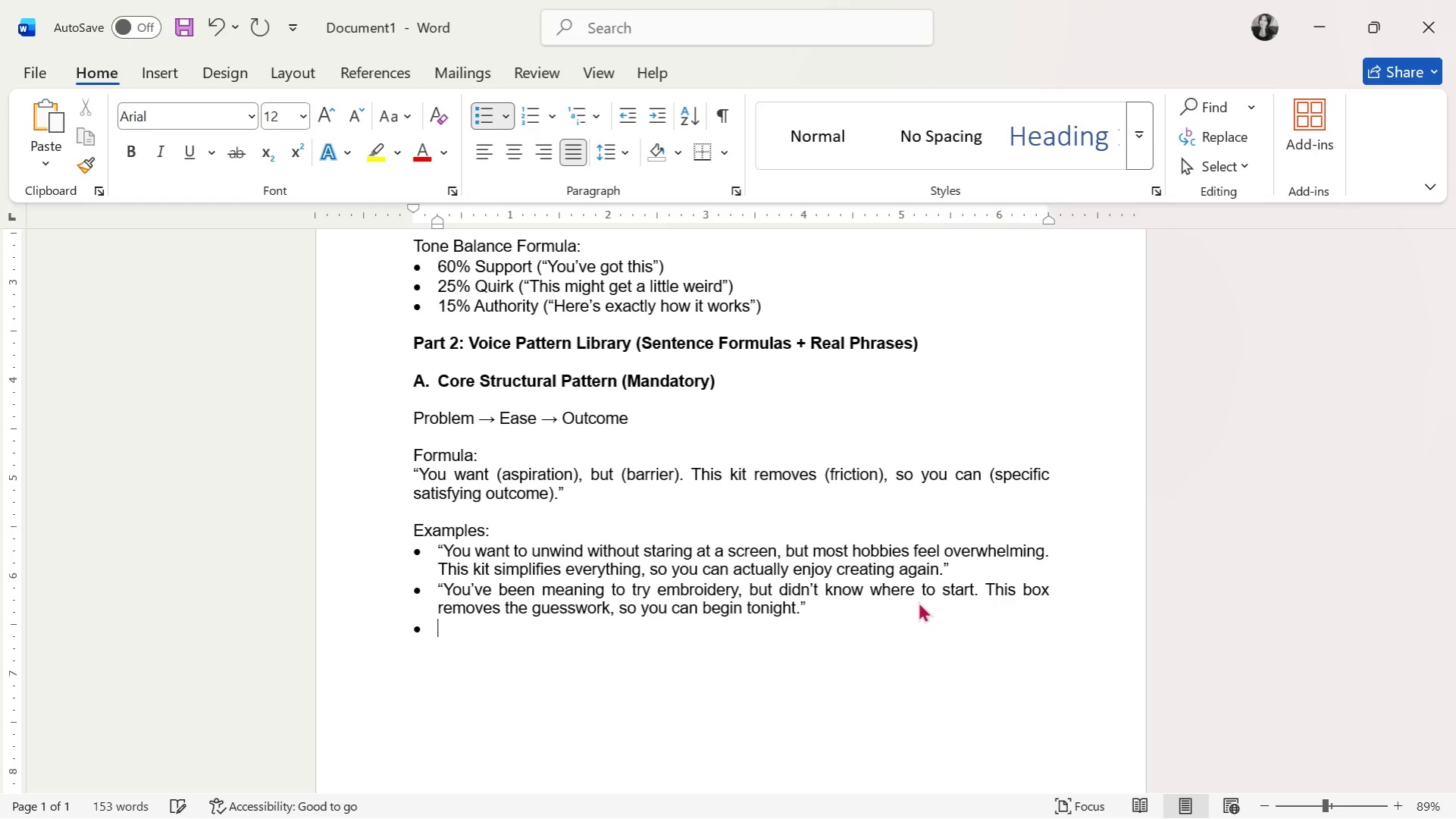 
key(Enter)
 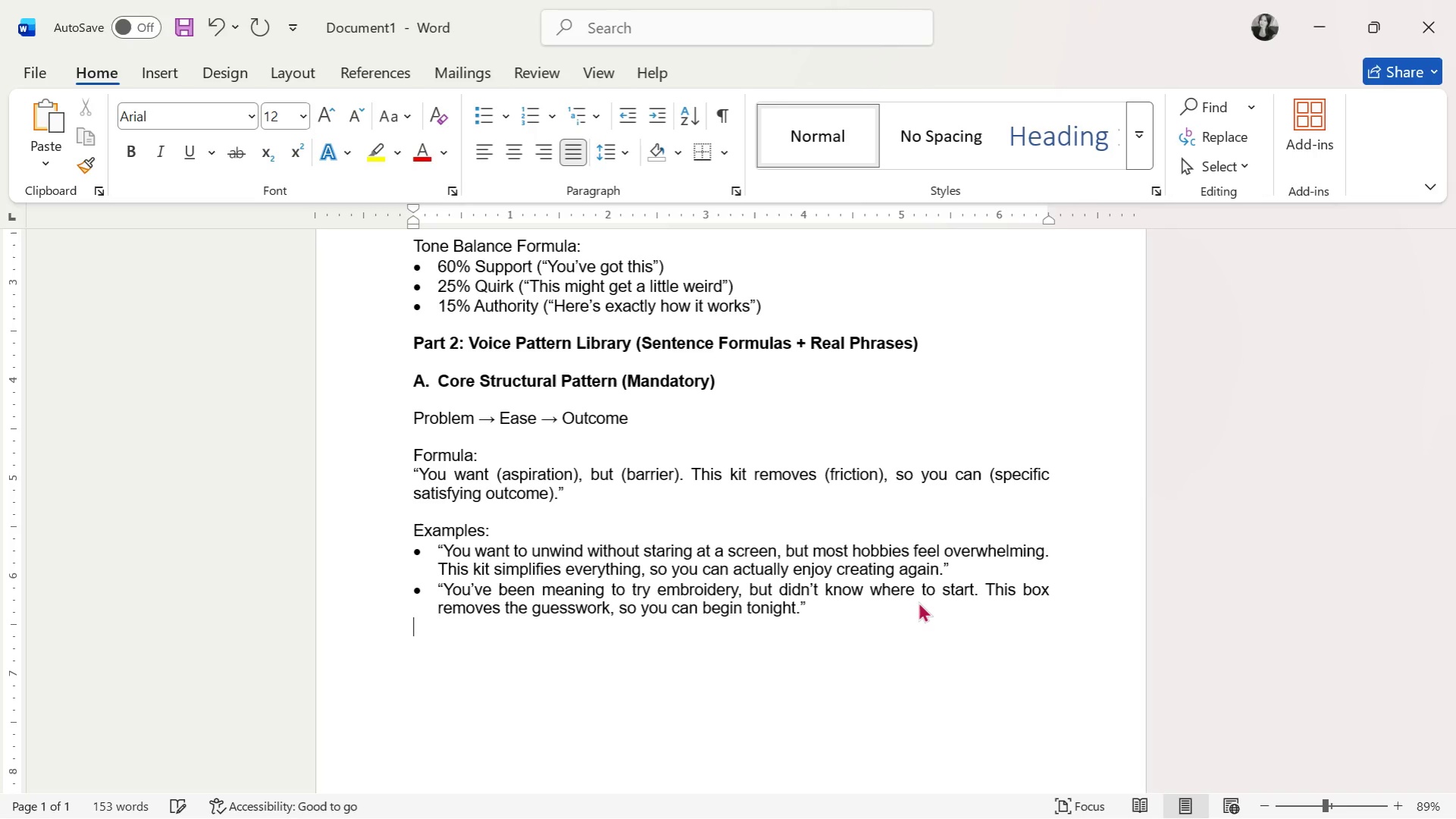 
key(Enter)
 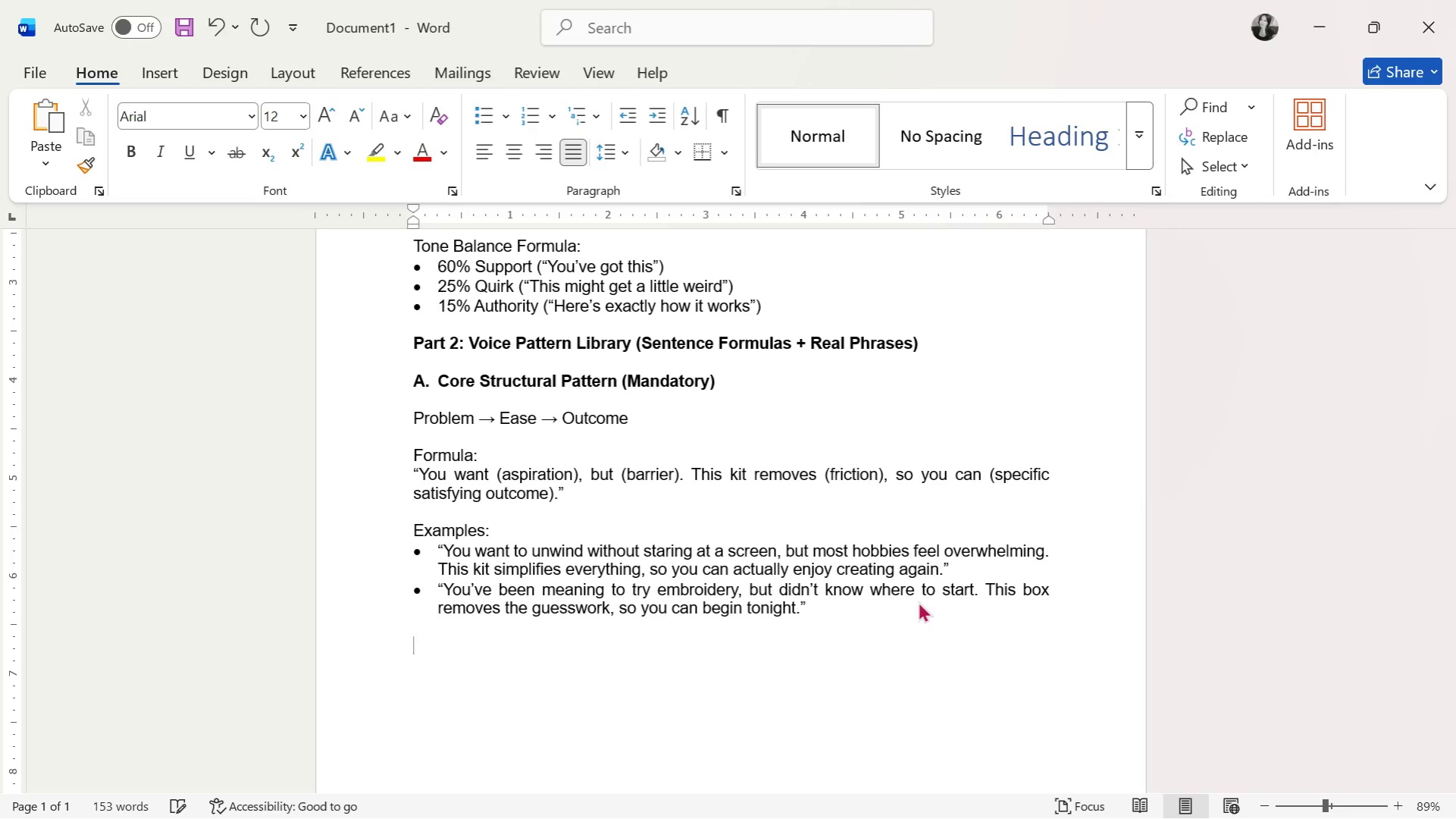 
type(B. Permission-Bases)
key(Backspace)
type(d Encoy)
key(Backspace)
type(uragement)
 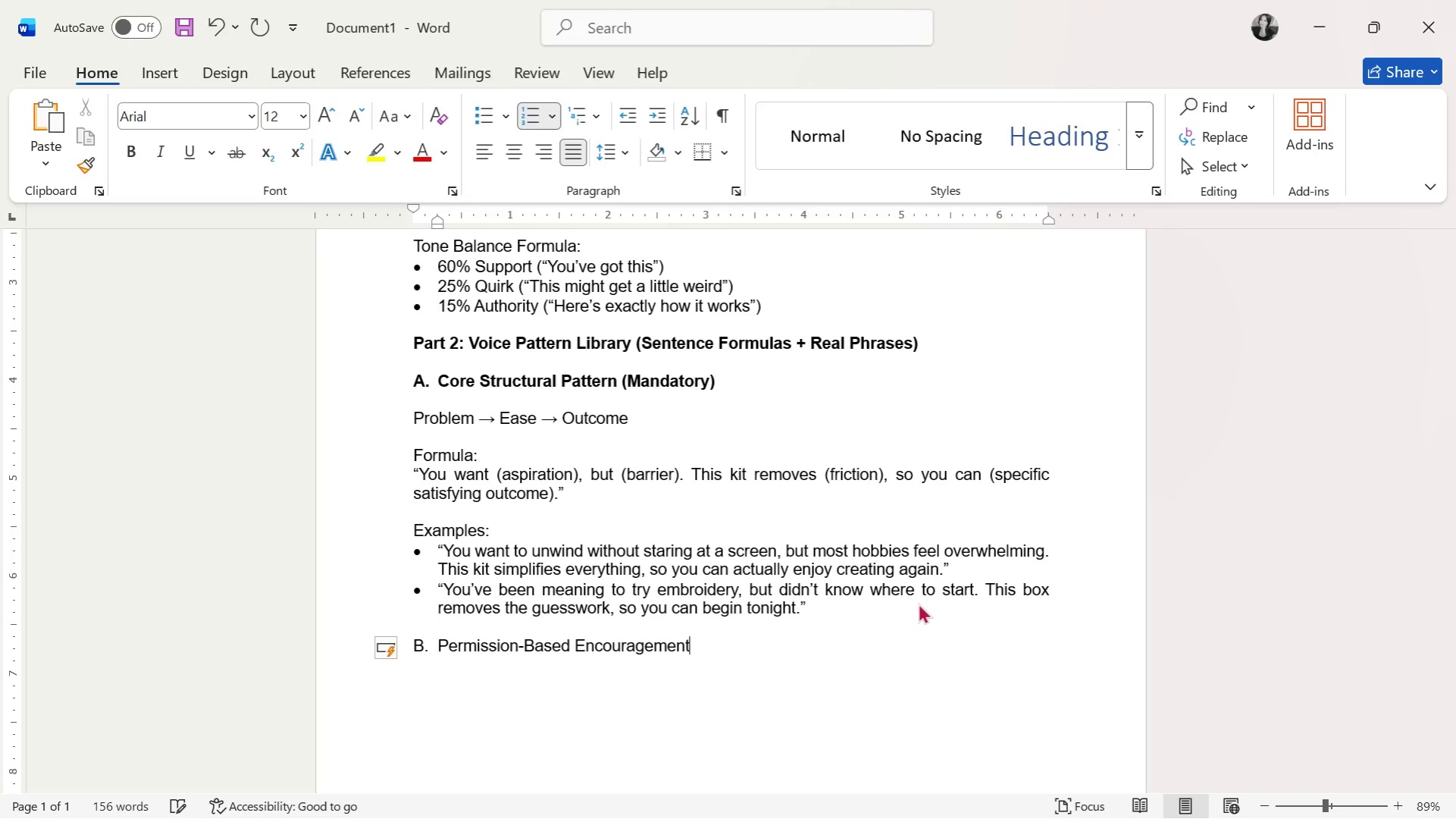 
key(Enter)
 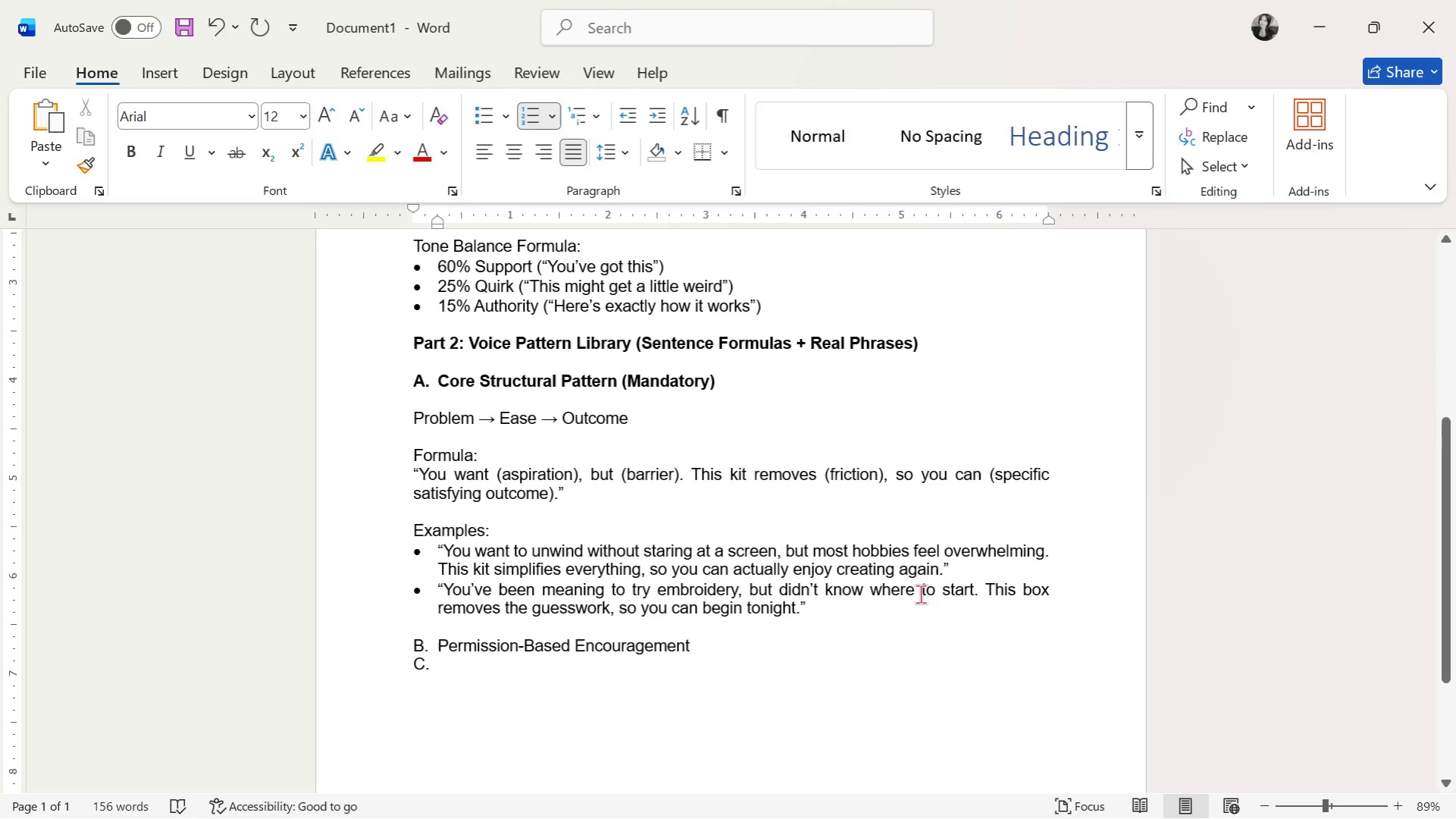 
key(Backspace)
 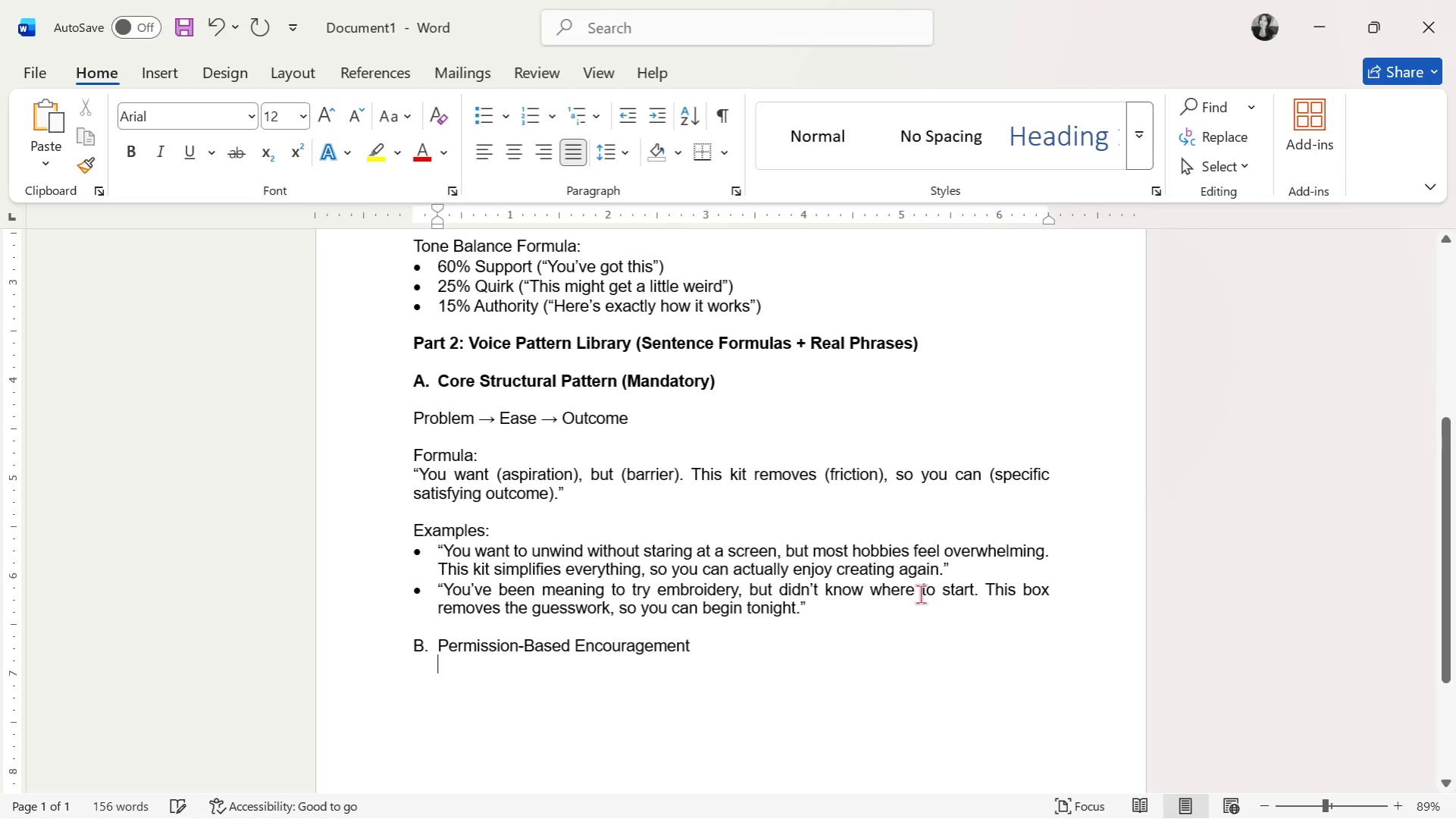 
key(Backspace)
 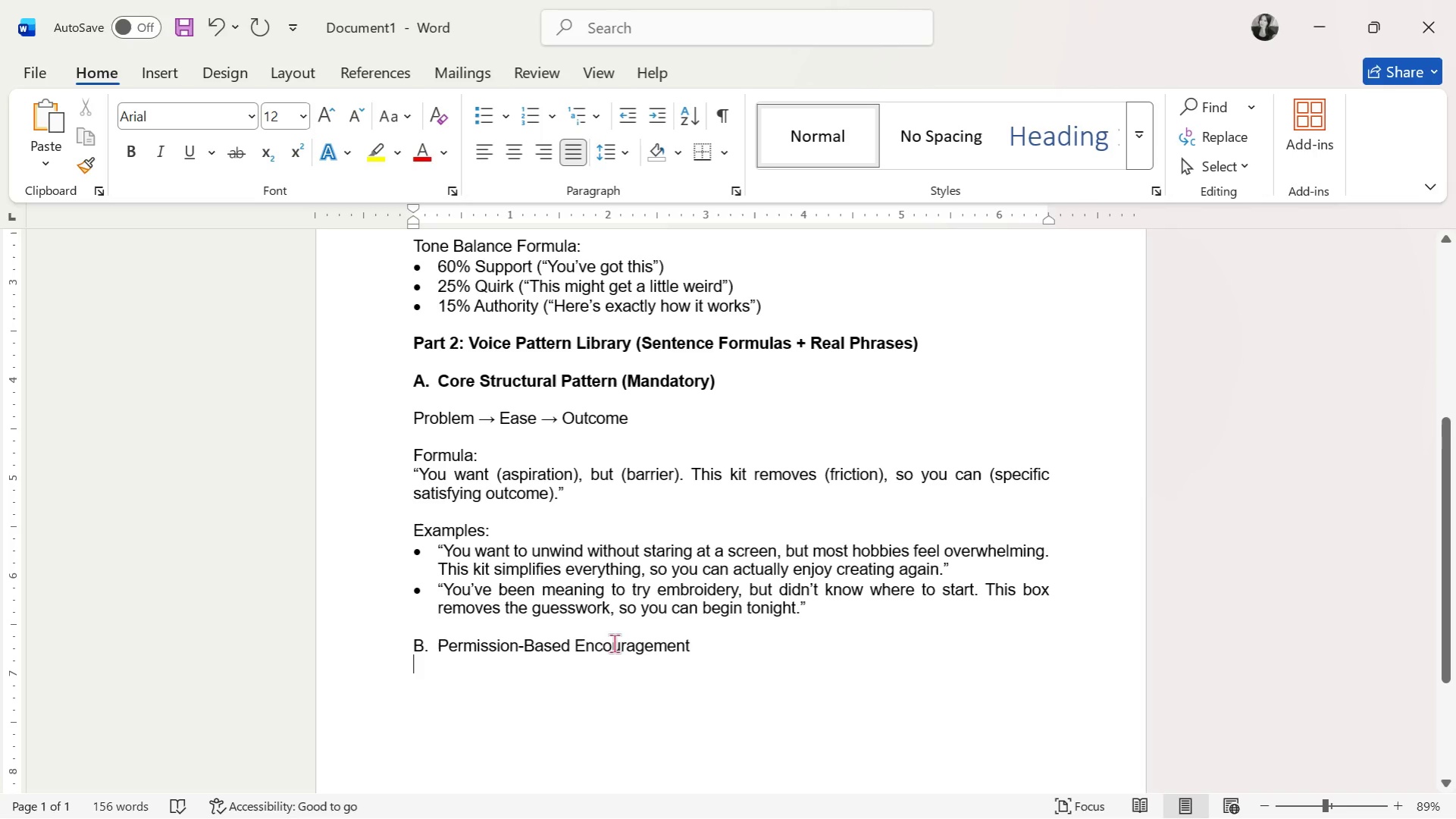 
double_click([593, 647])
 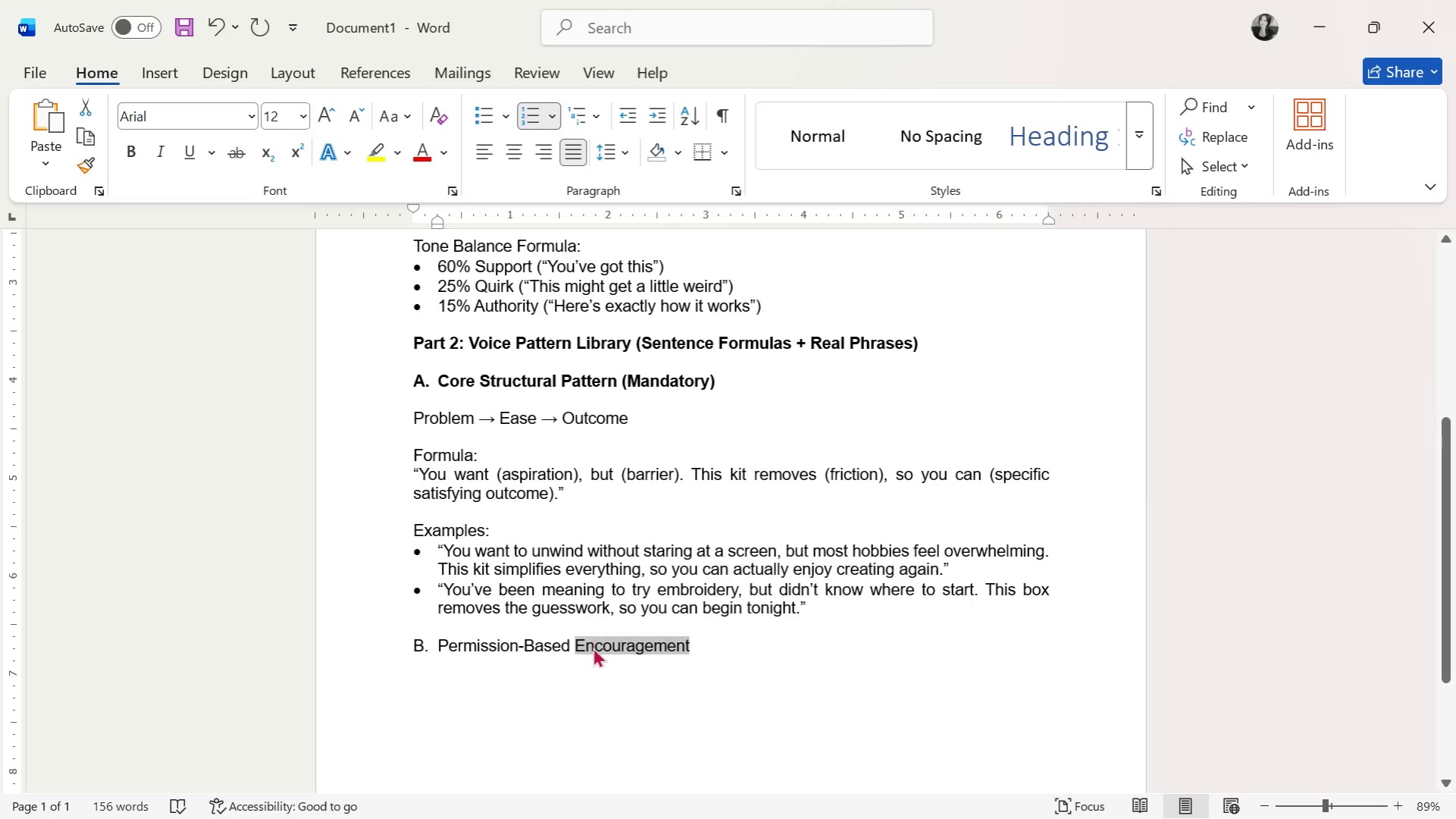 
triple_click([593, 647])
 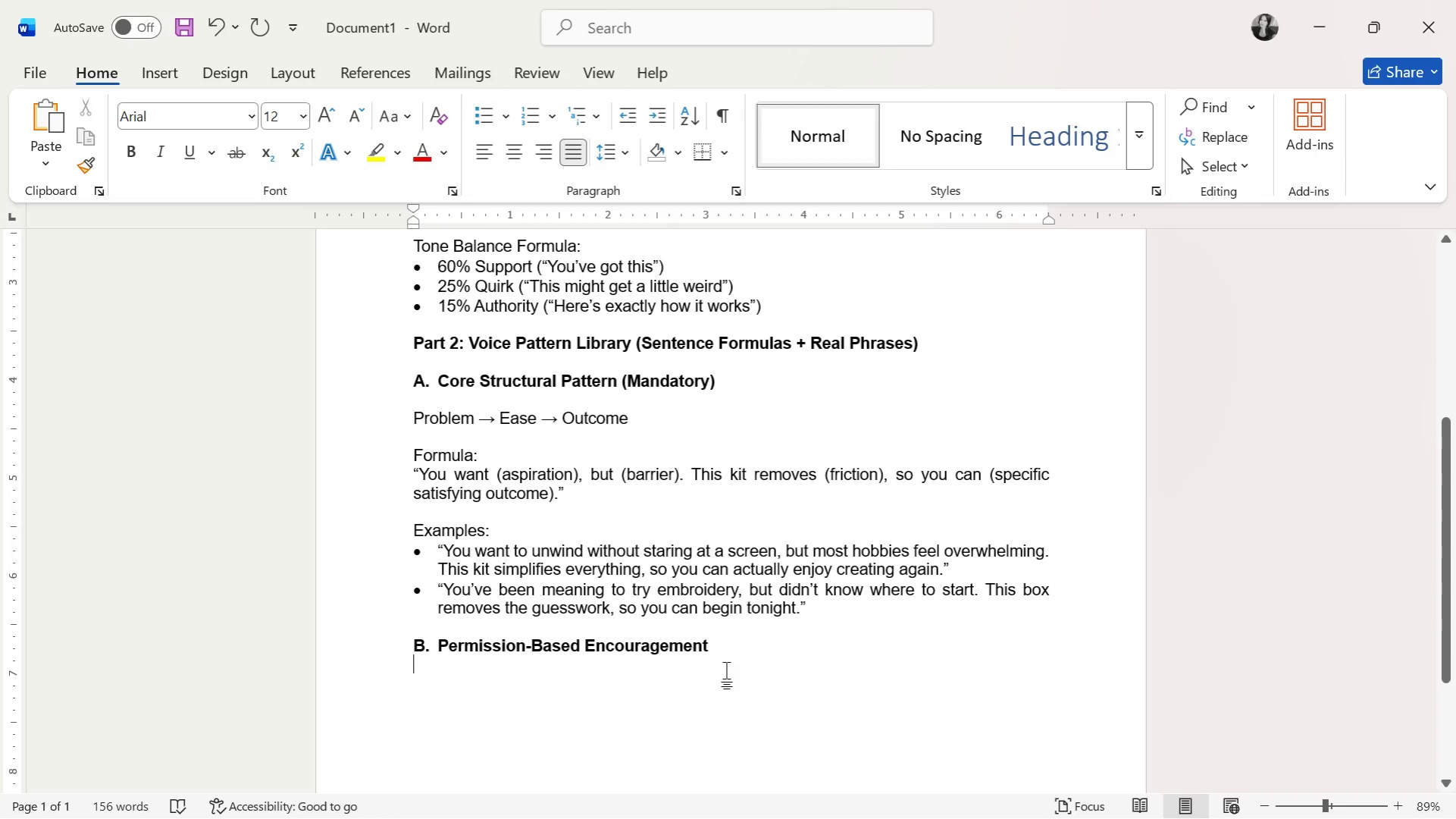 
key(Enter)
 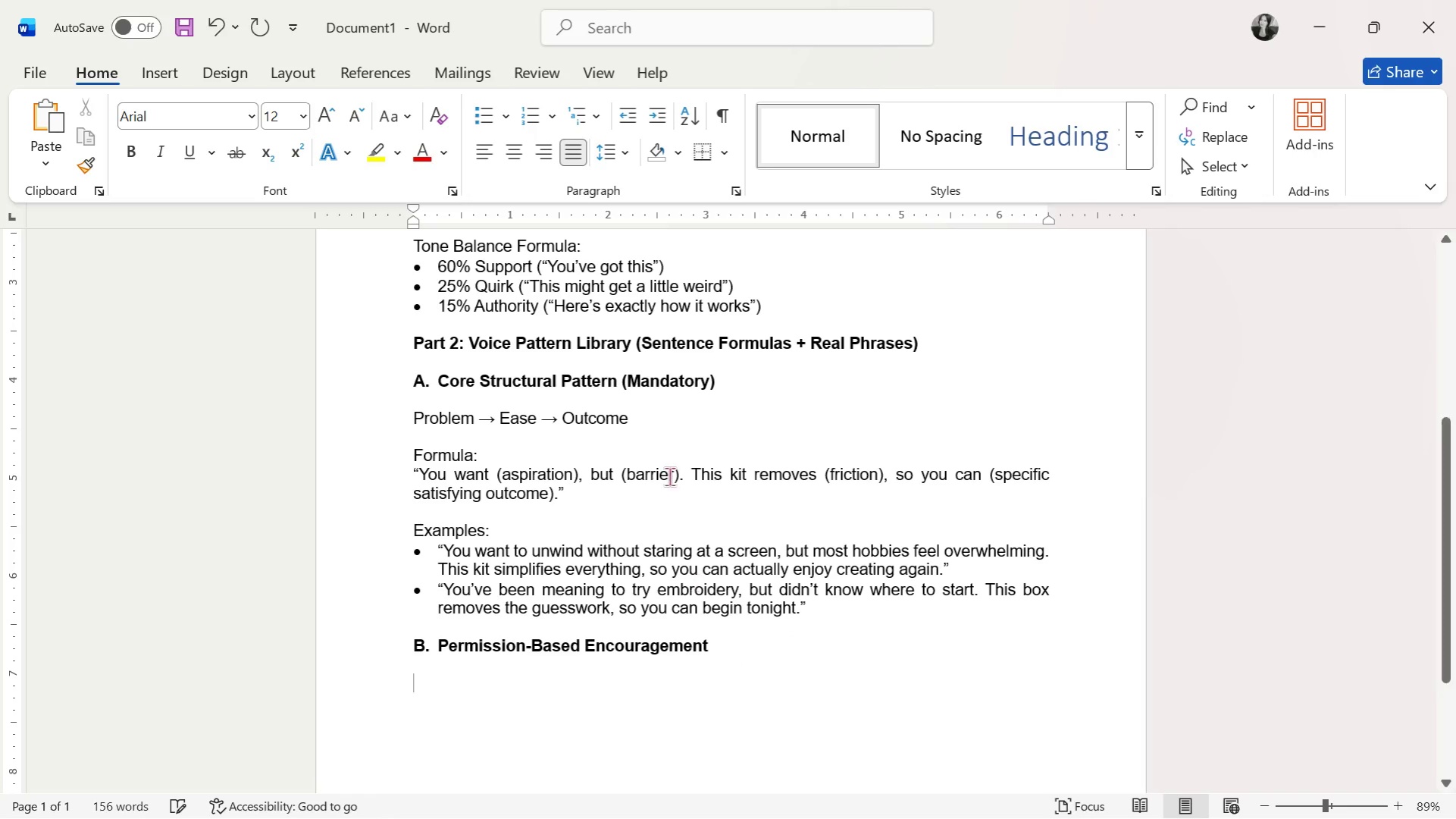 
scroll: coordinate [680, 456], scroll_direction: down, amount: 2.0
 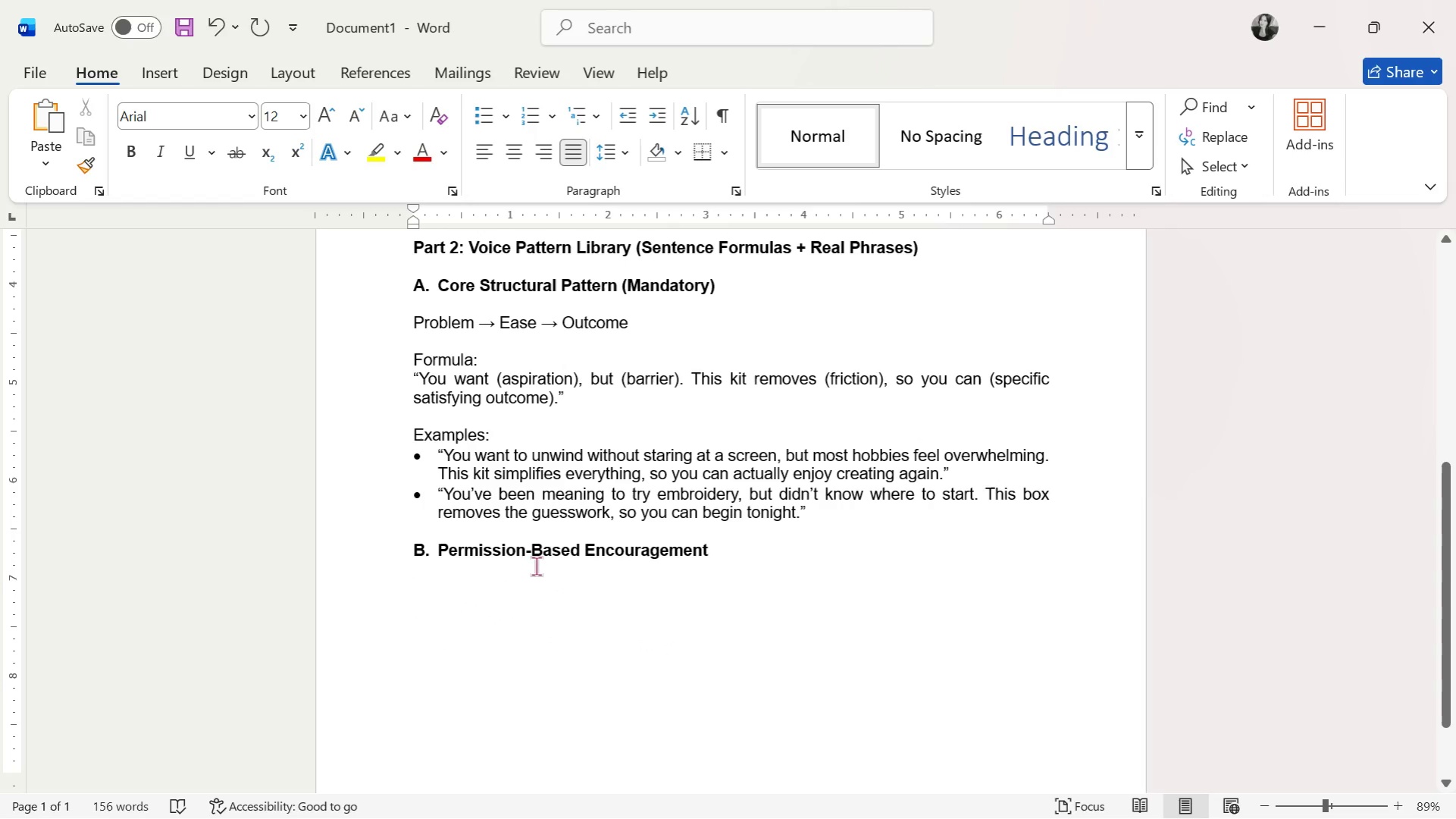 
wait(8.79)
 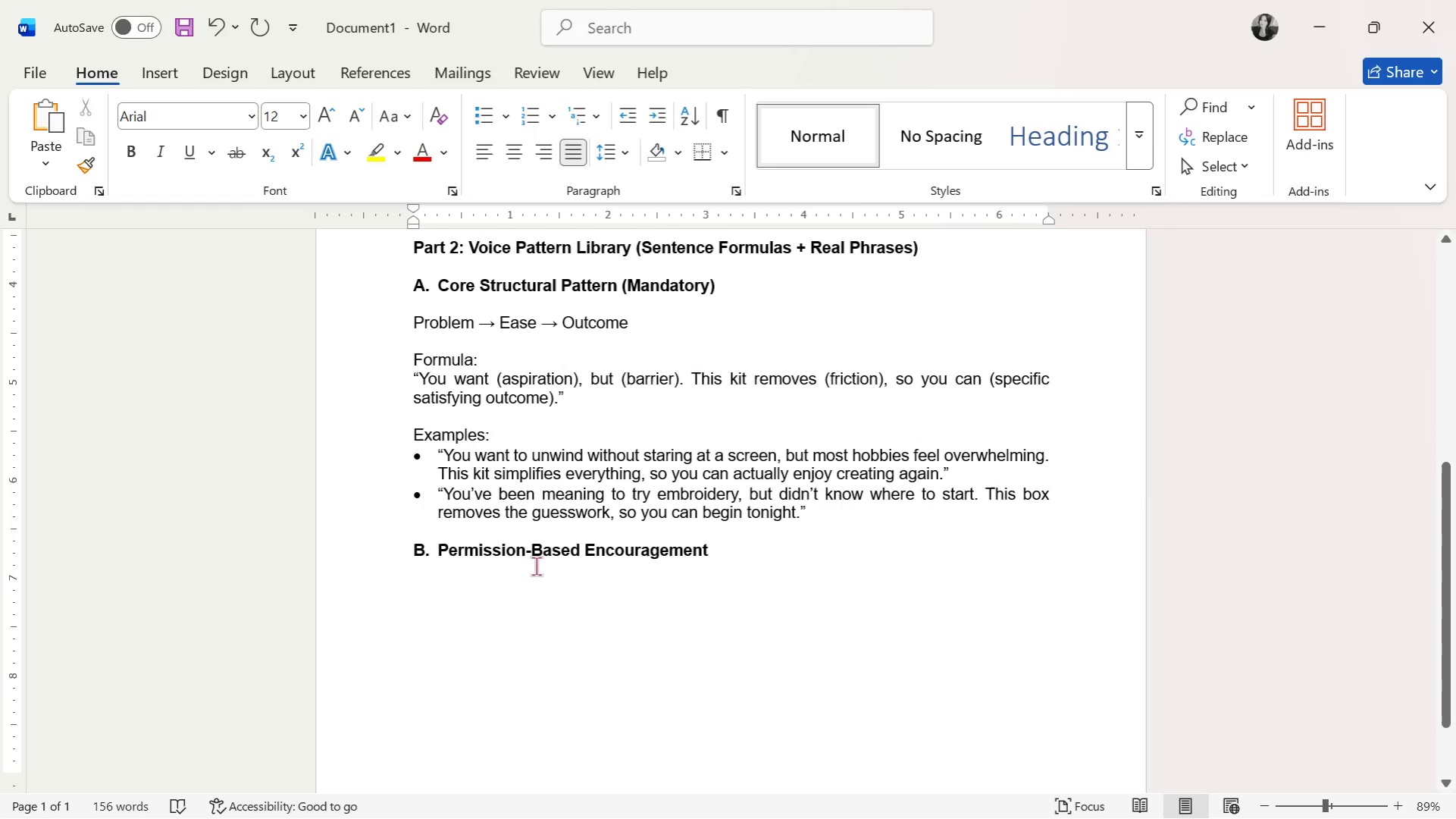 
key(Control+ControlLeft)
 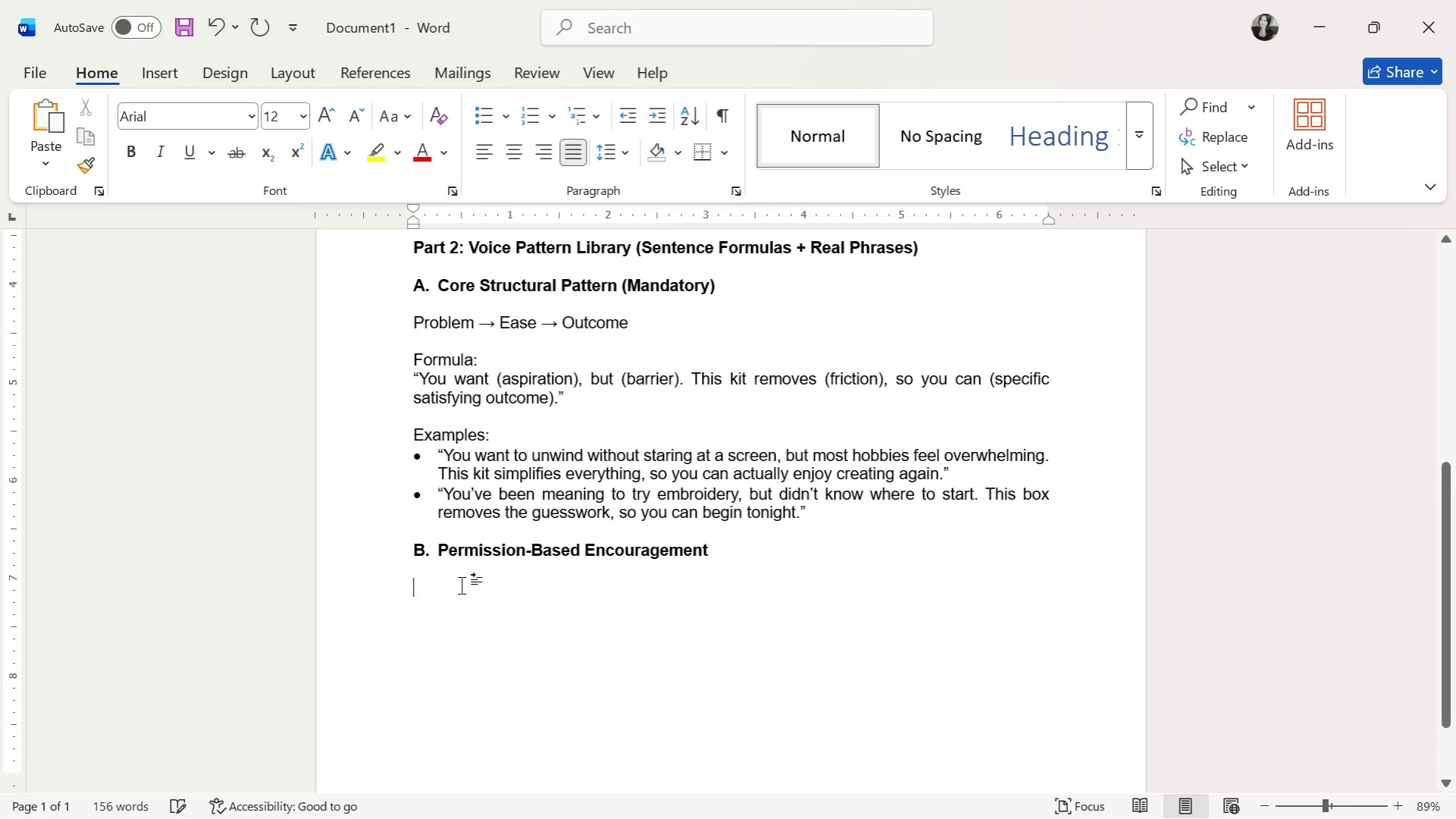 
key(Control+B)
 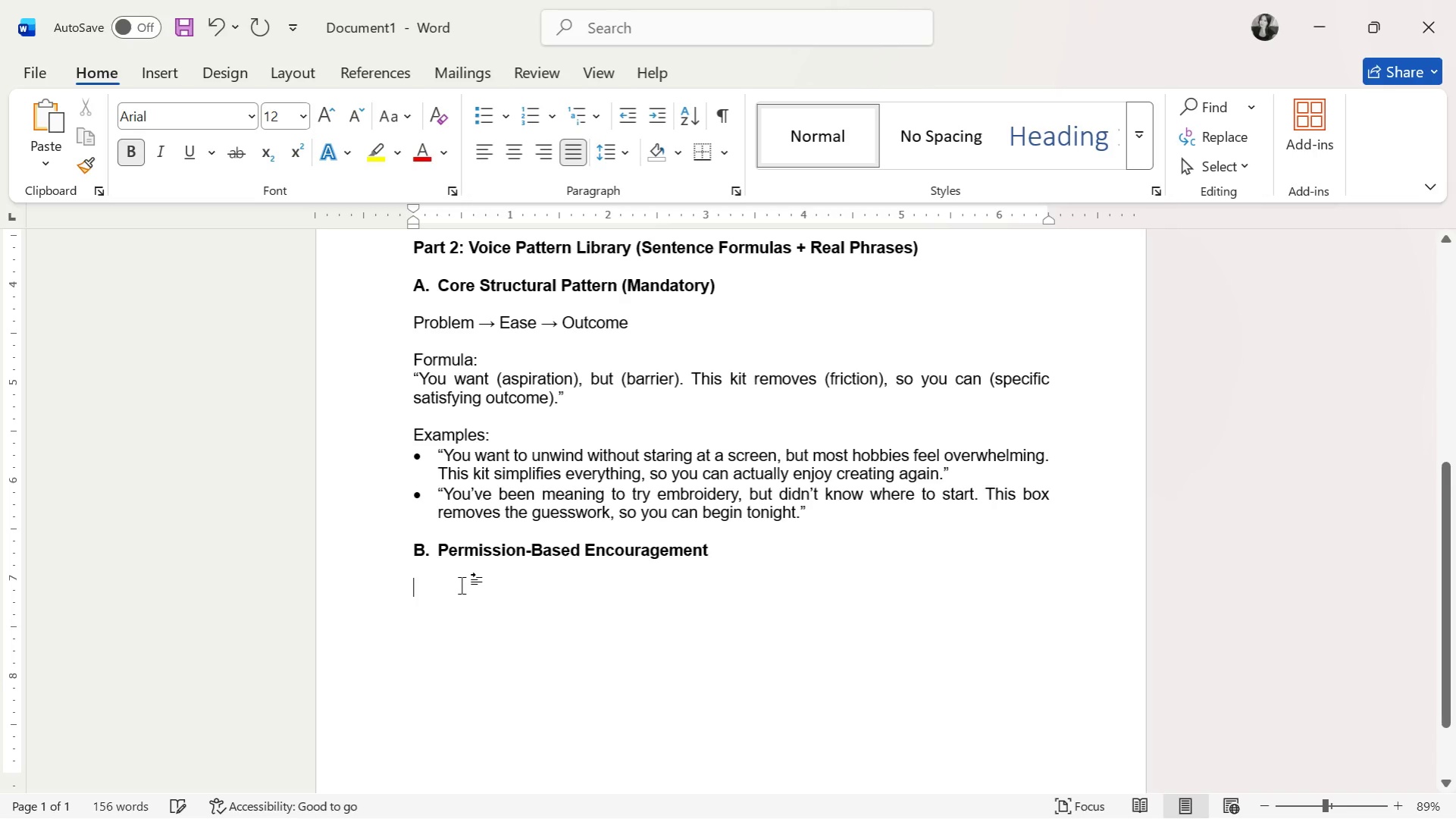 
key(CapsLock)
 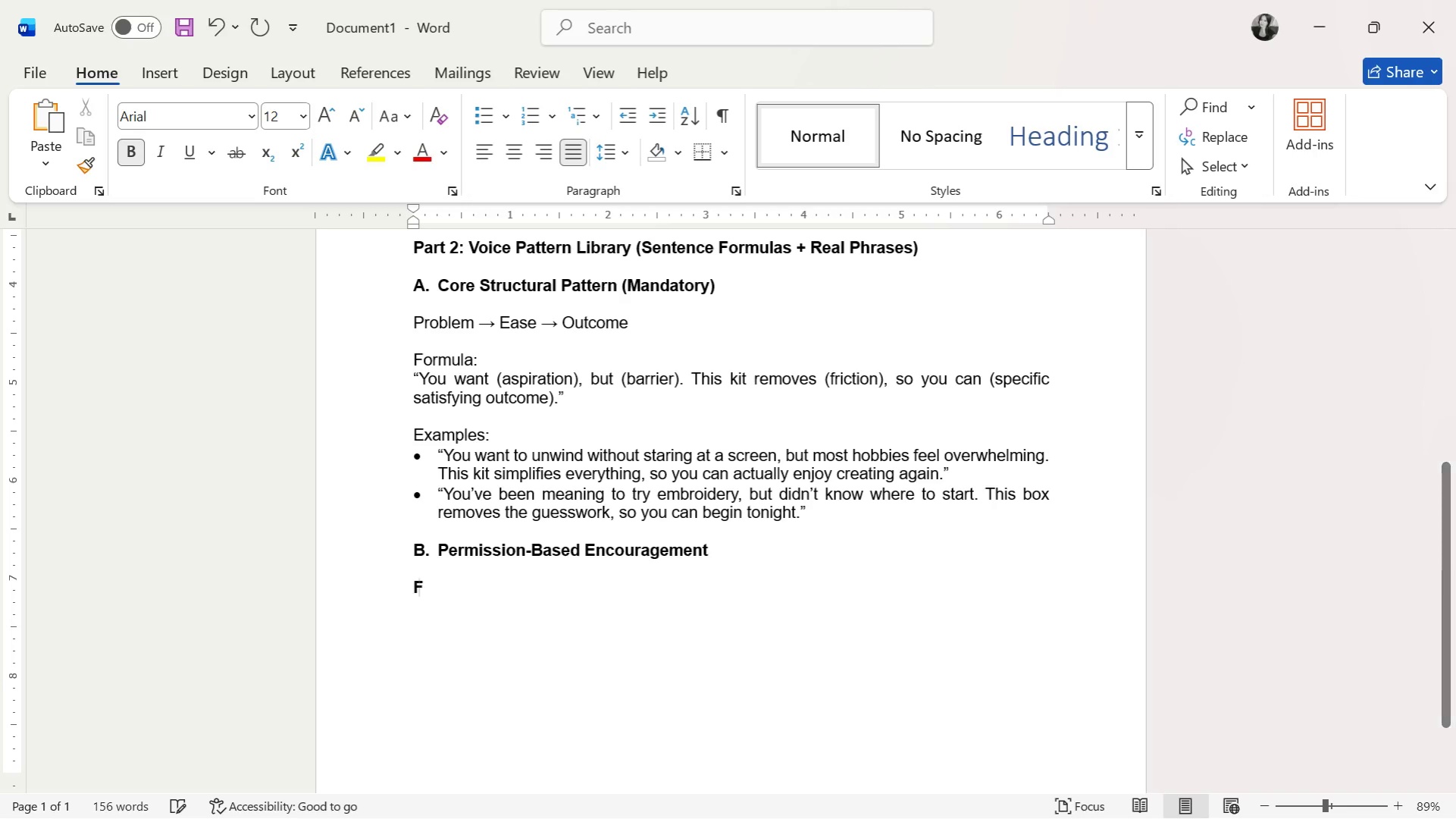 
key(F)
 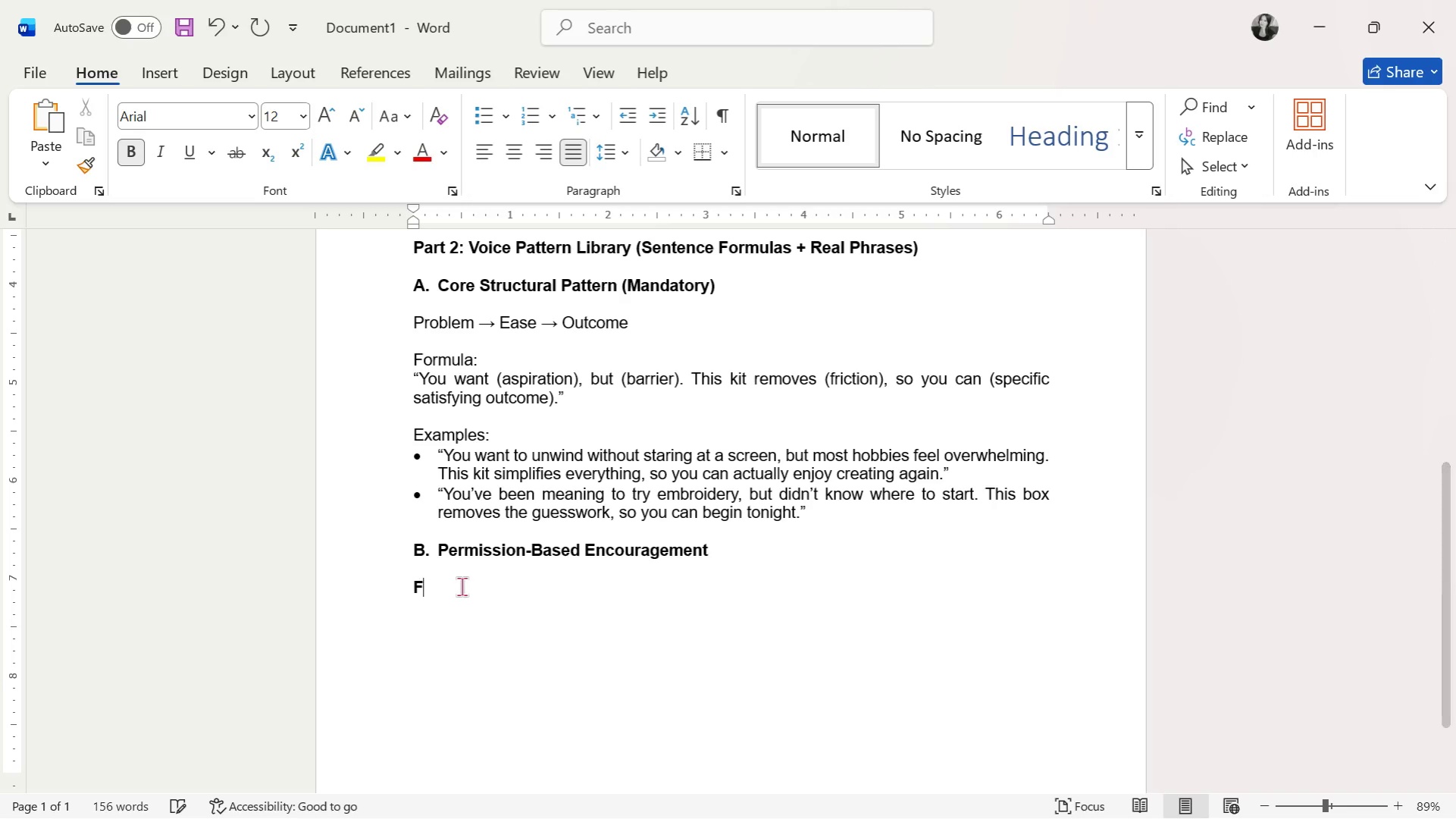 
key(CapsLock)
 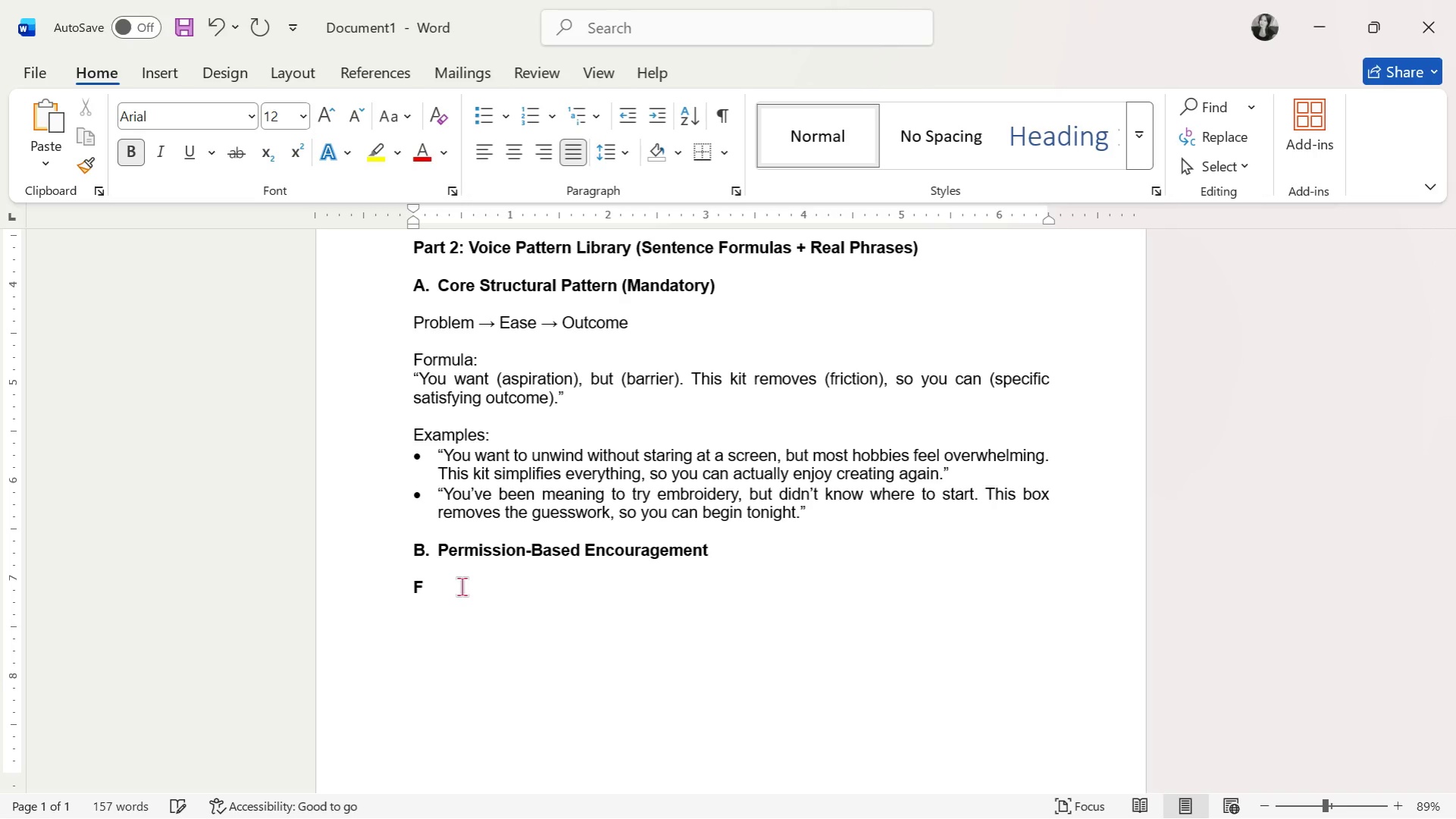 
key(Backspace)
 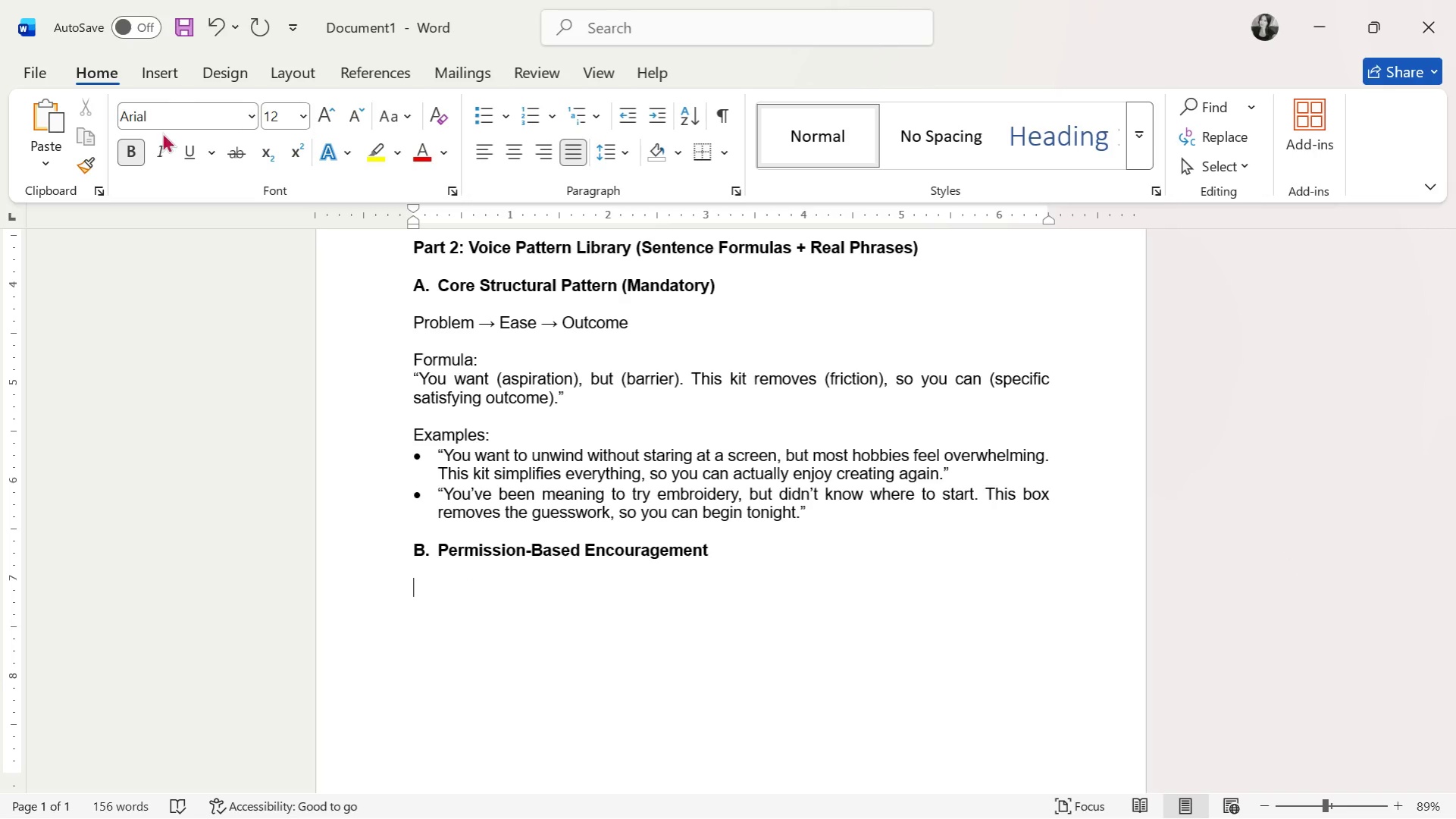 
left_click([134, 149])
 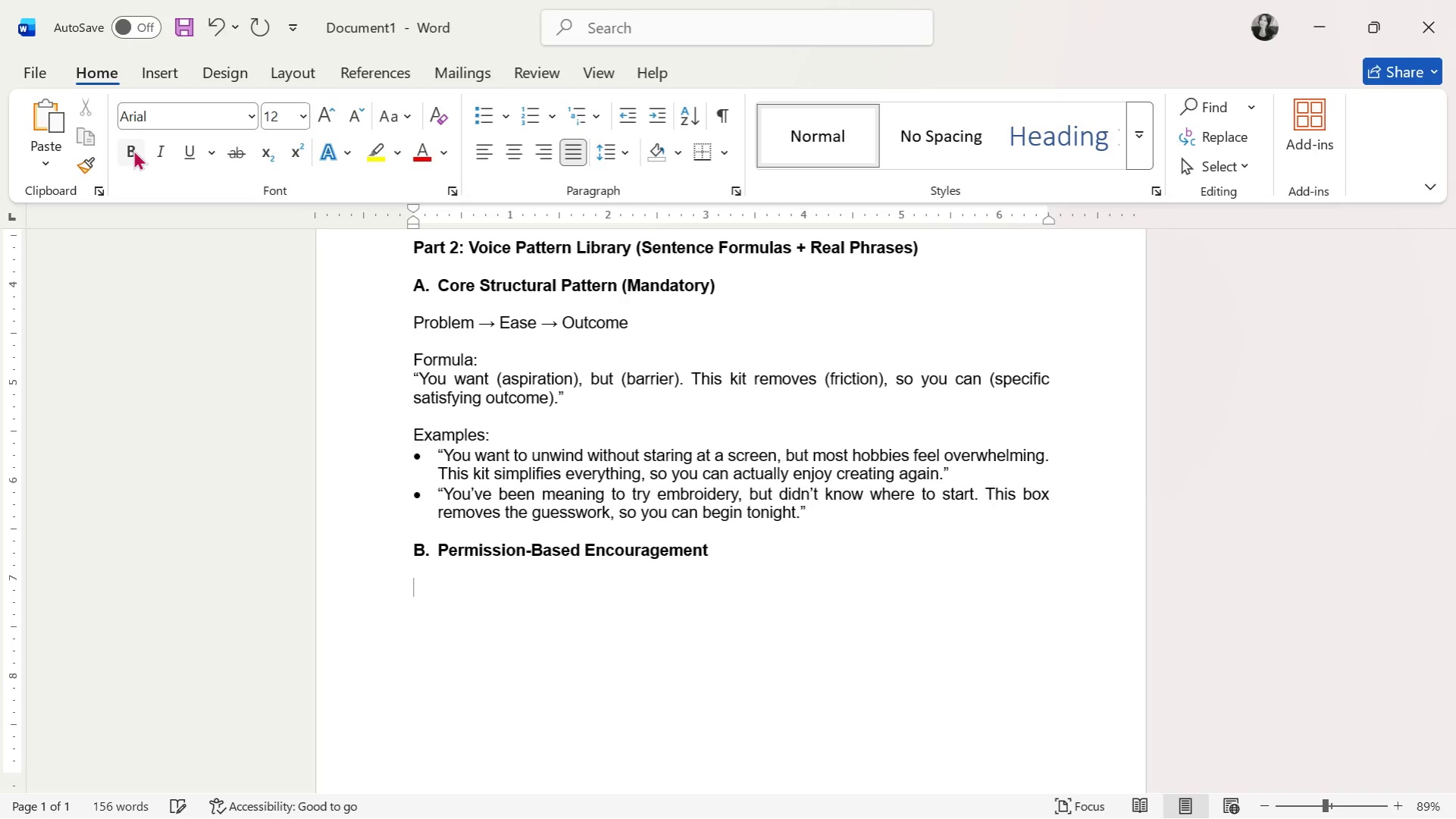 
type(Formula:)
 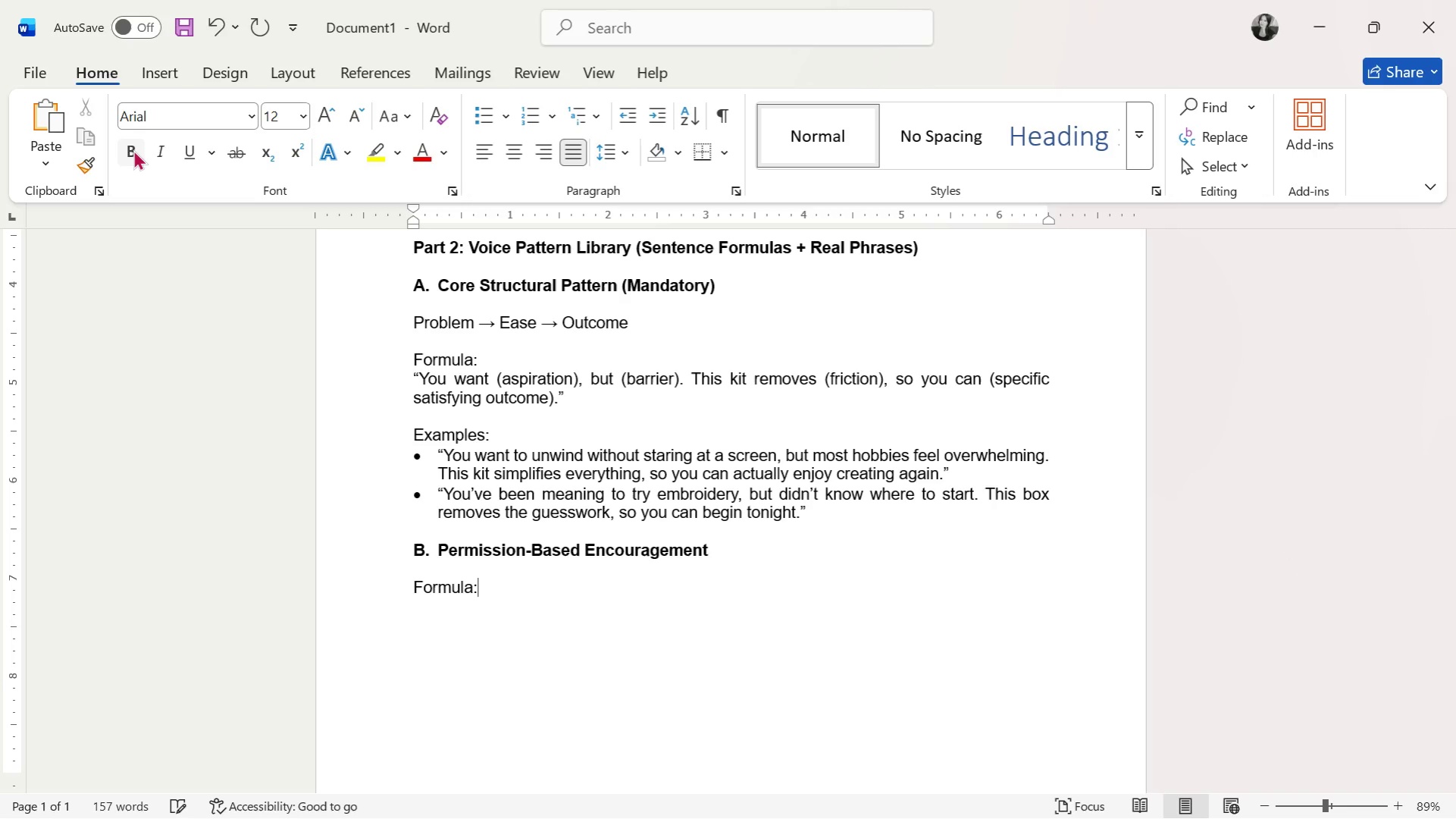 
key(Enter)
 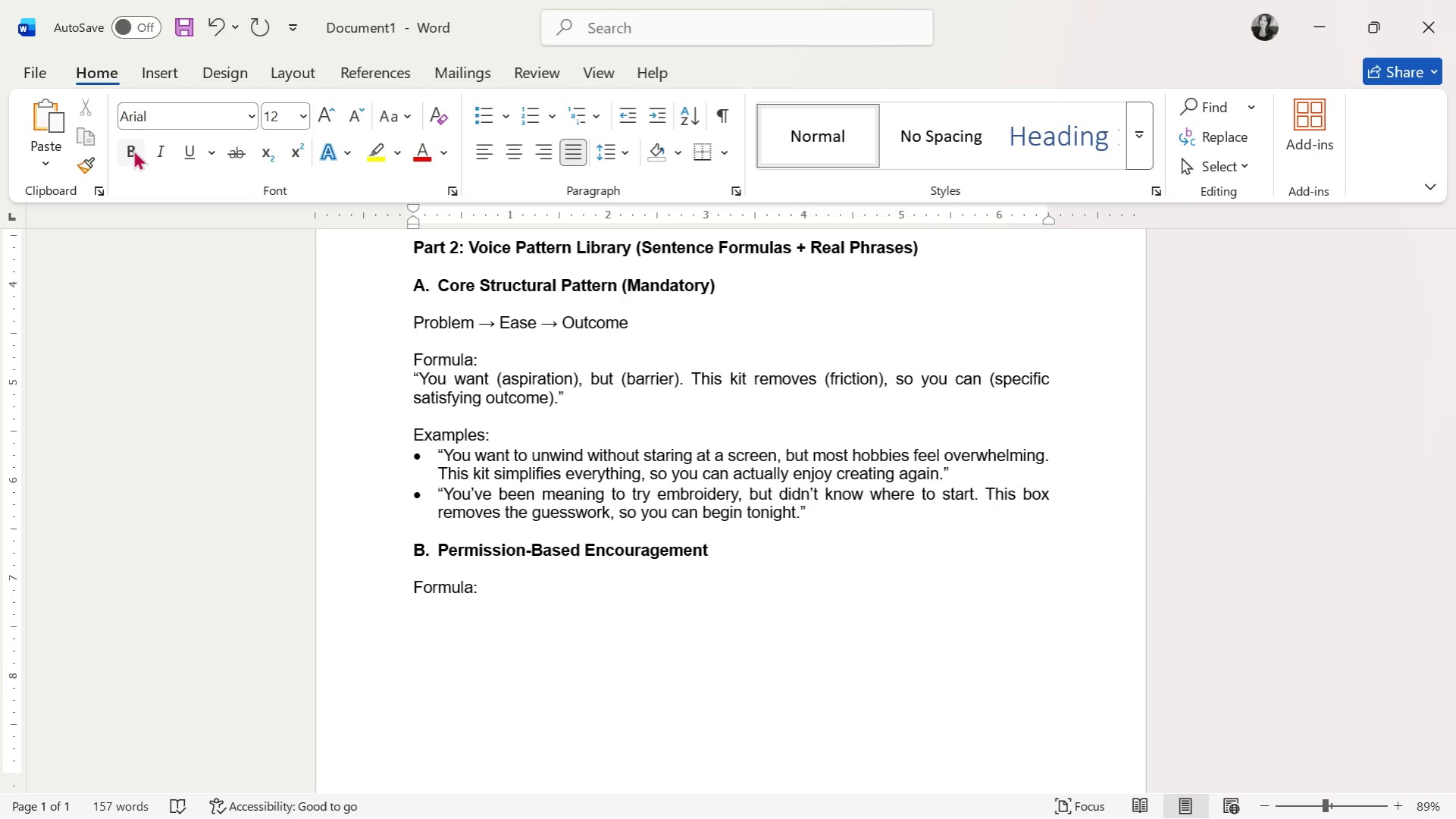 
type("You don't need (fear). You just need (simple action).")
 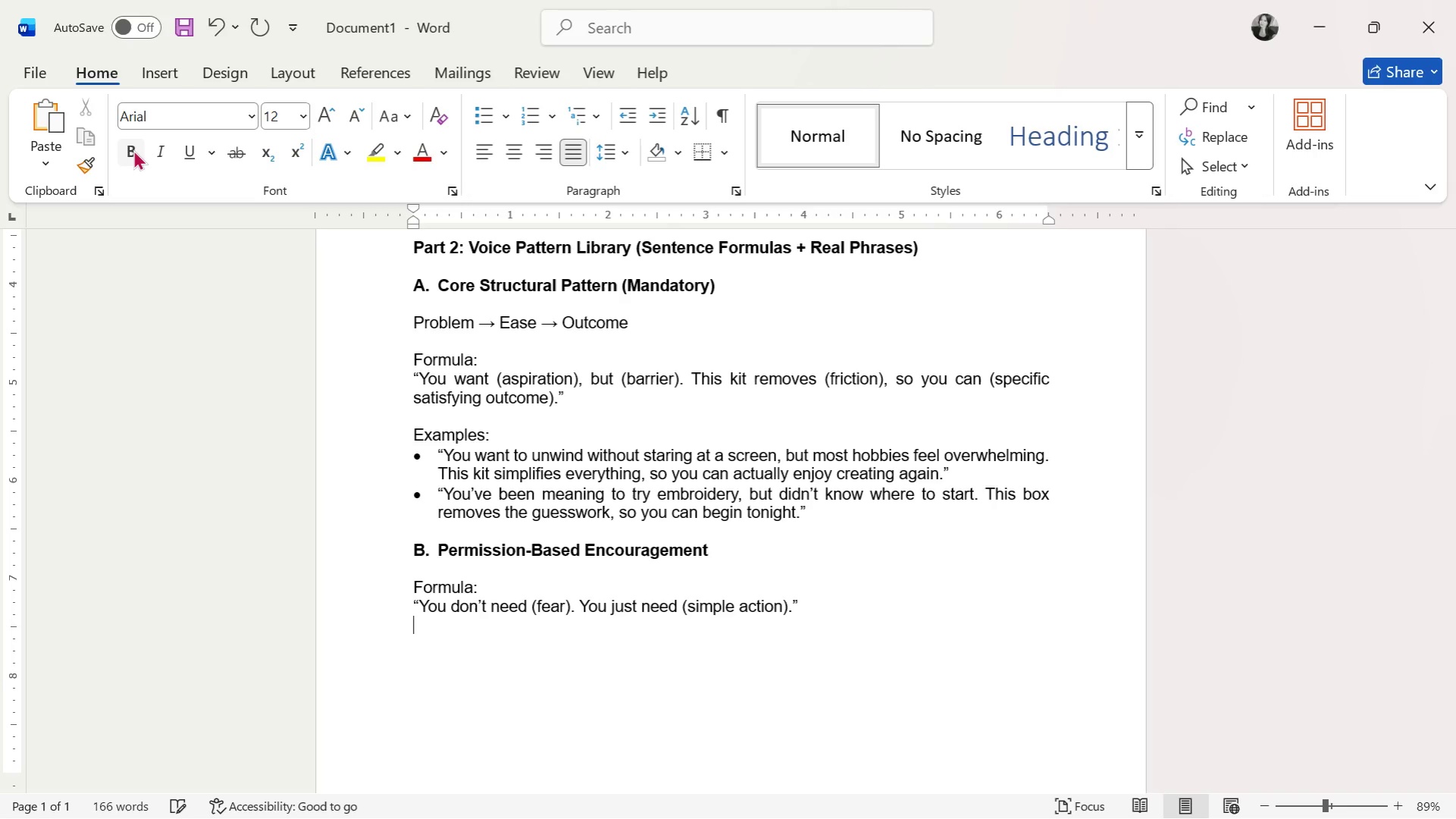 
 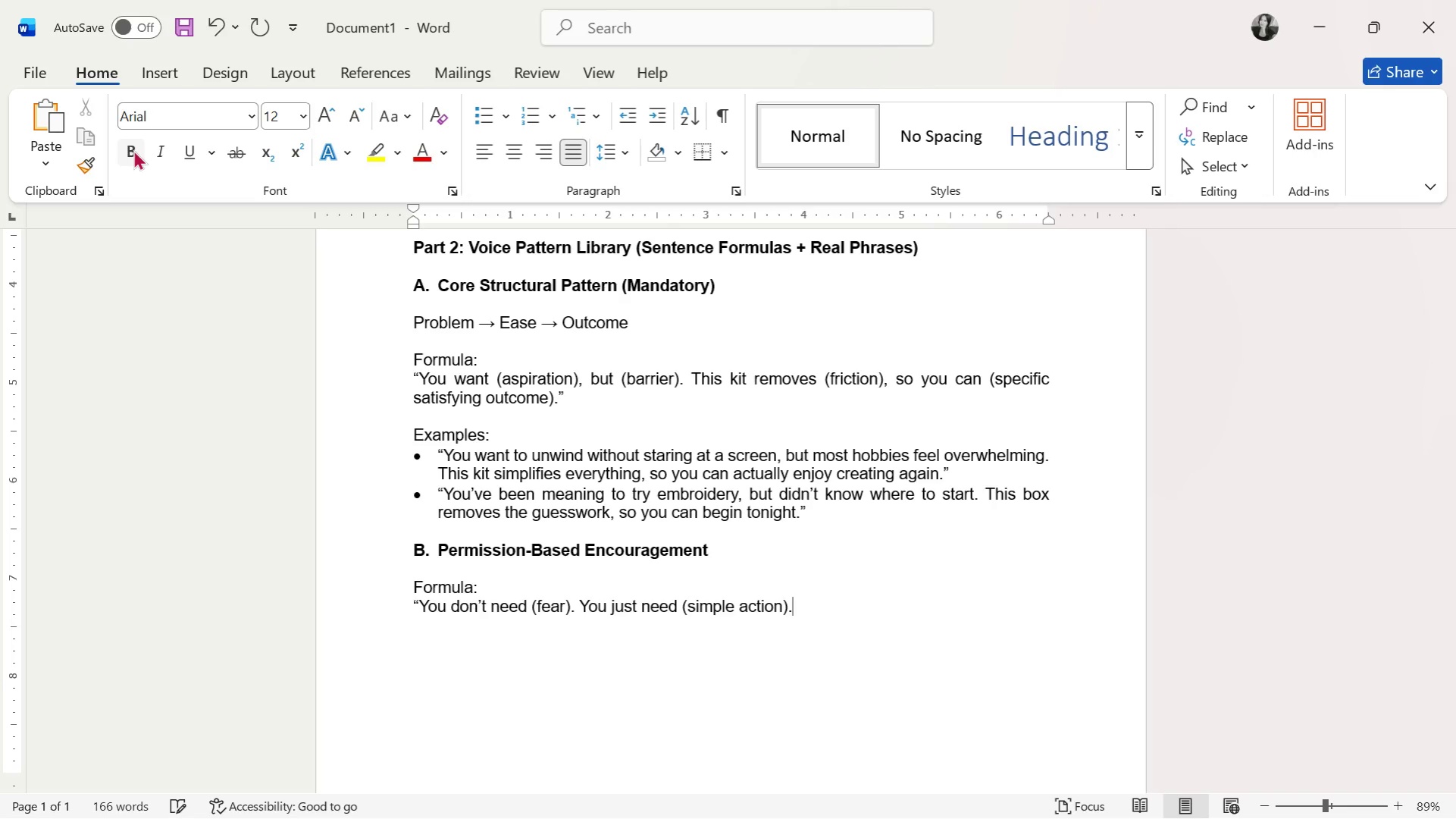 
key(Enter)
 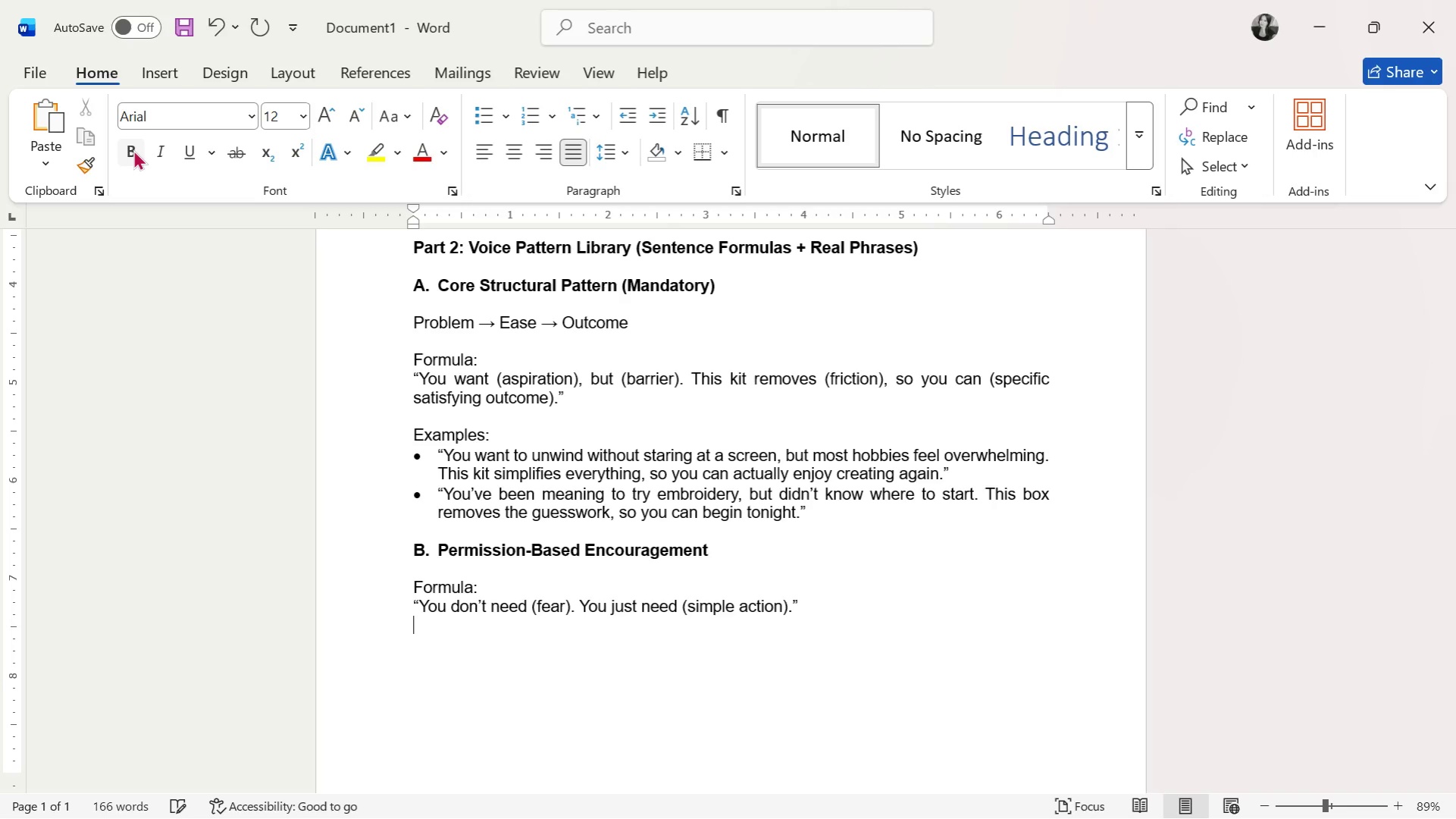 
key(Enter)
 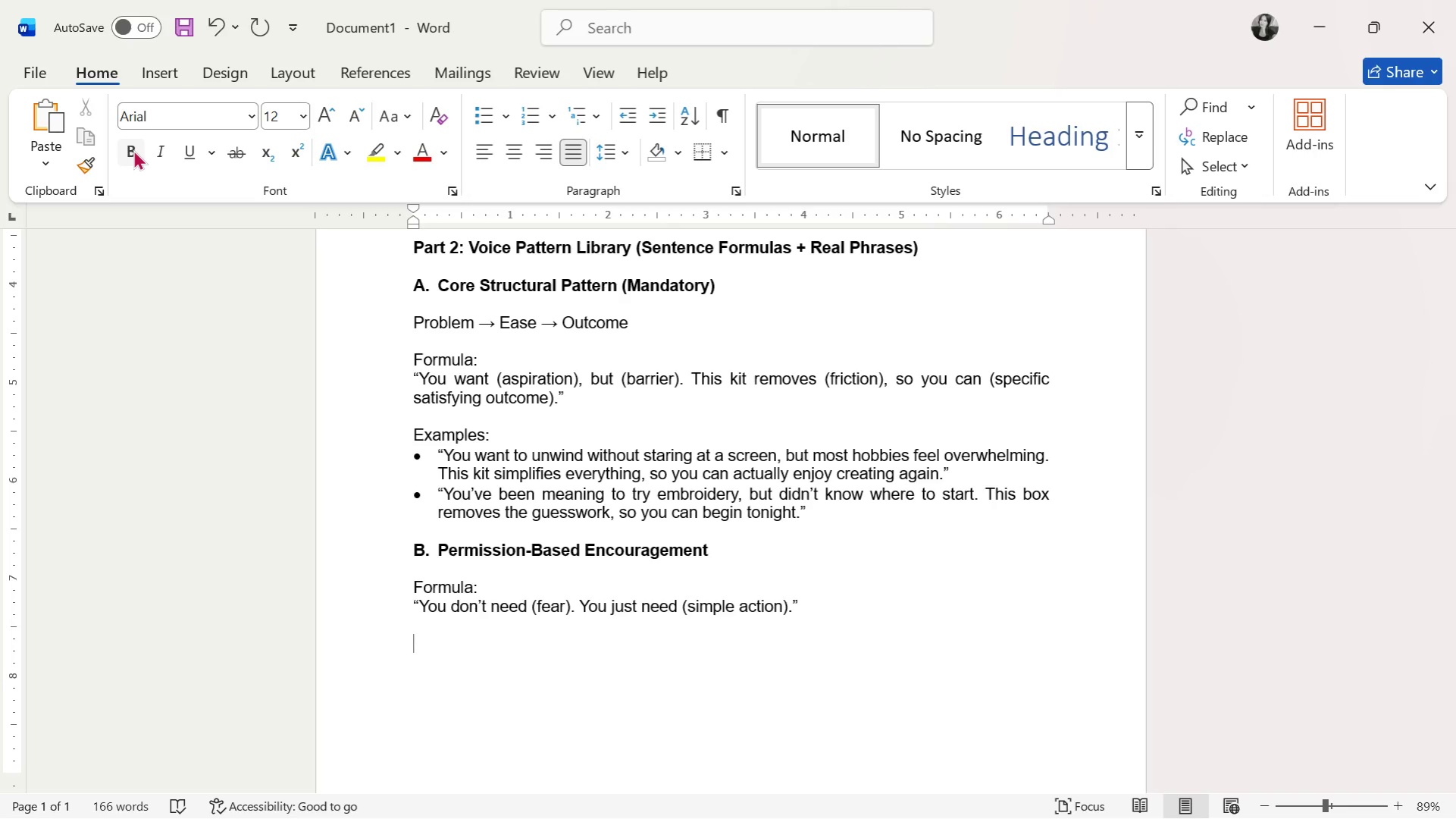 
type(ExampleS:)
 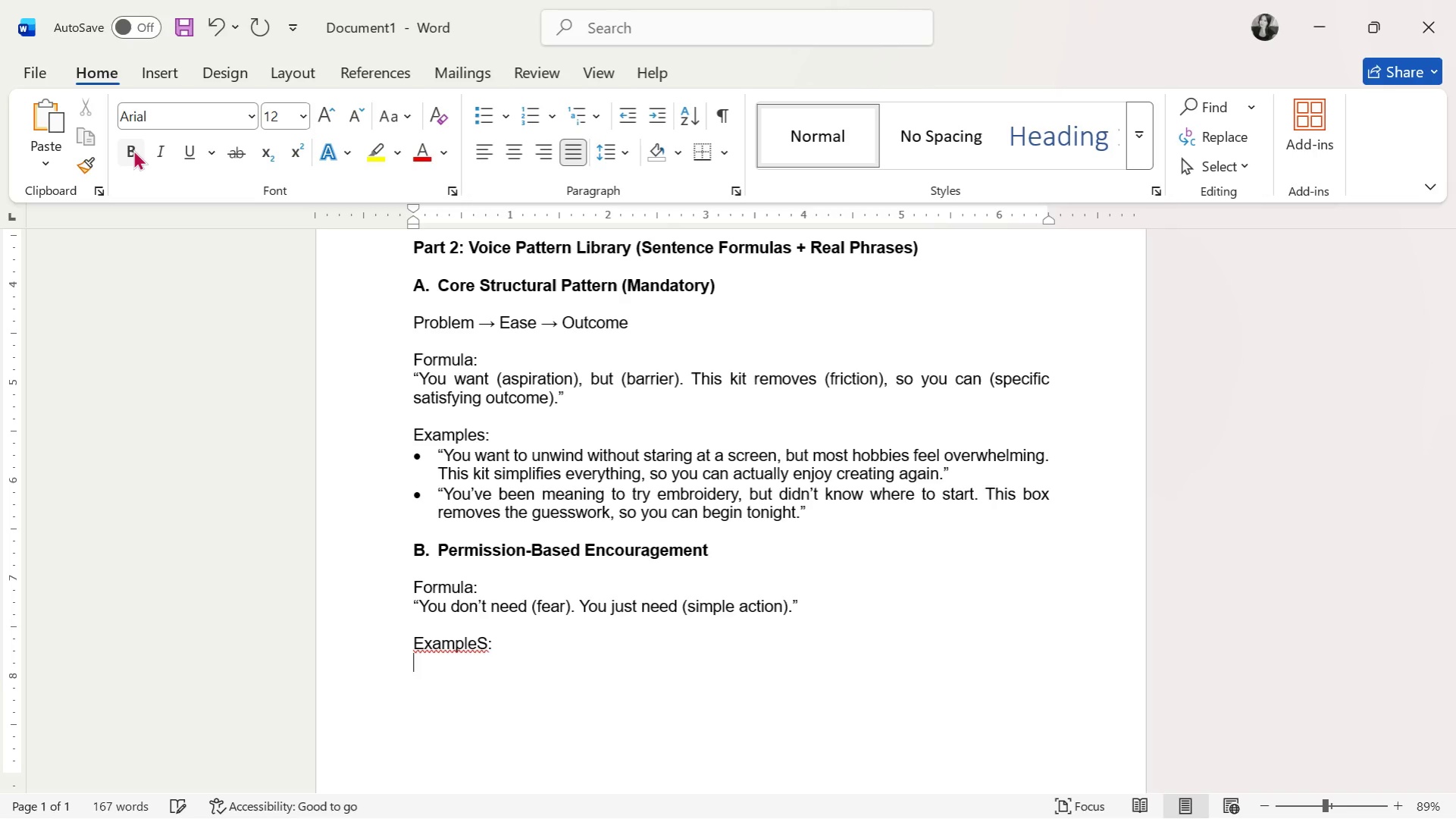 
 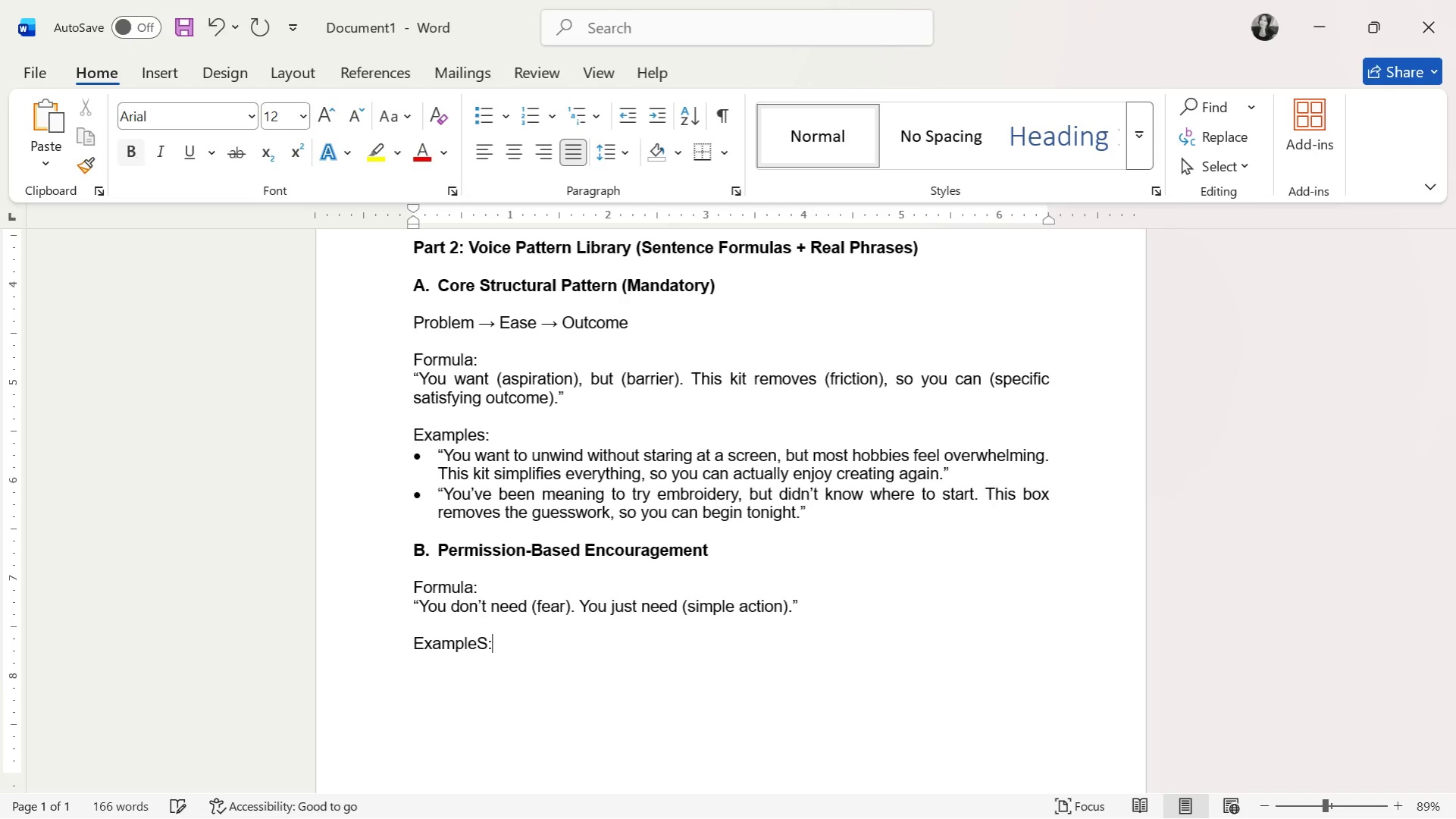 
key(Enter)
 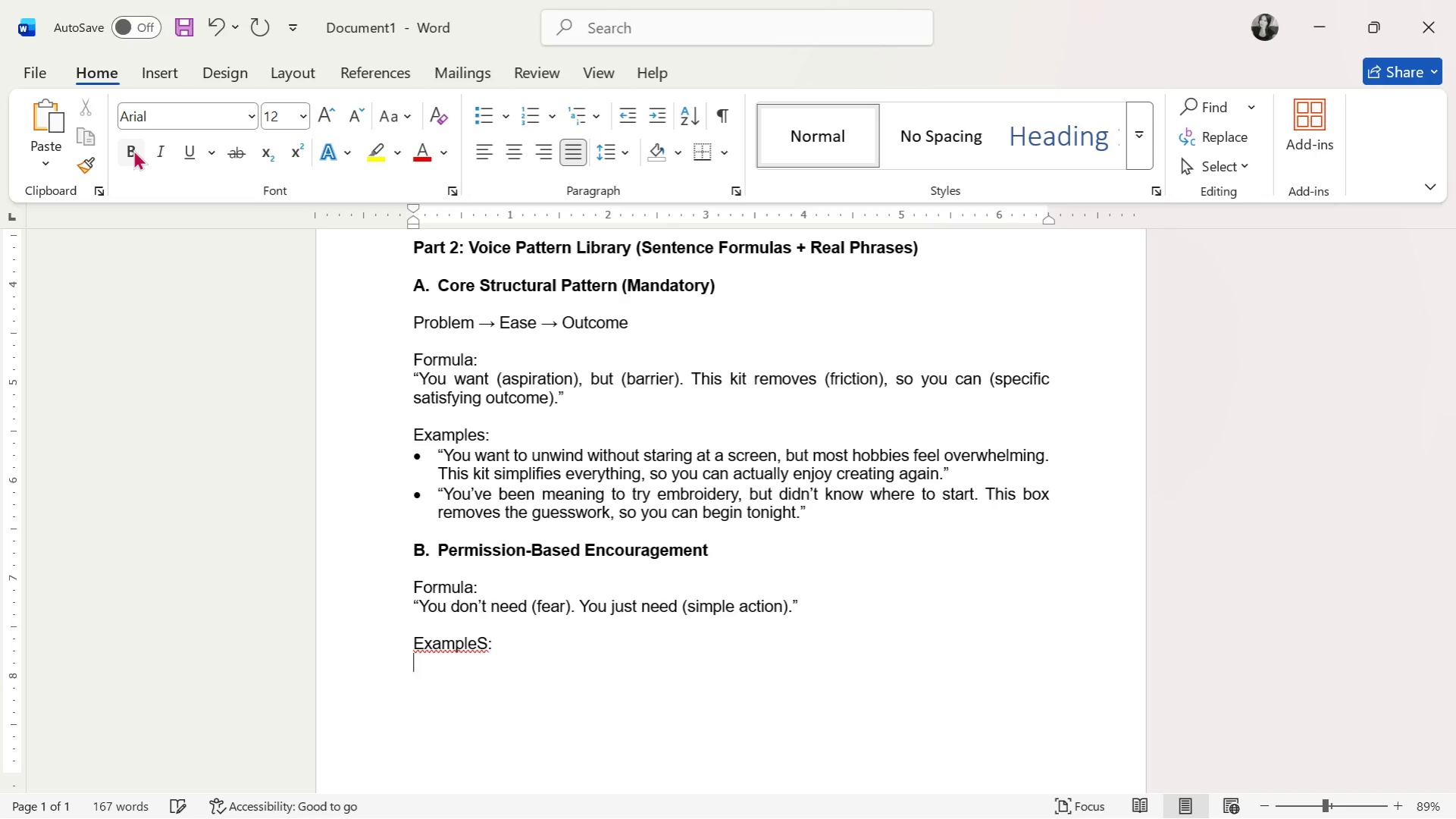 
key(Backspace)
 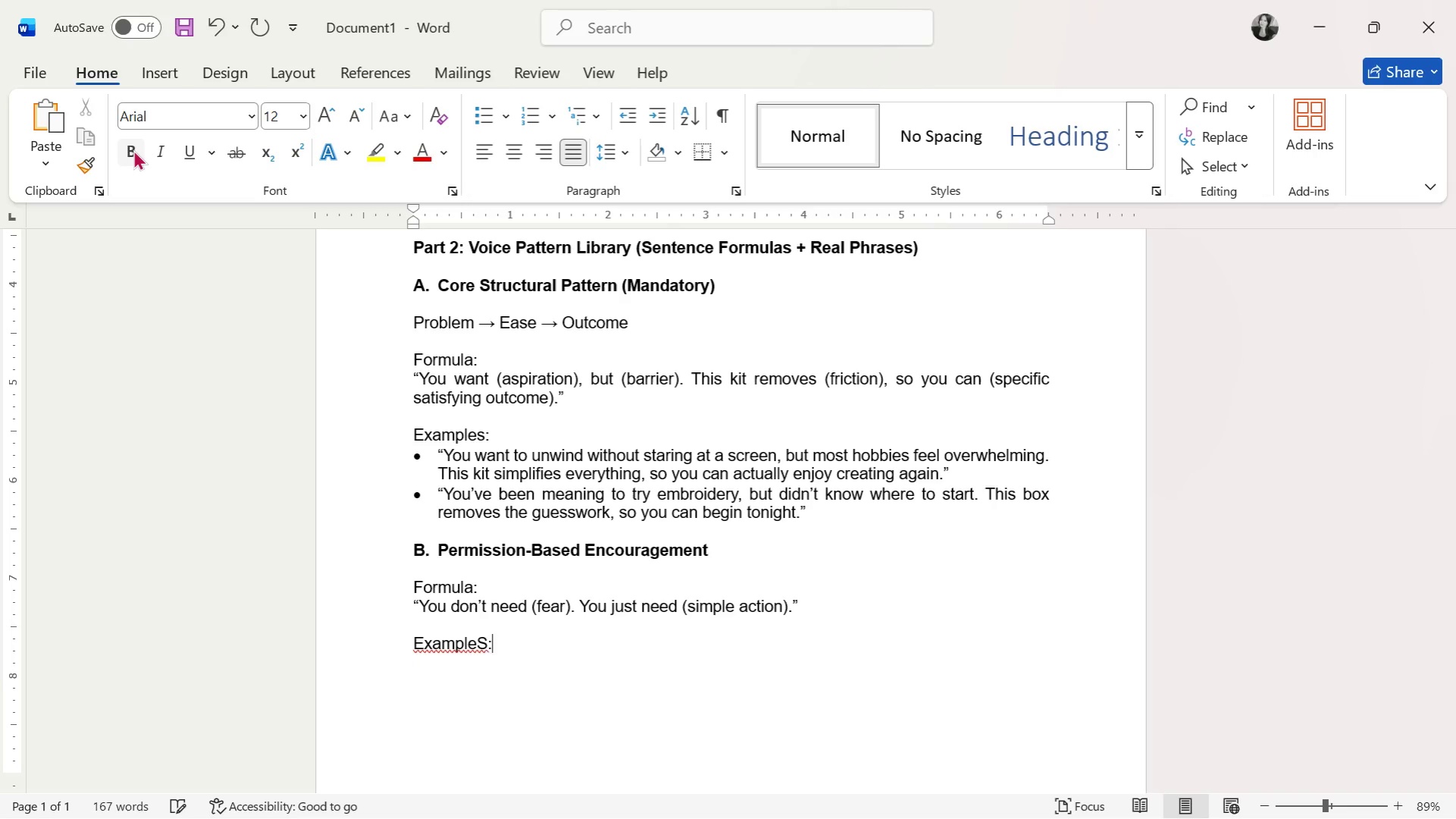 
key(Backspace)
 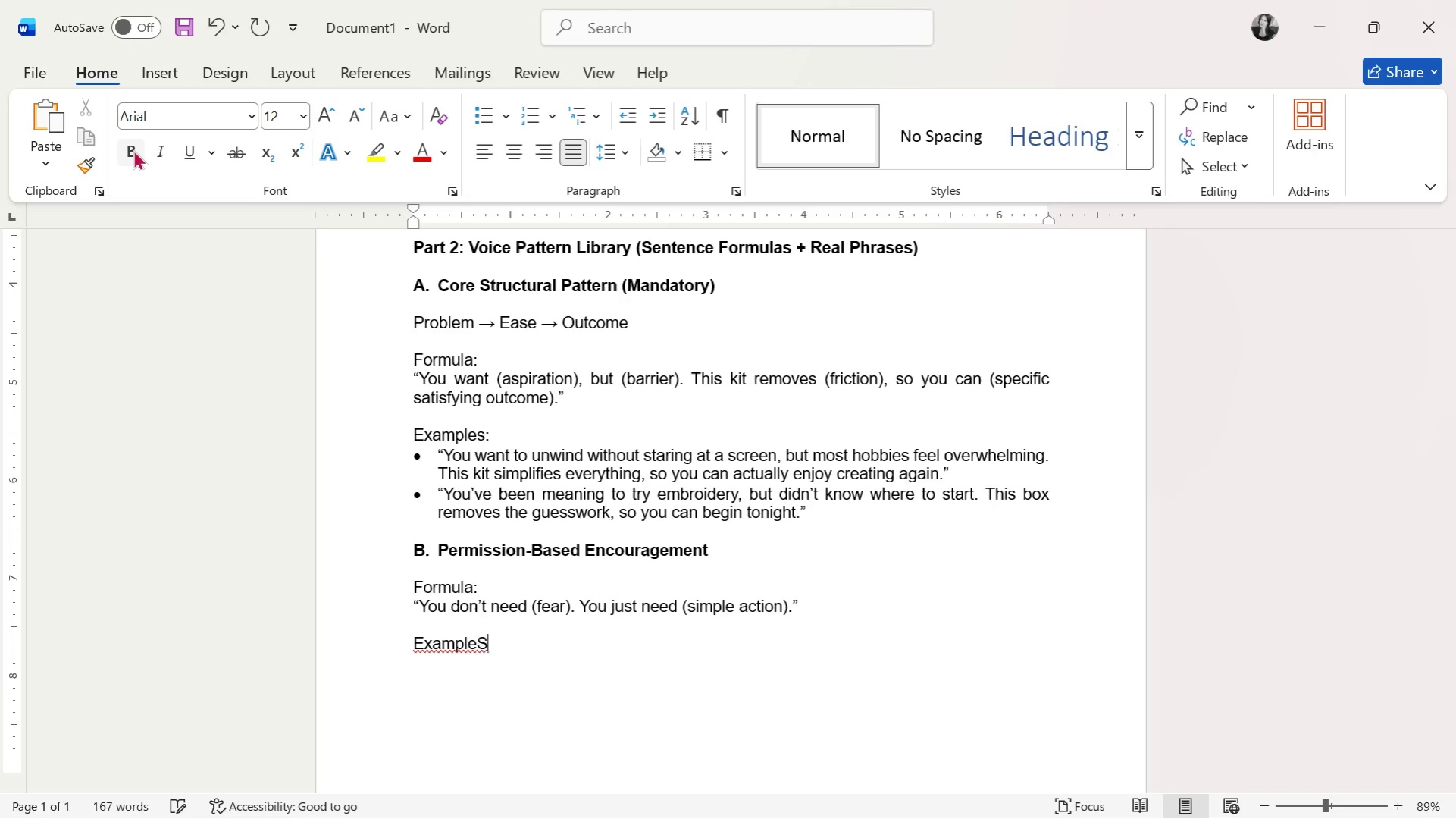 
key(Backspace)
 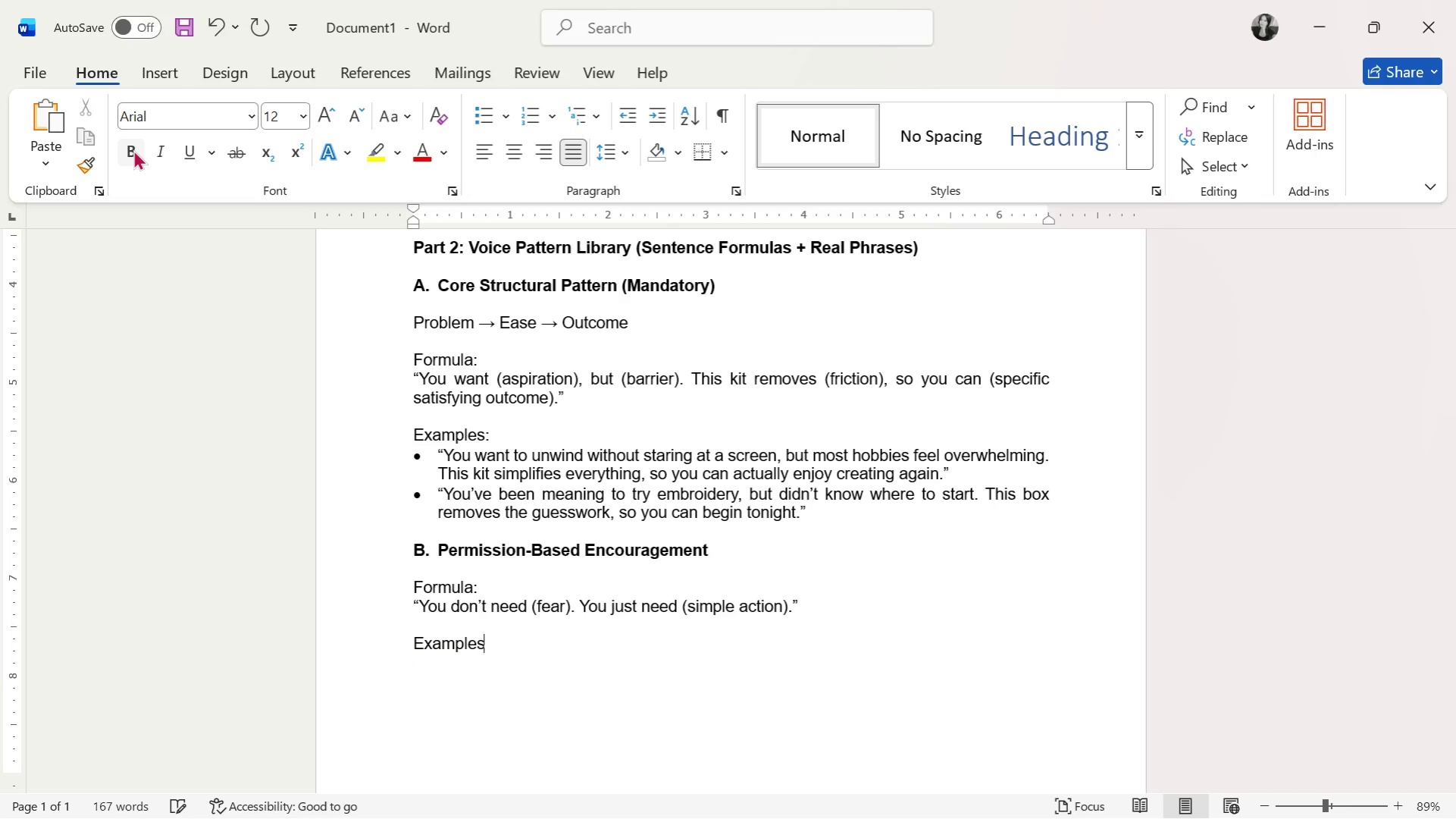 
key(S)
 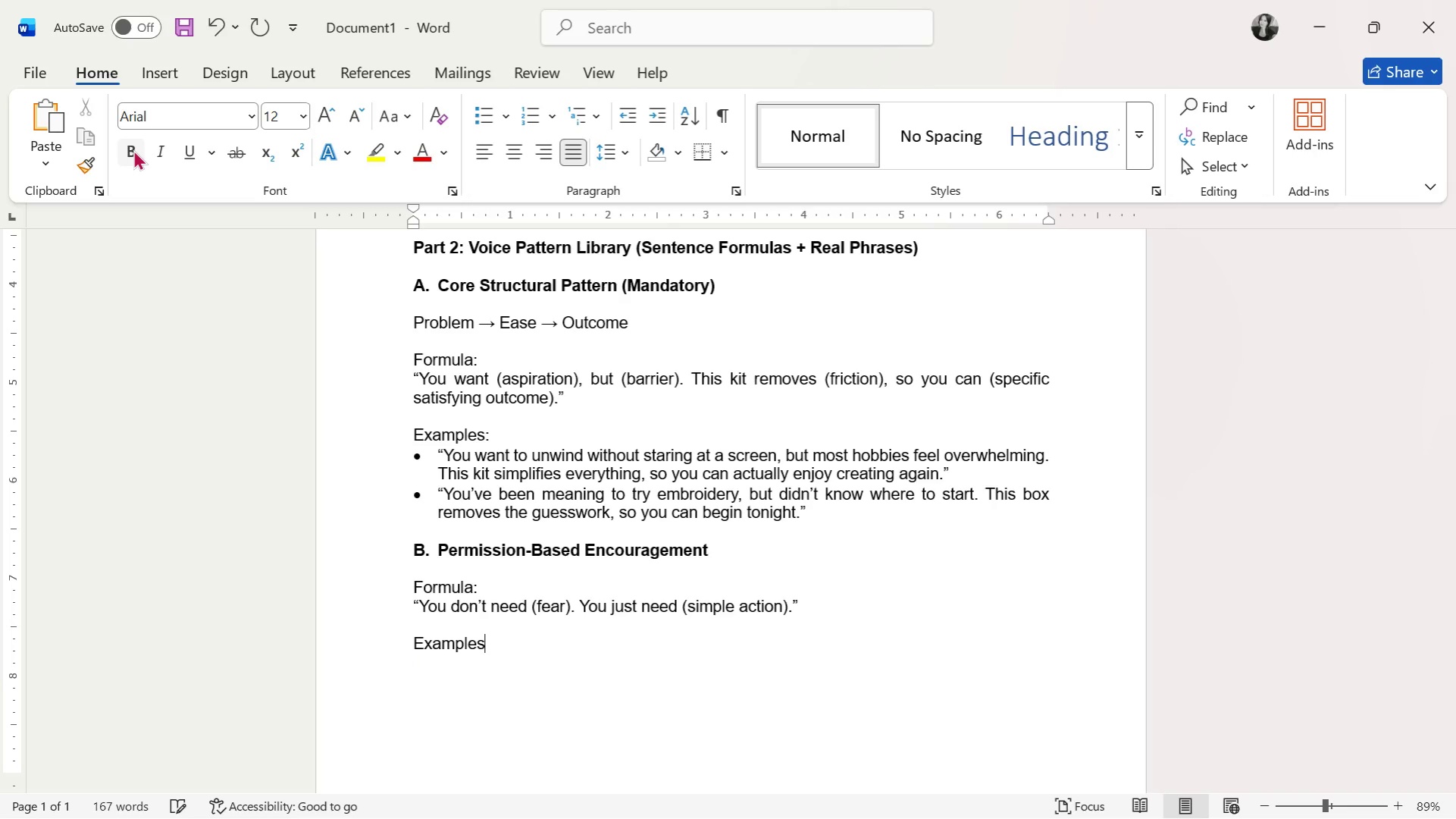 
key(Shift+ShiftRight)
 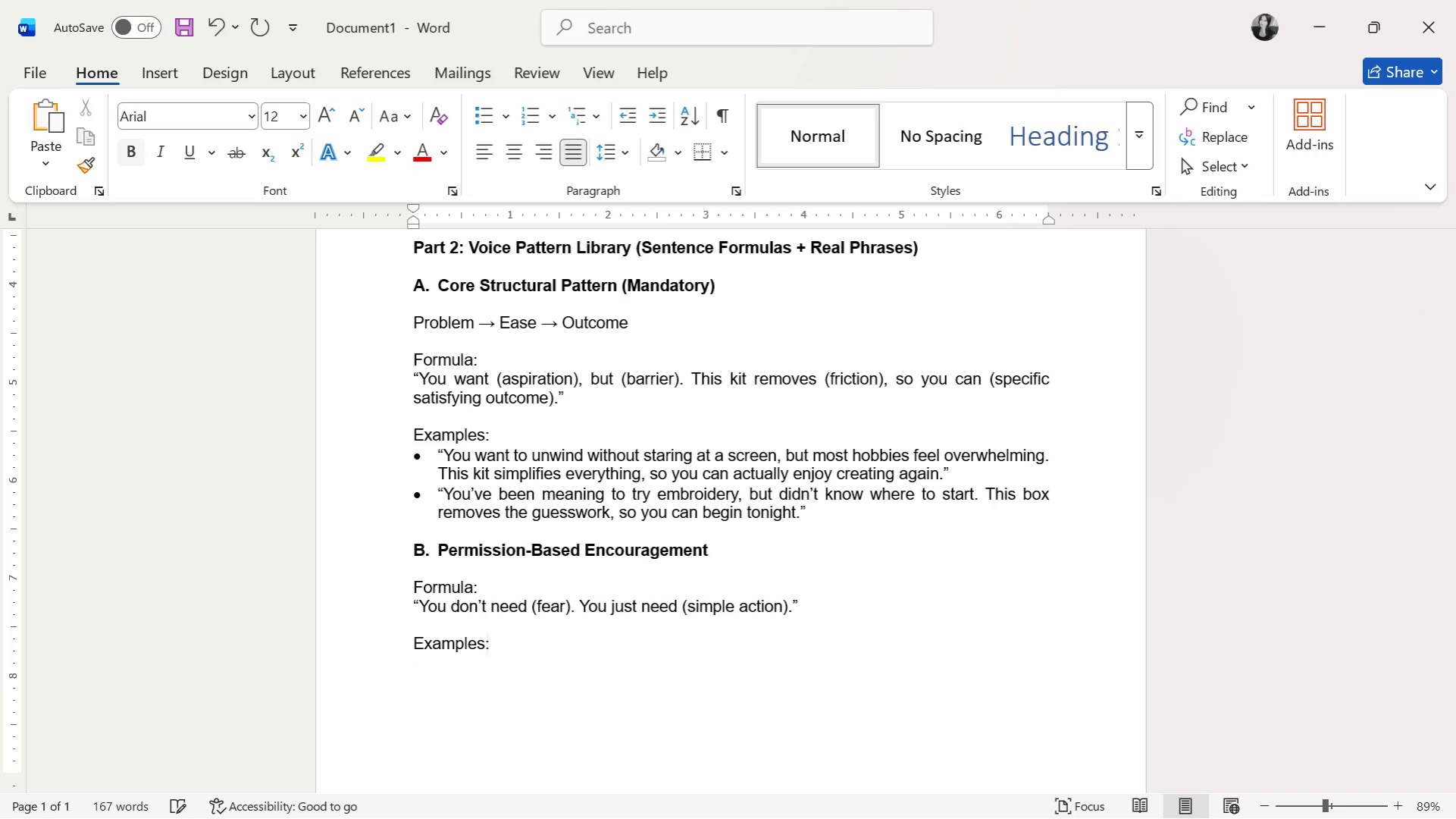 
key(Shift+Semicolon)
 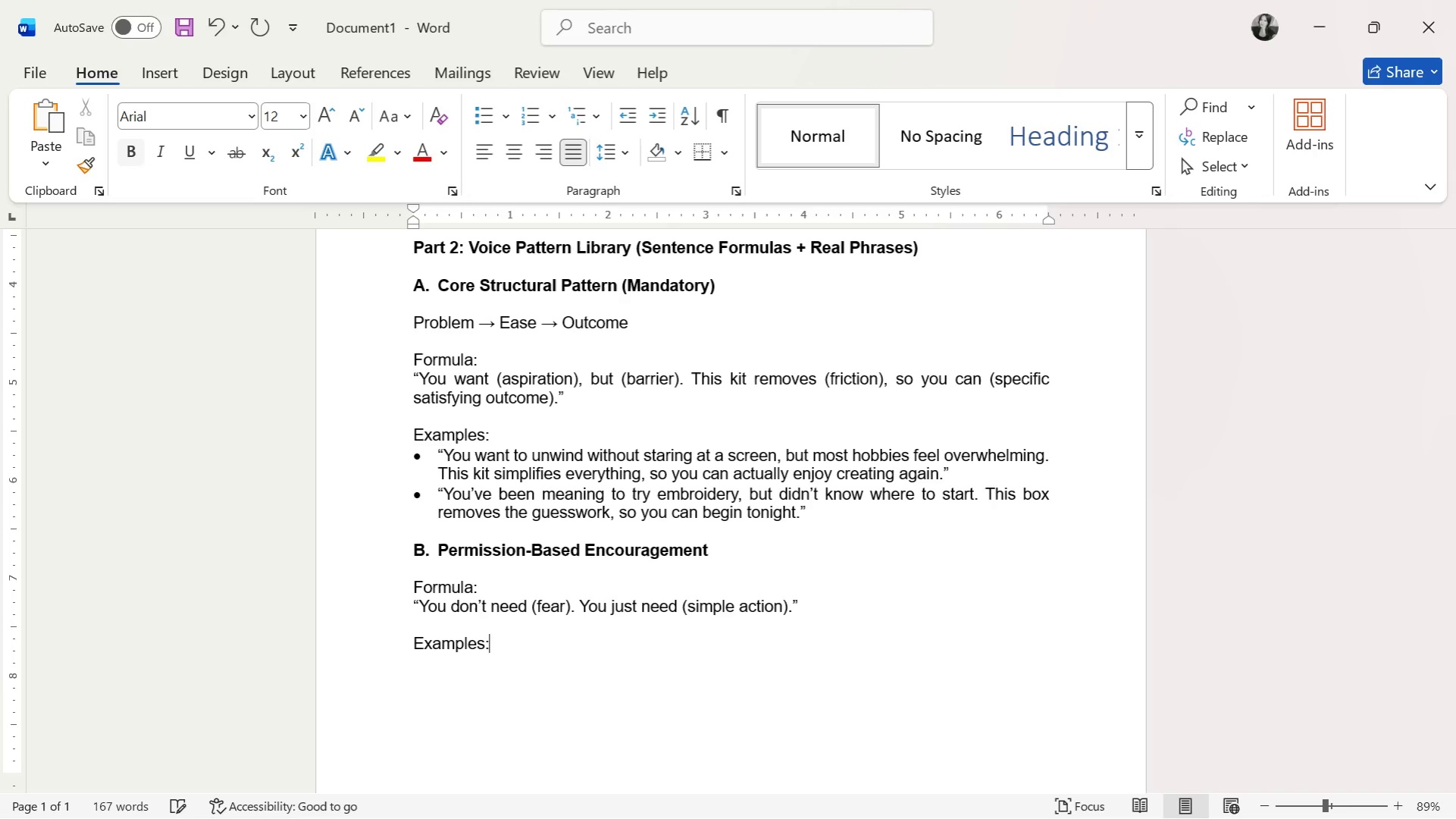 
key(Enter)
 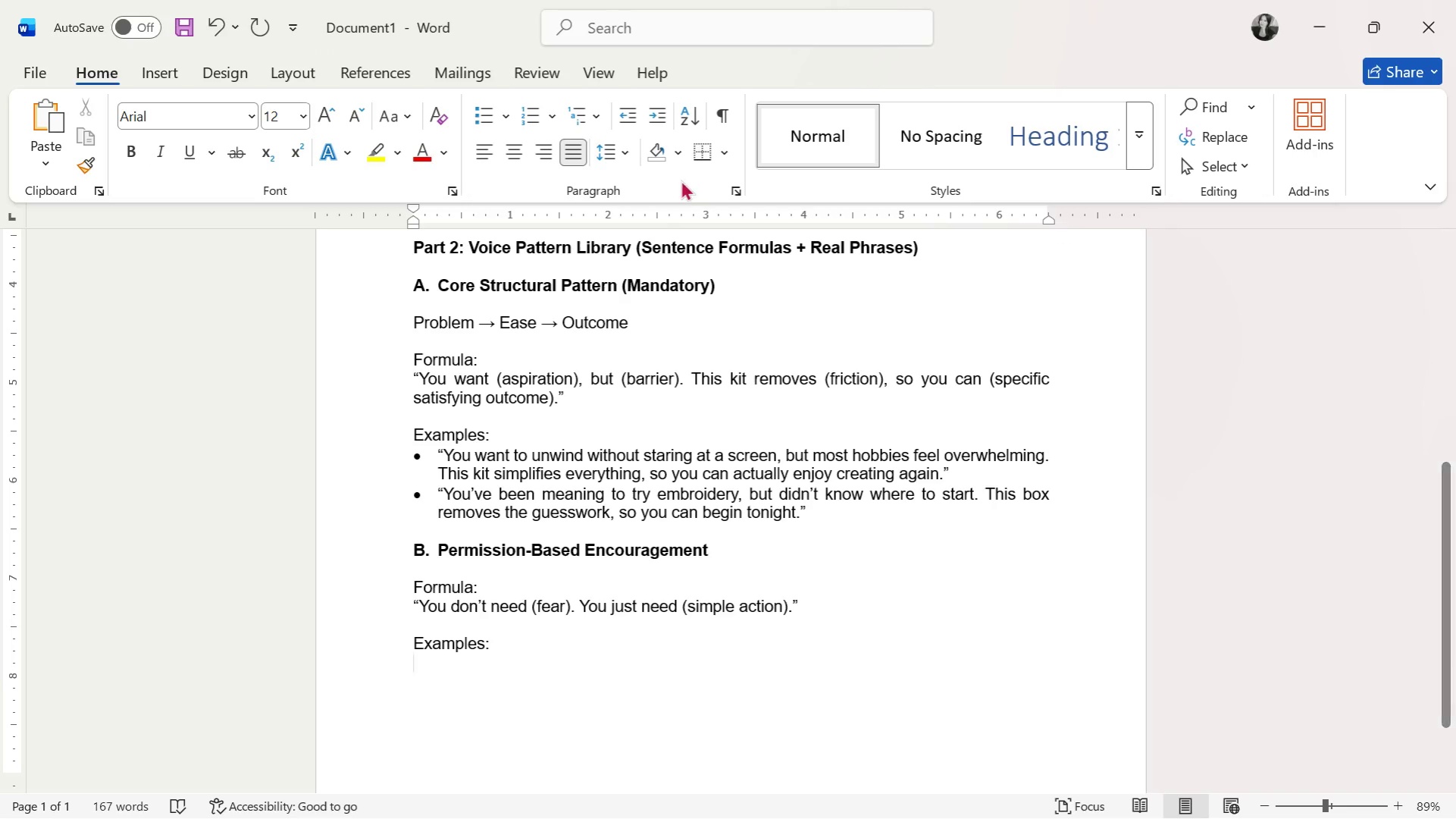 
left_click([487, 124])
 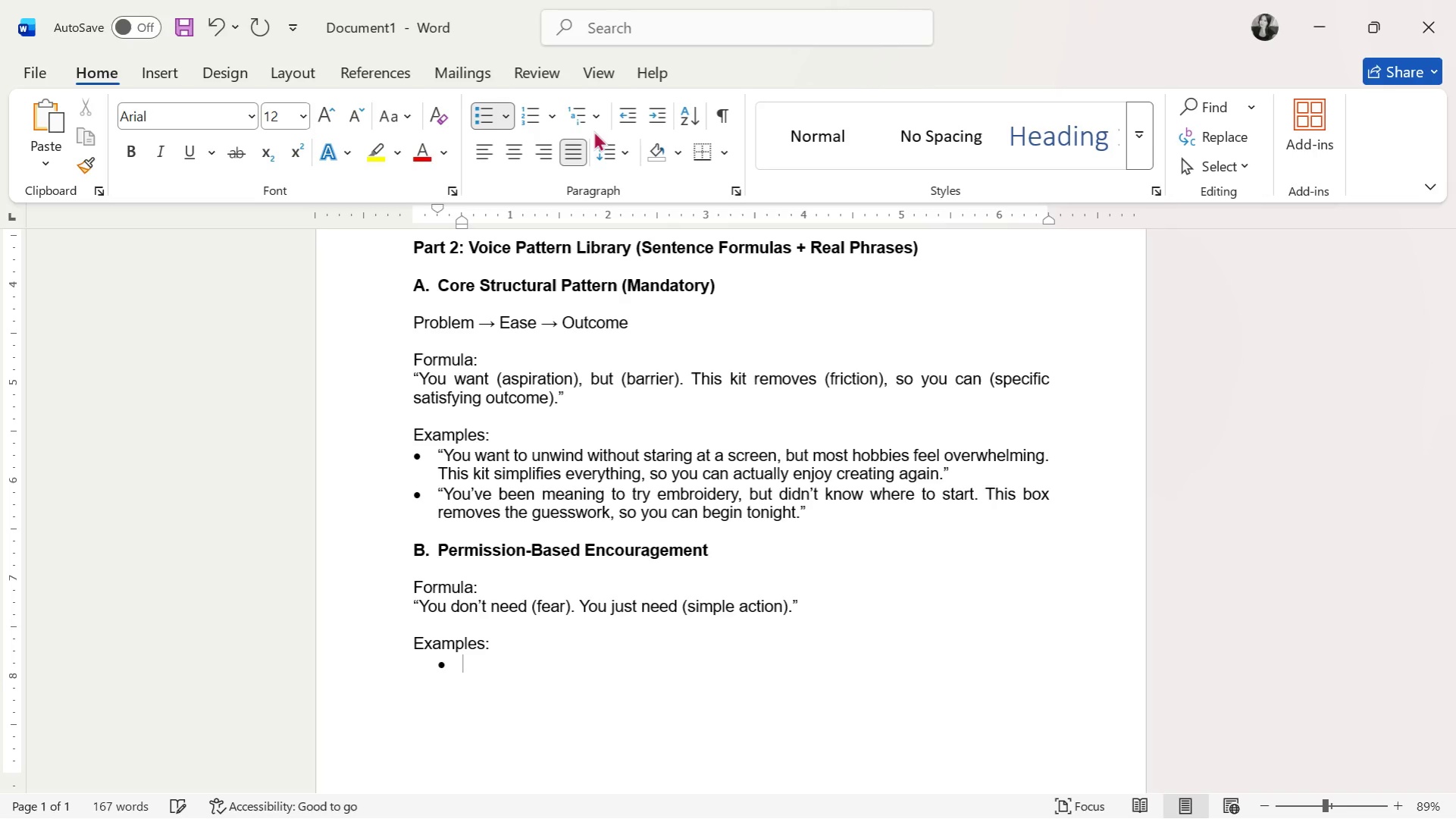 
left_click([634, 115])
 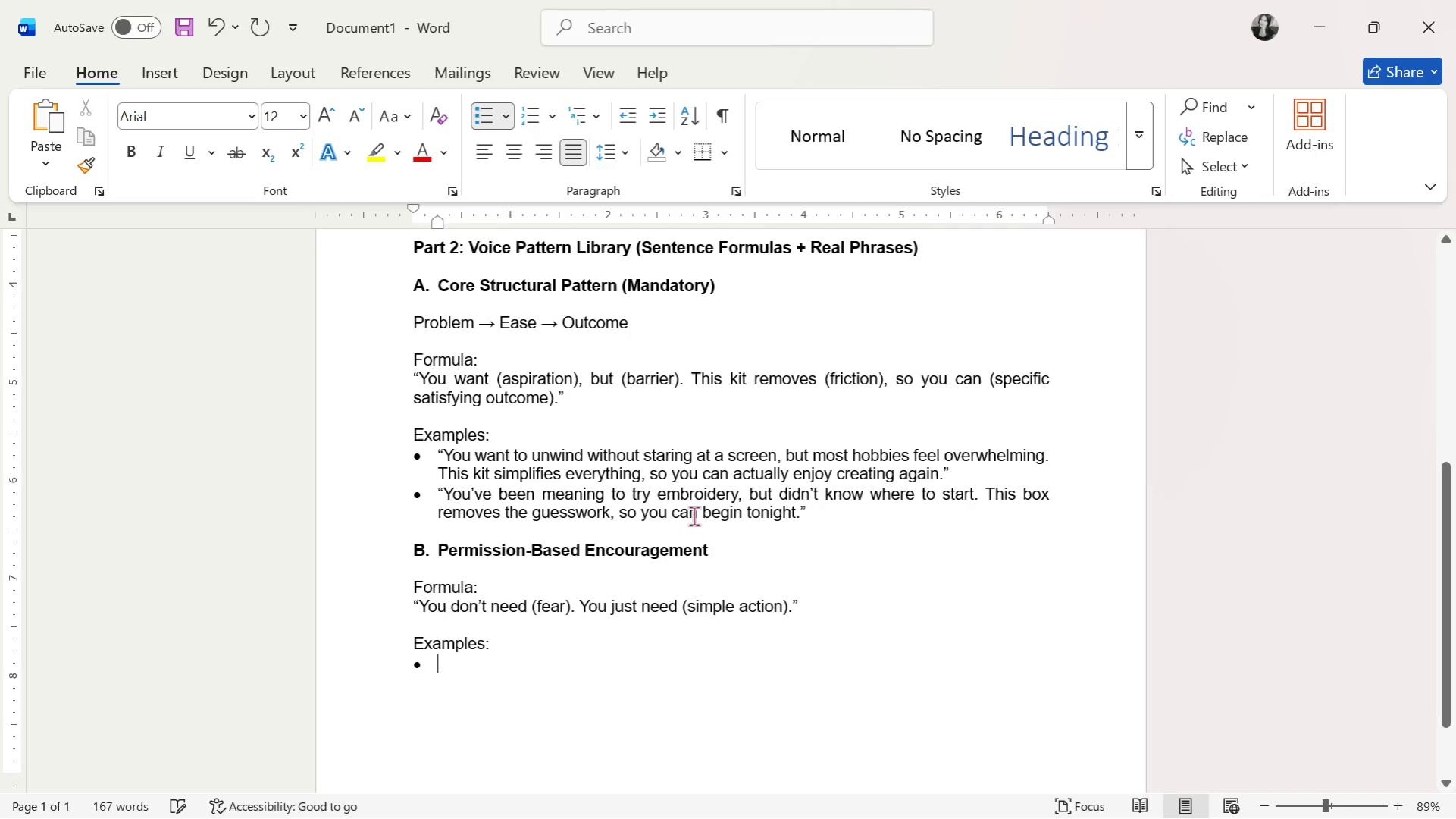 
scroll: coordinate [740, 512], scroll_direction: down, amount: 6.0
 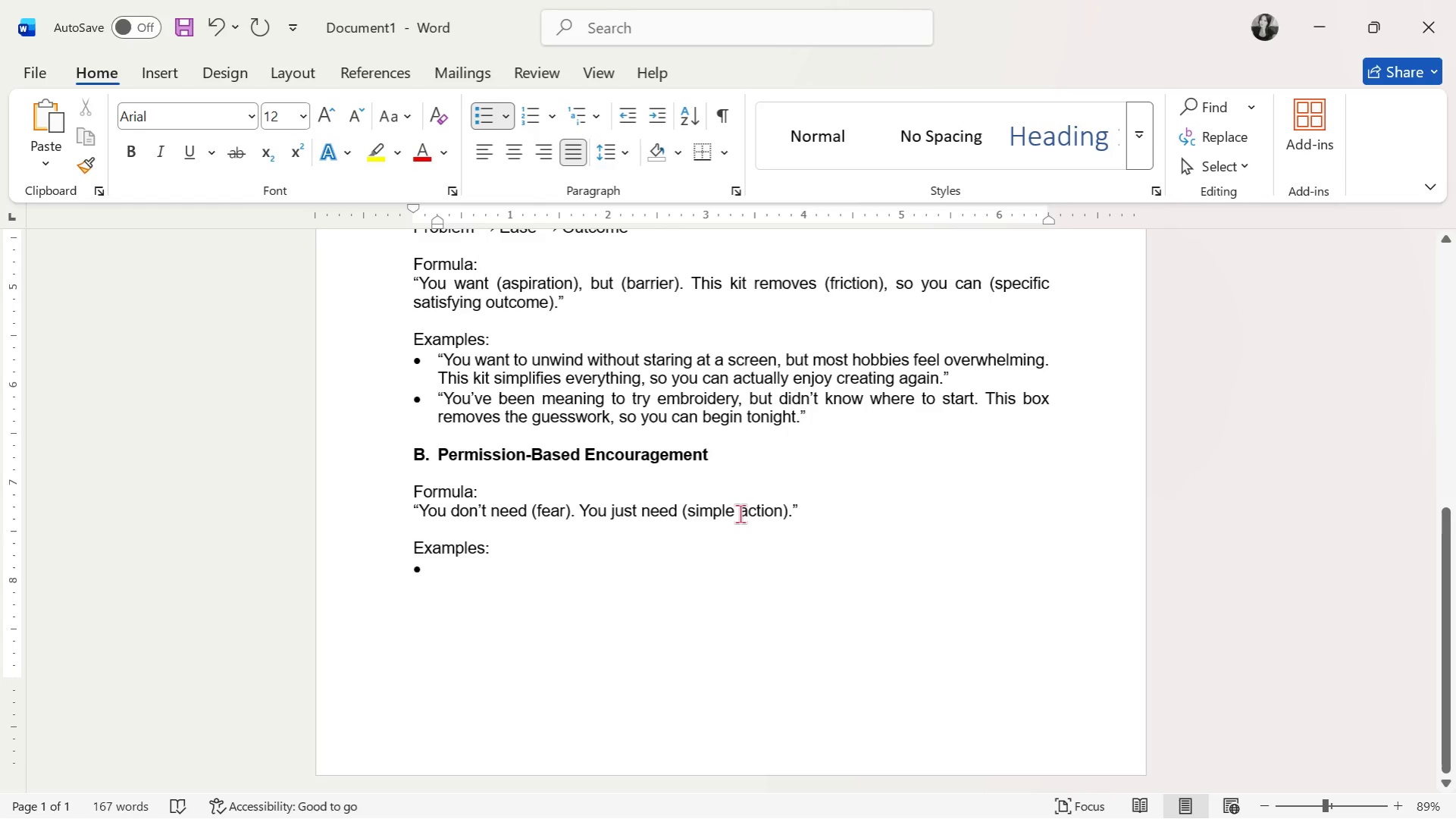 
type("You don;t)
key(Backspace)
key(Backspace)
type('t need experience )
 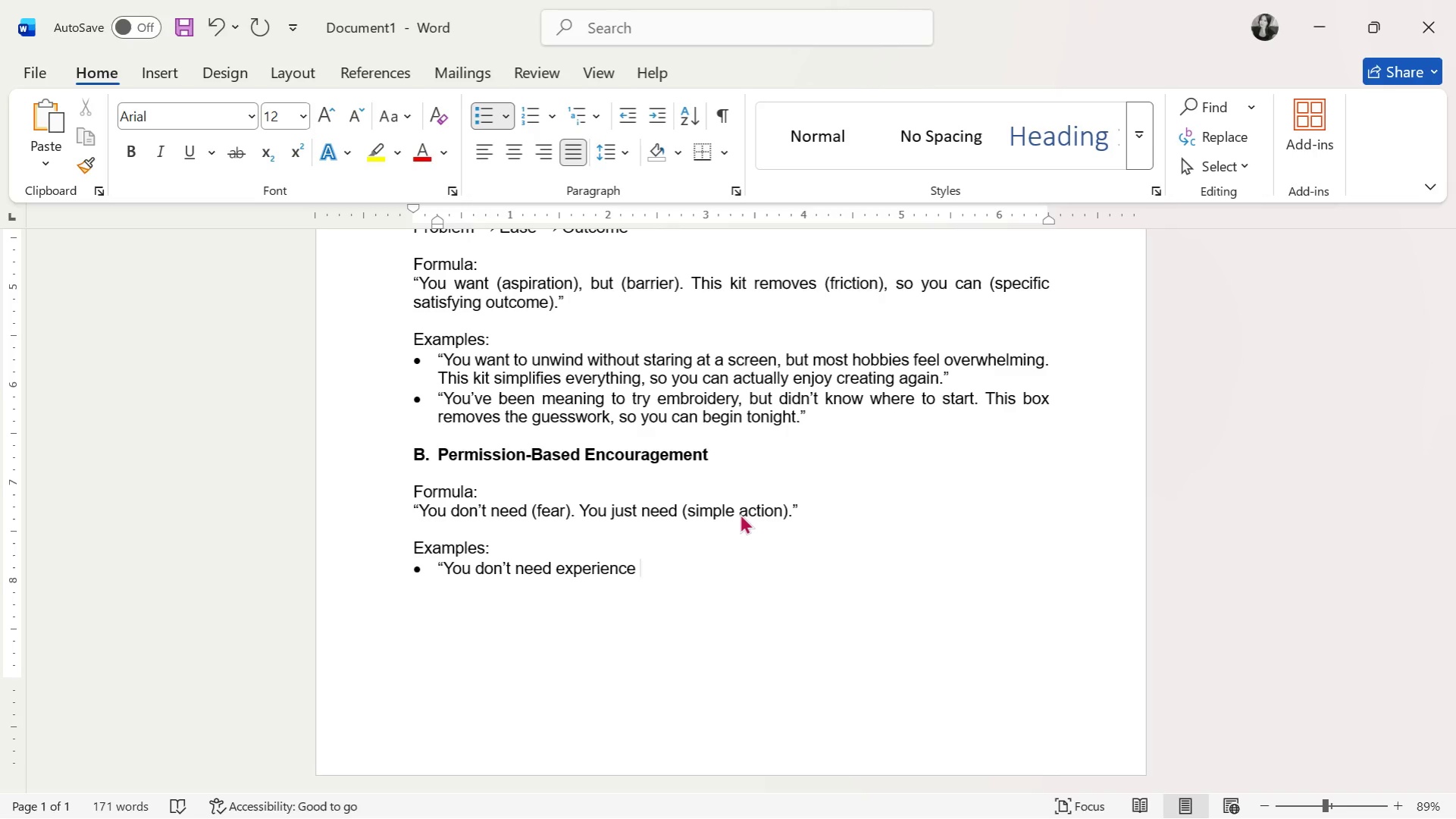 
key(Backspace)
type(. You just need curiosity.")
 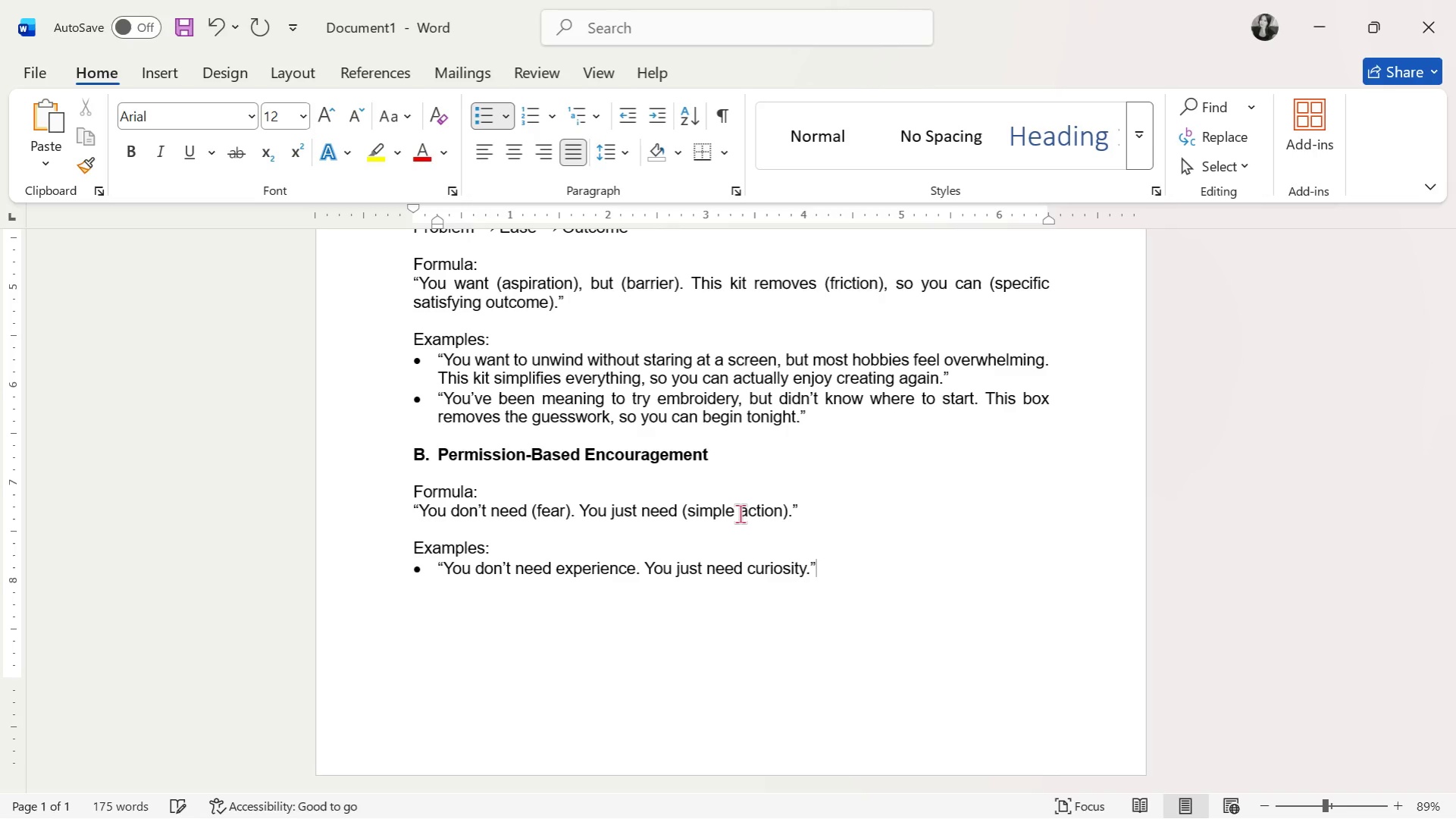 
wait(19.75)
 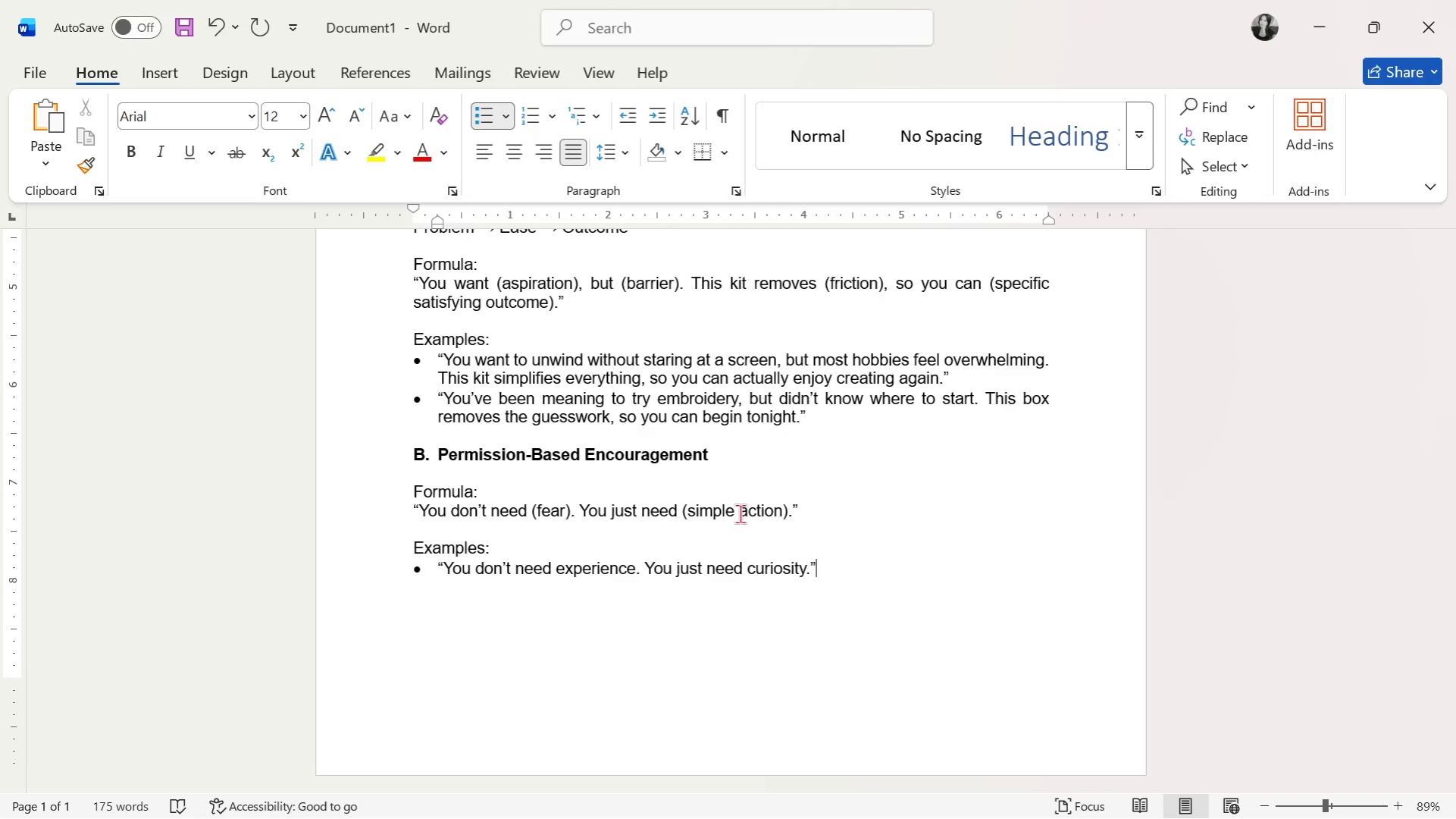 
key(Enter)
 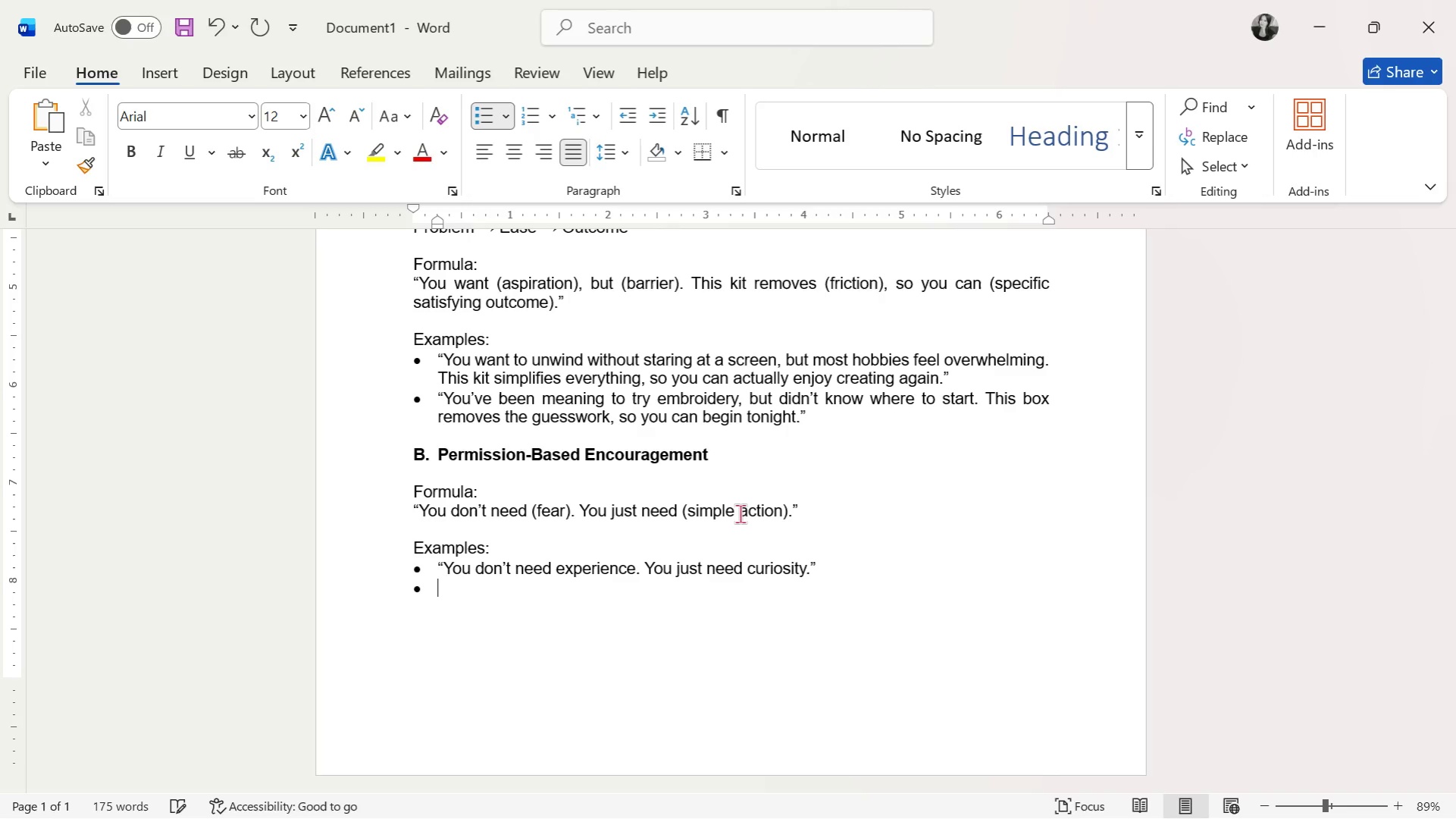 
type("You don't need perfect hands. Yu just need a free evening.")
 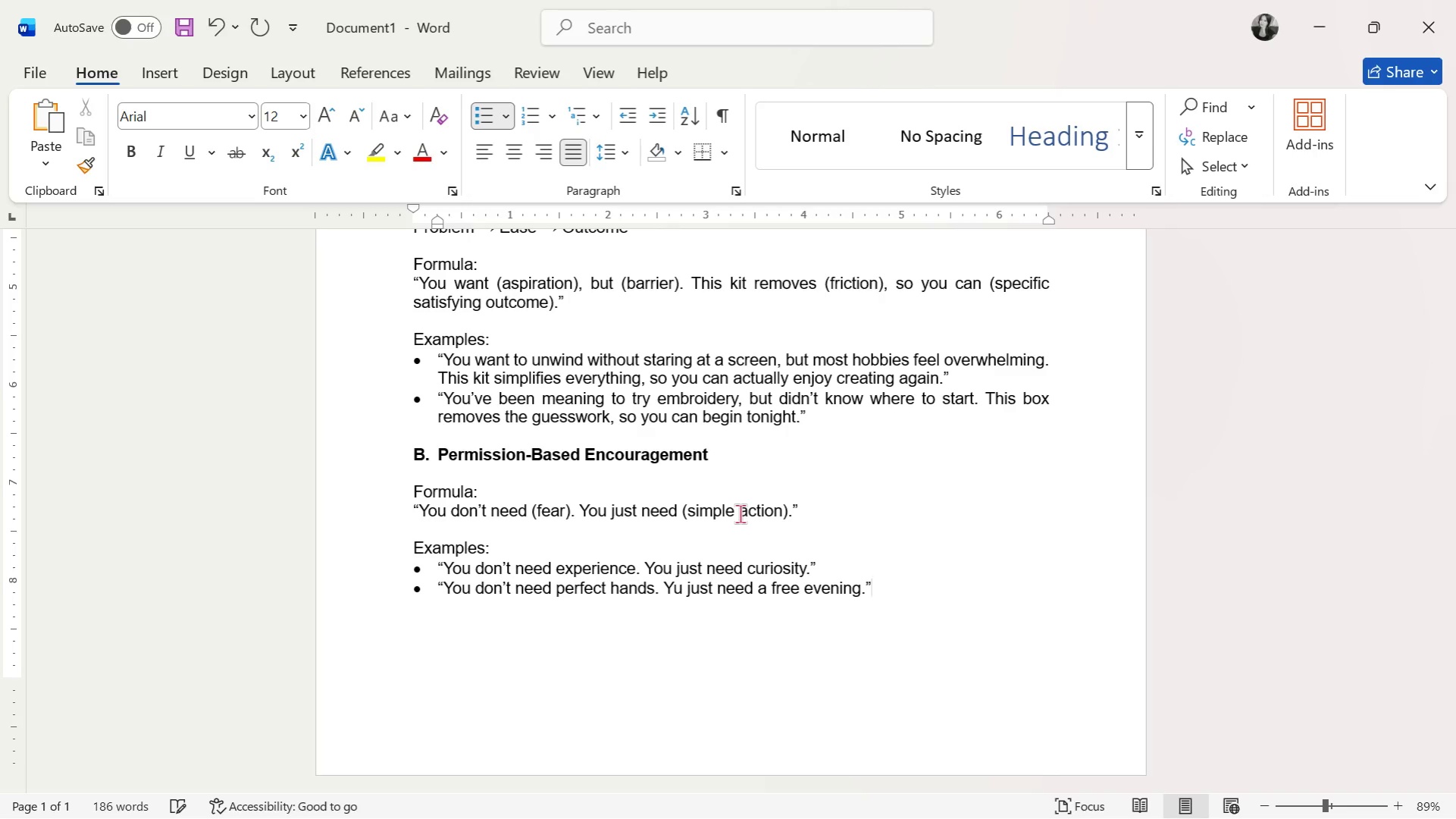 
key(Enter)
 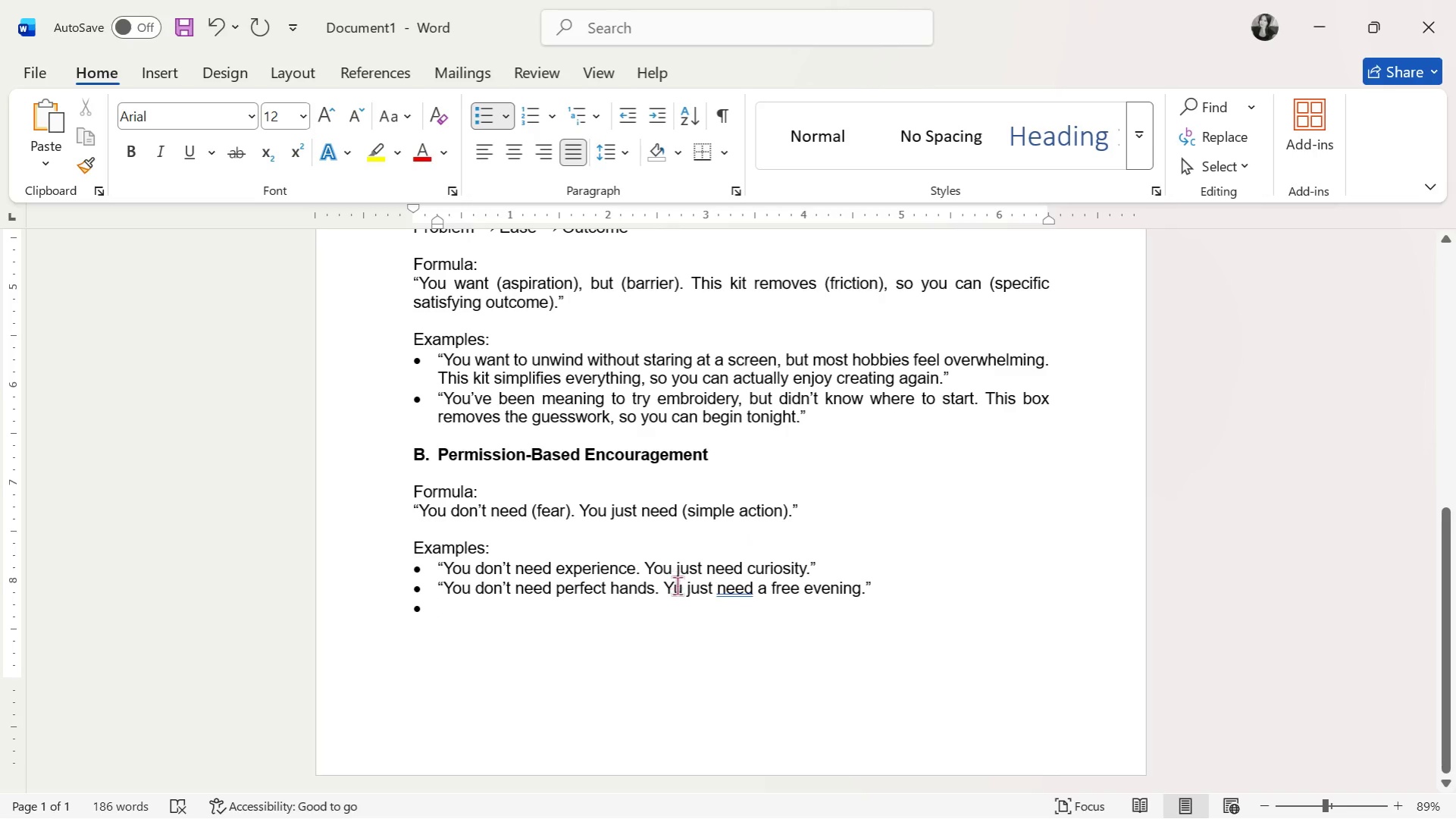 
left_click([670, 590])
 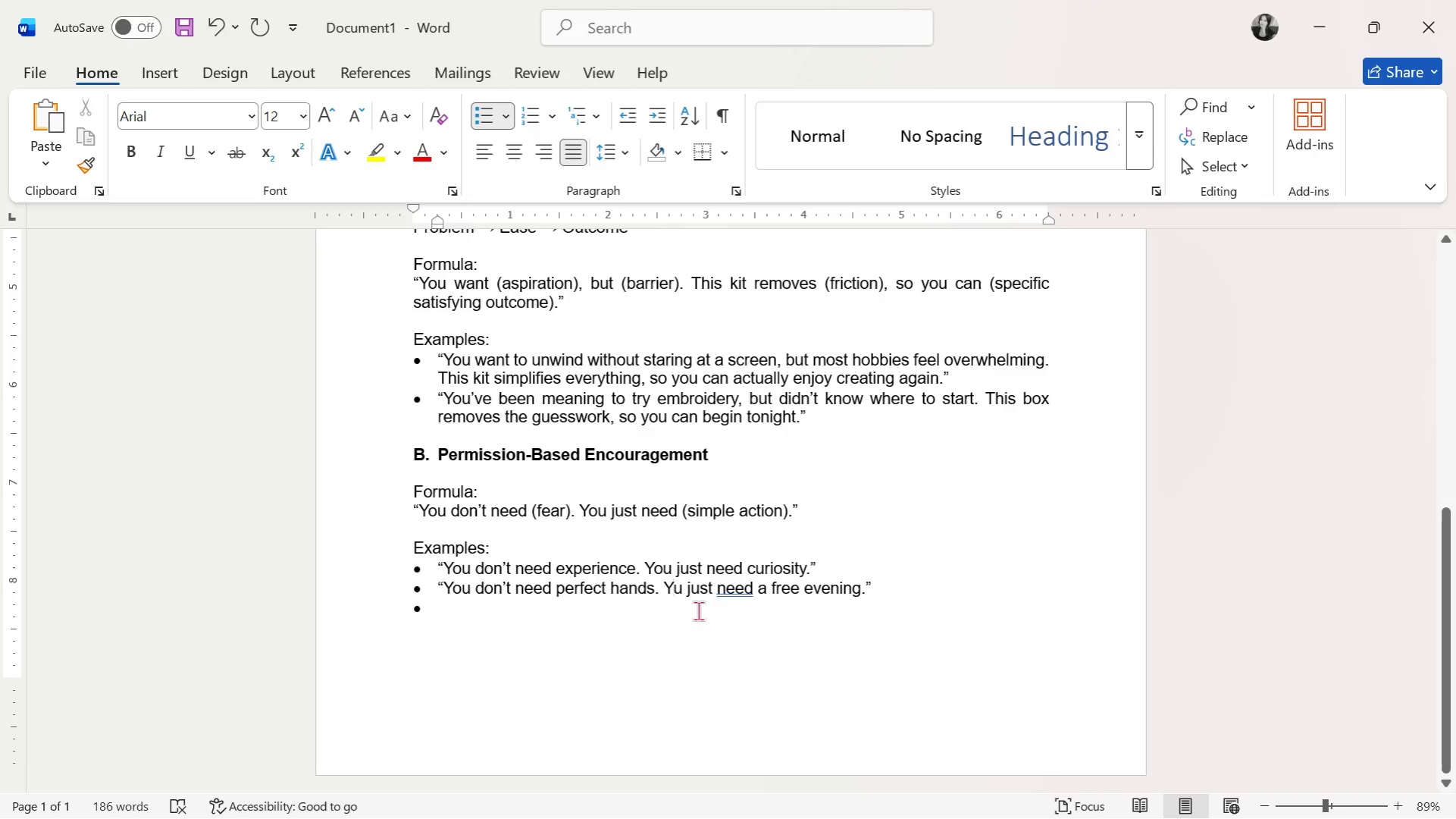 
key(O)
 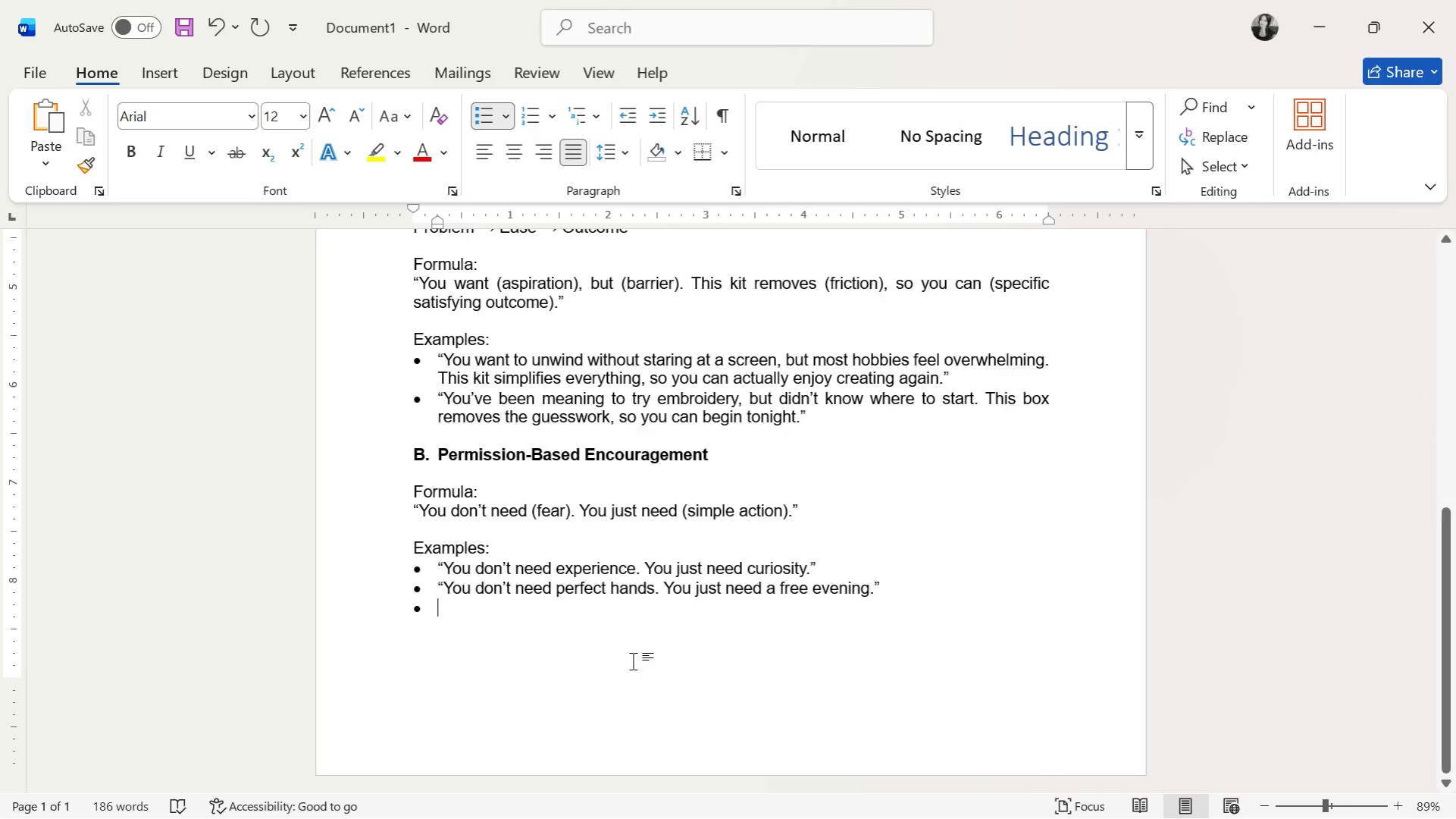 
key(Backspace)
 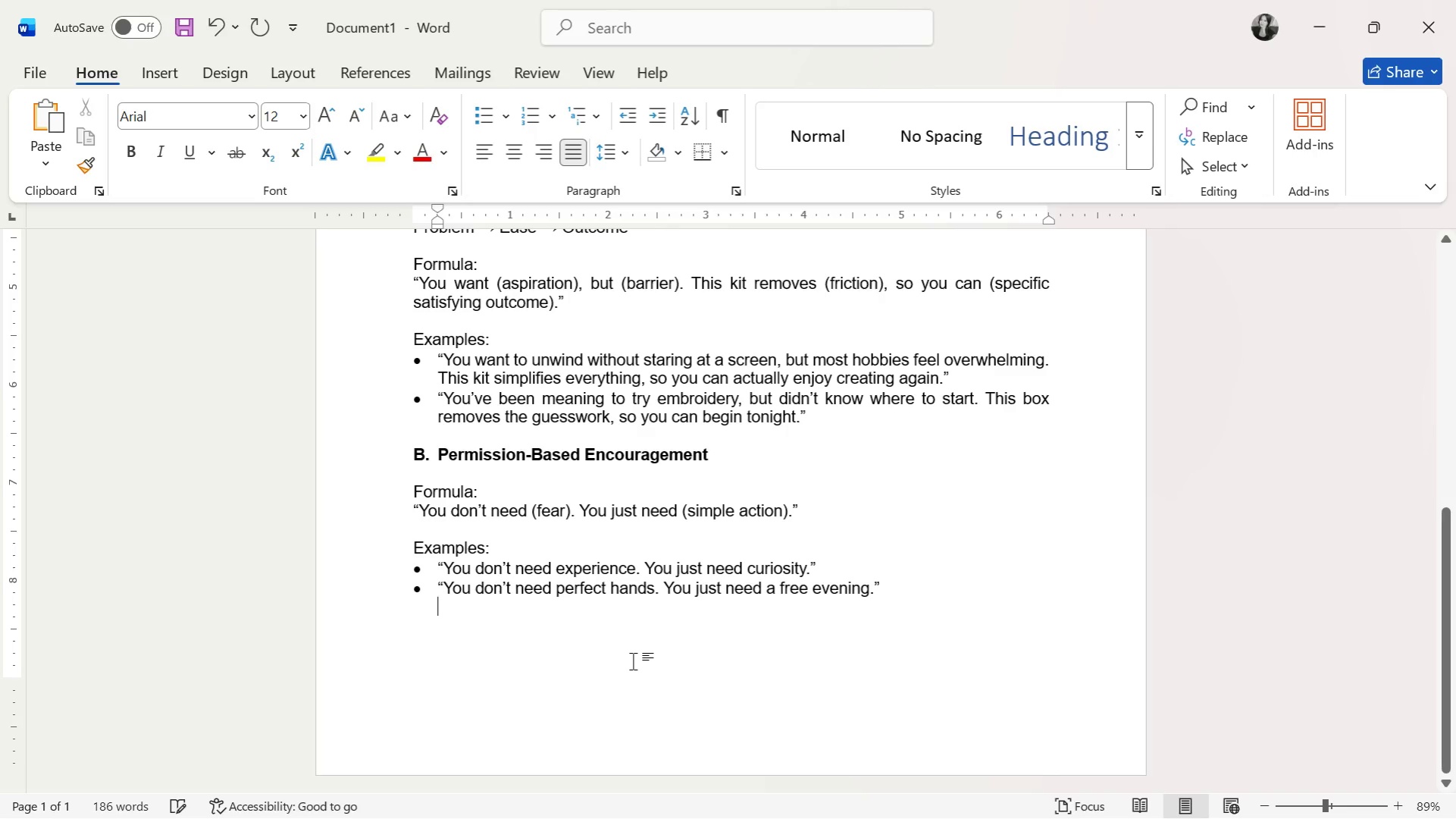 
key(Backspace)
 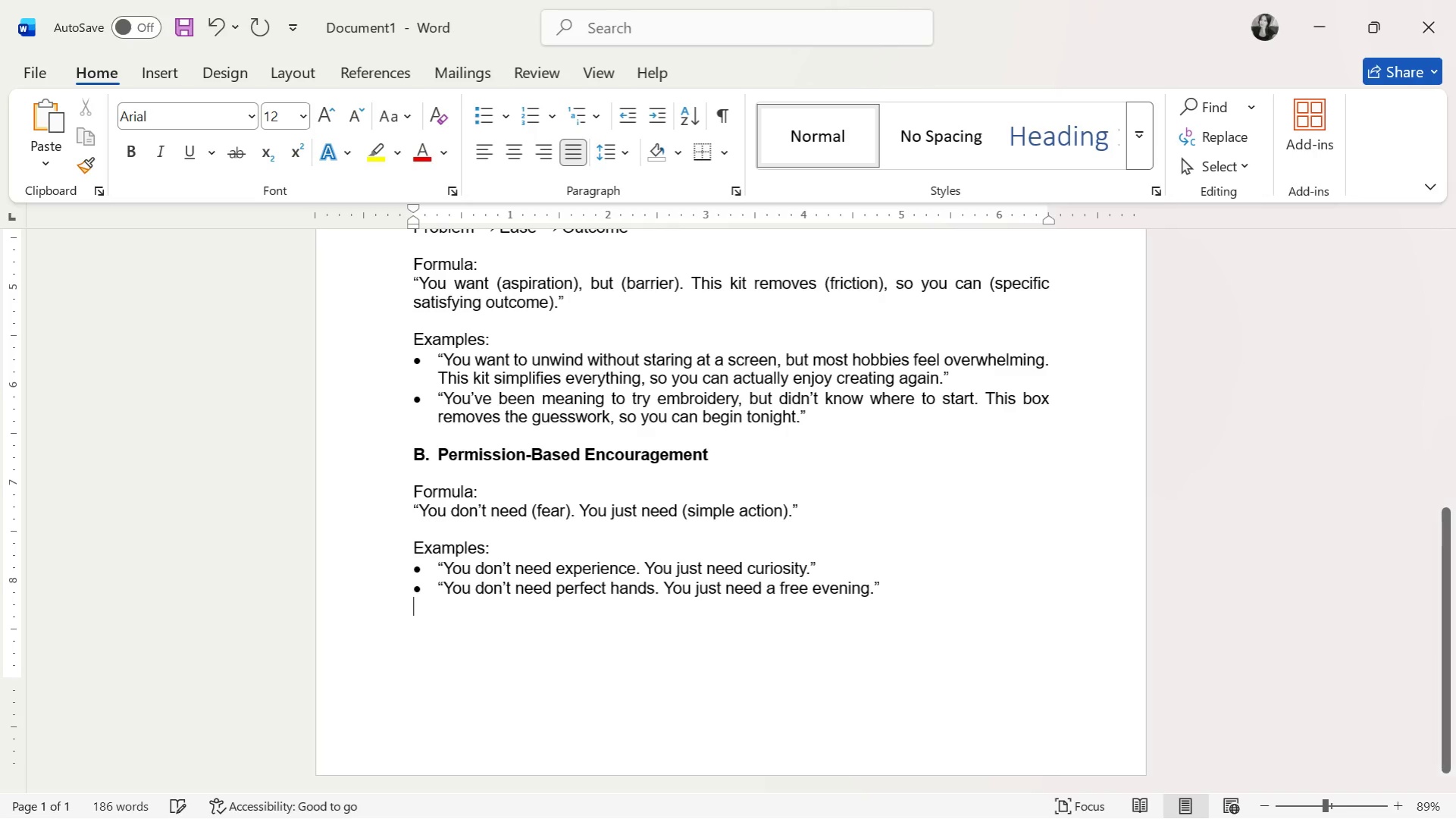 
key(Enter)
 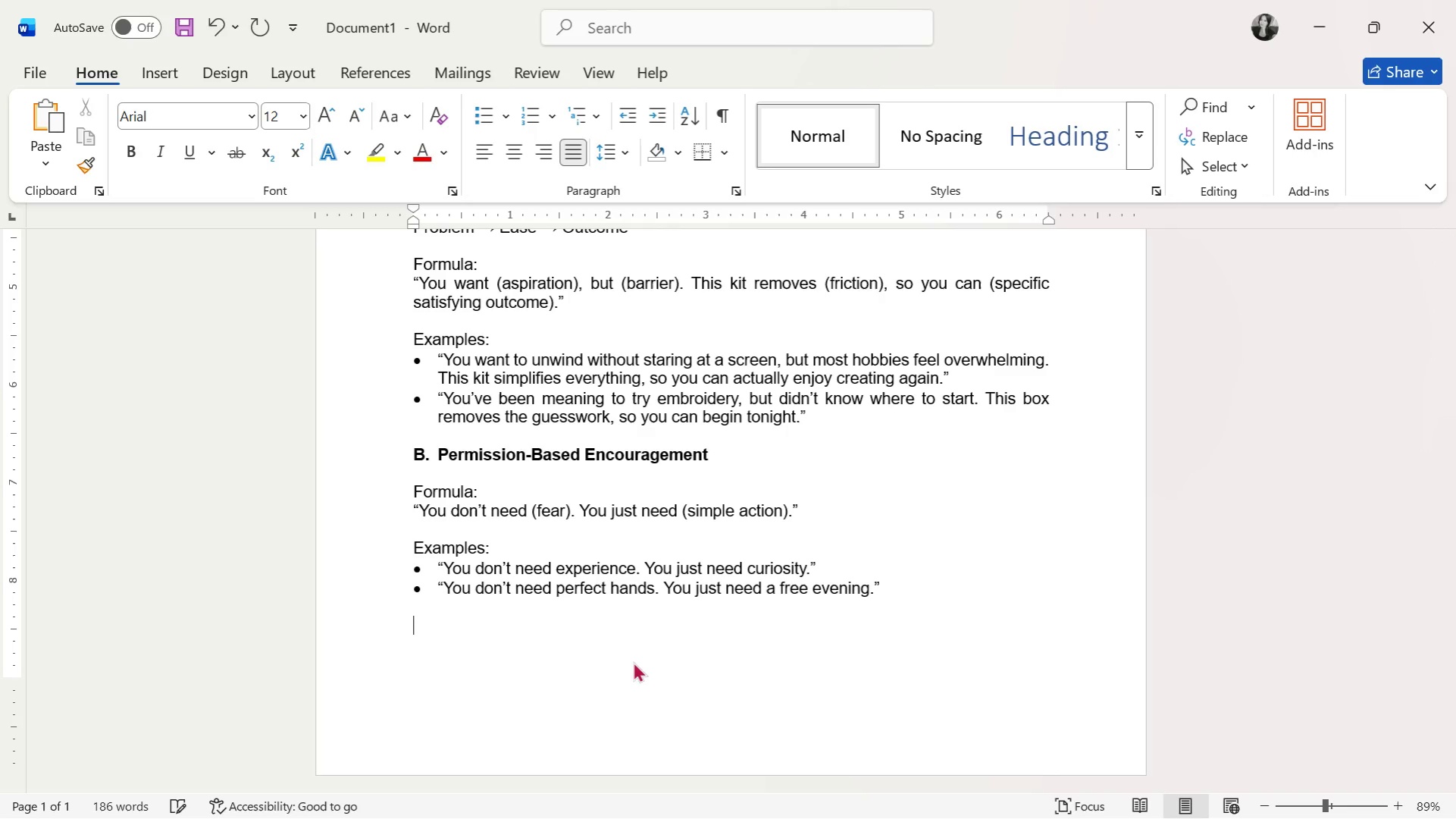 
key(Control+B)
 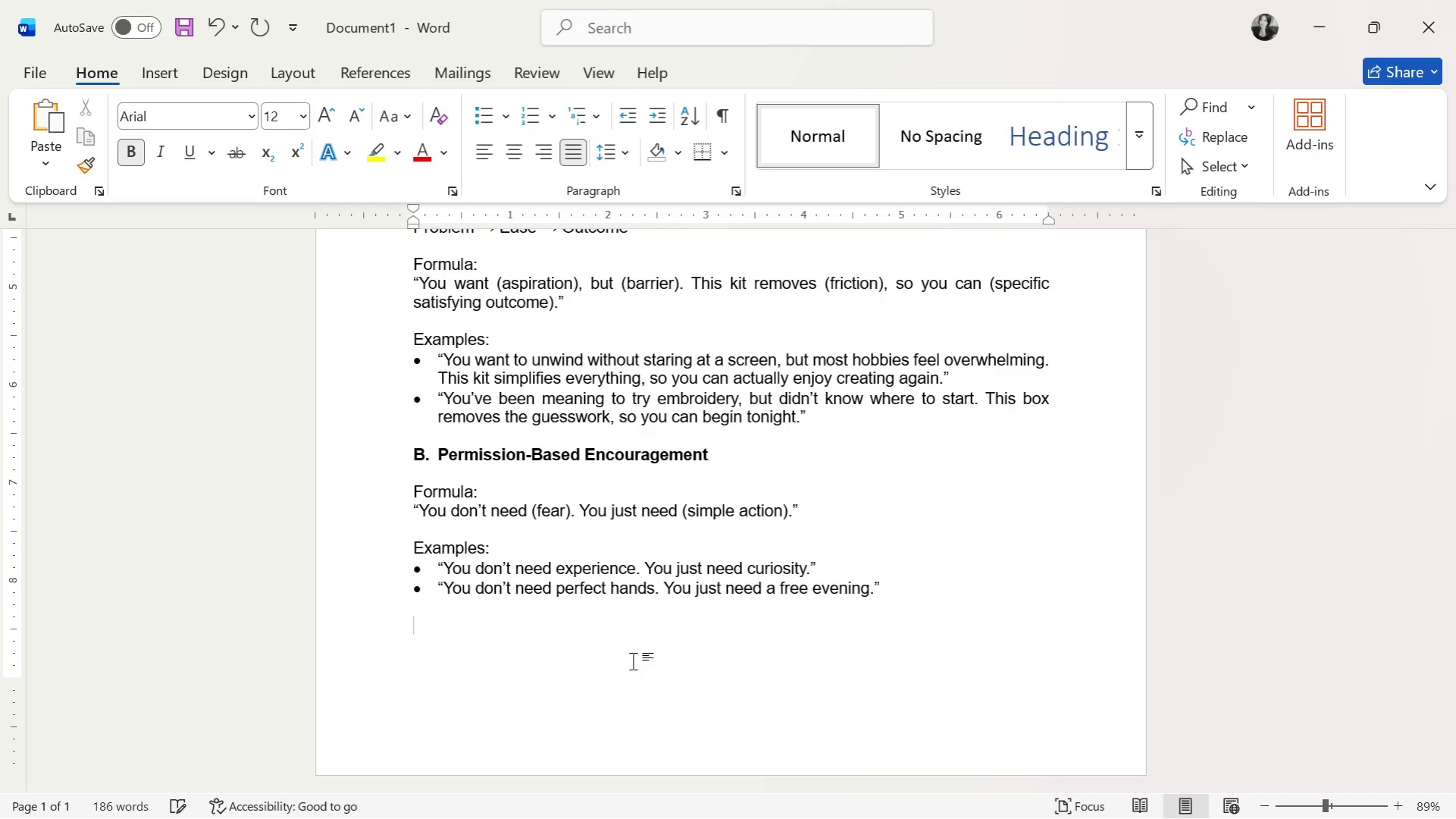 
type(c. Gentle Chaos Hook (Su)
key(Backspace)
key(Backspace)
type(Signature Quirk))
 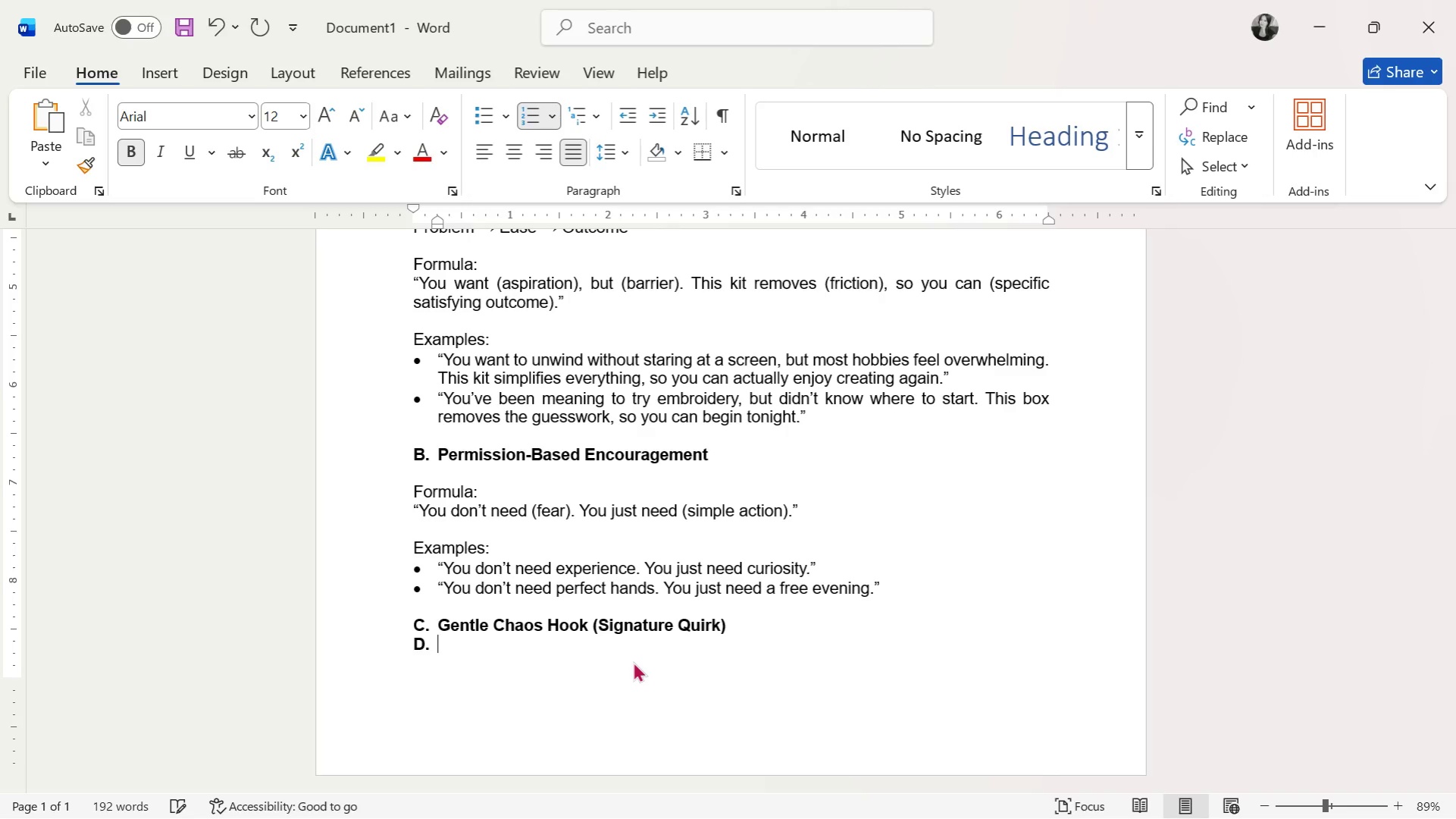 
hold_key(key=CapsLock, duration=0.39)
 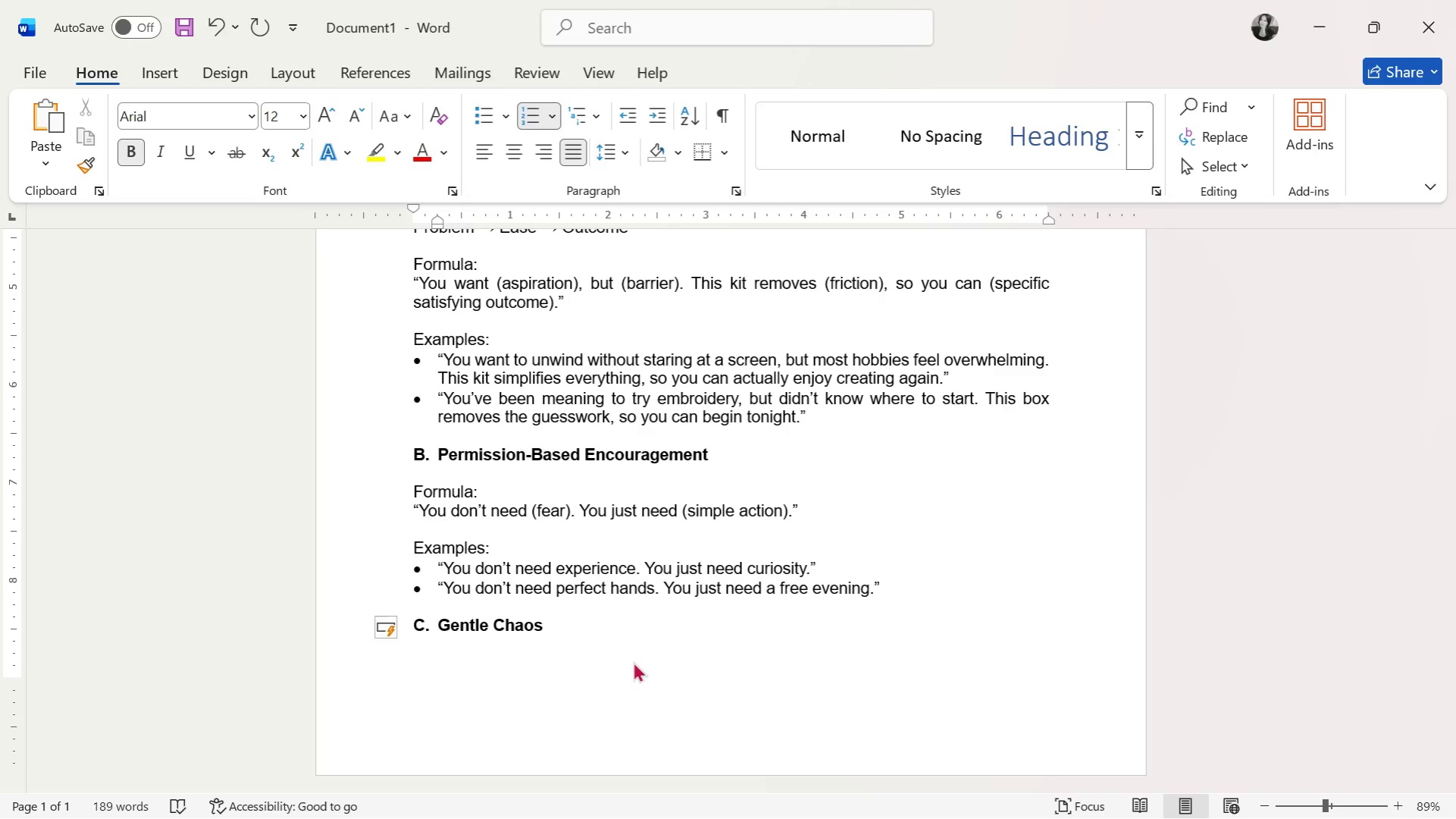 
key(Enter)
 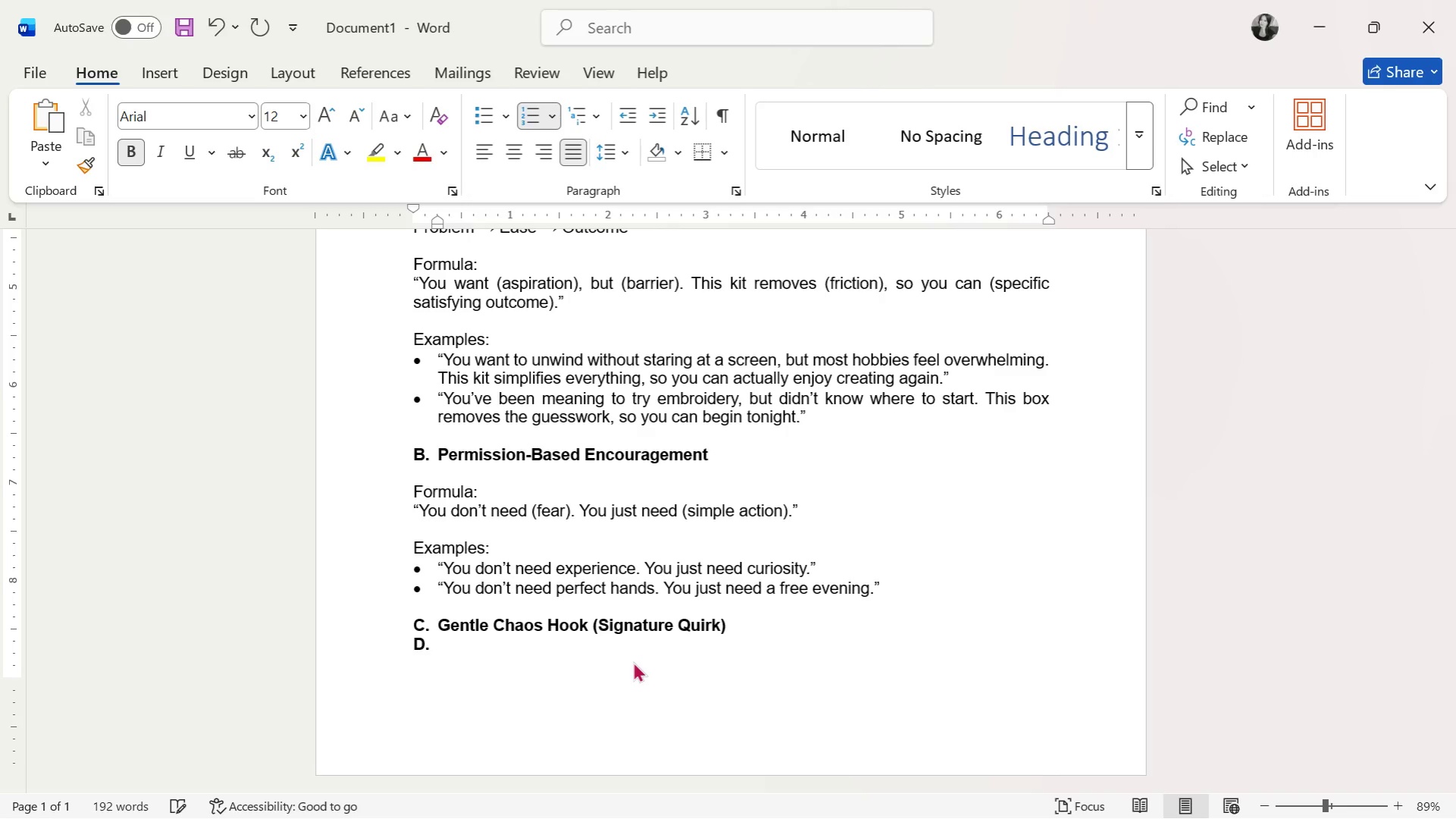 
key(Enter)
 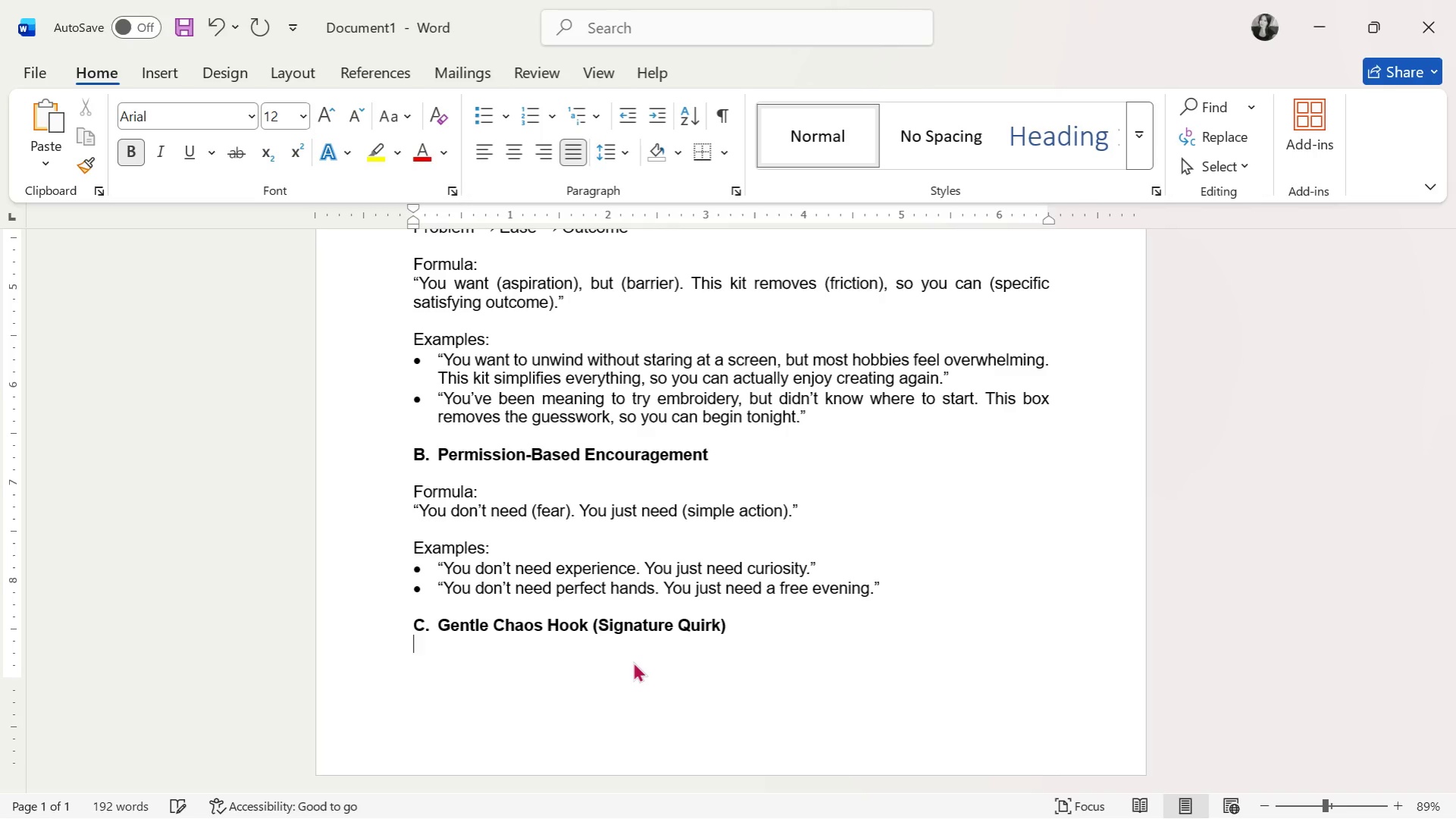 
key(Enter)
 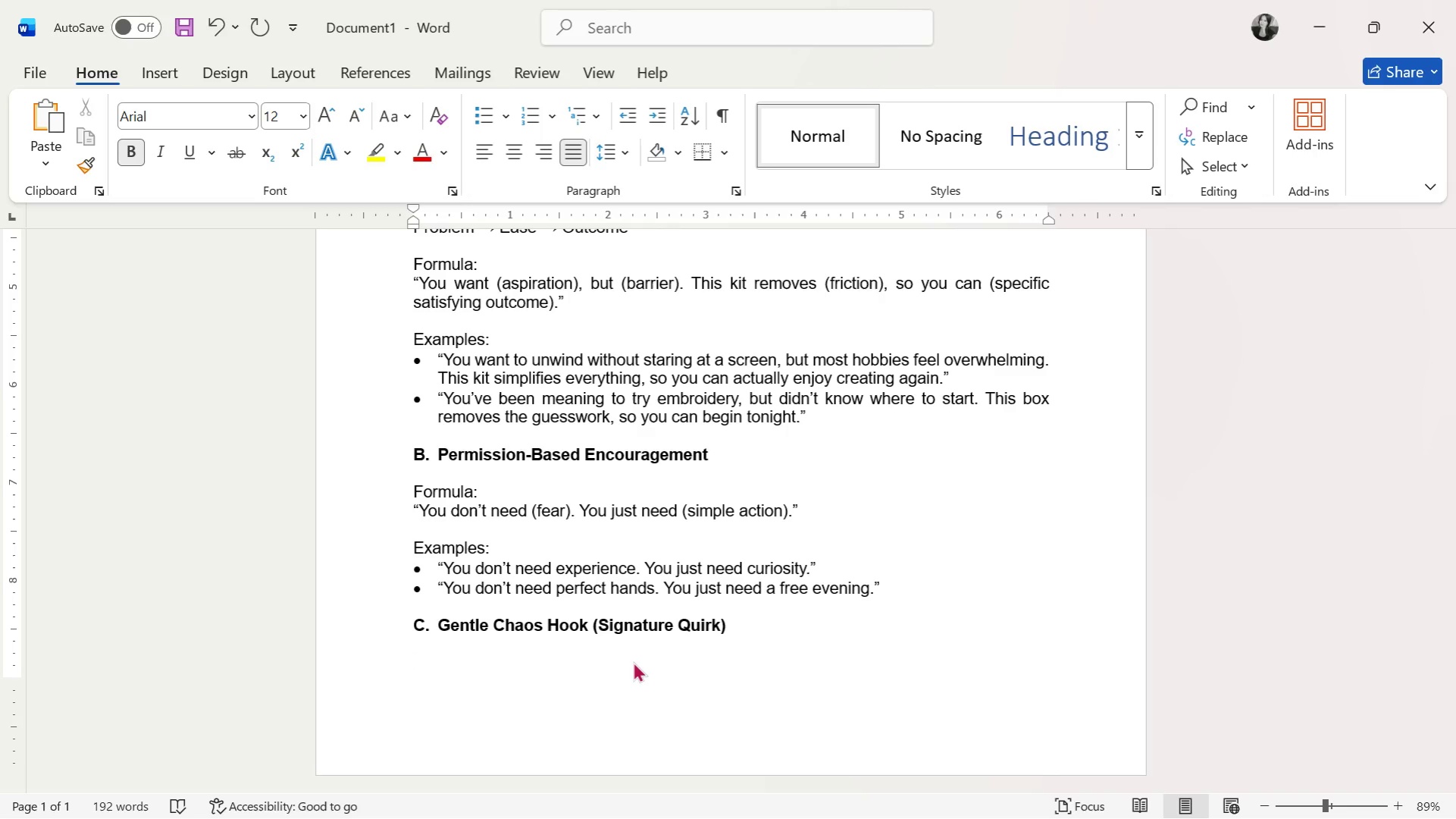 
key(Control+ControlLeft)
 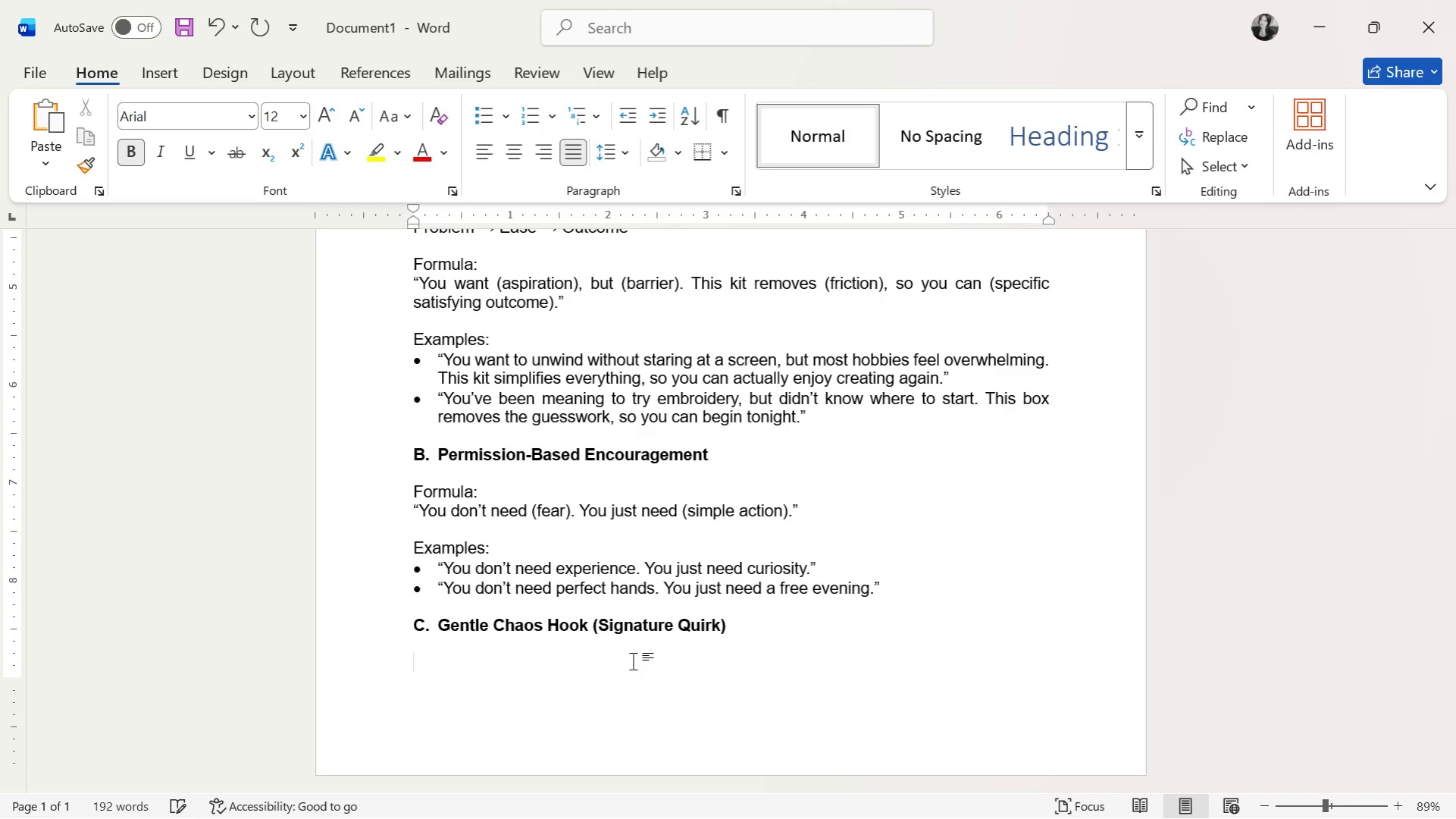 
key(Control+B)
 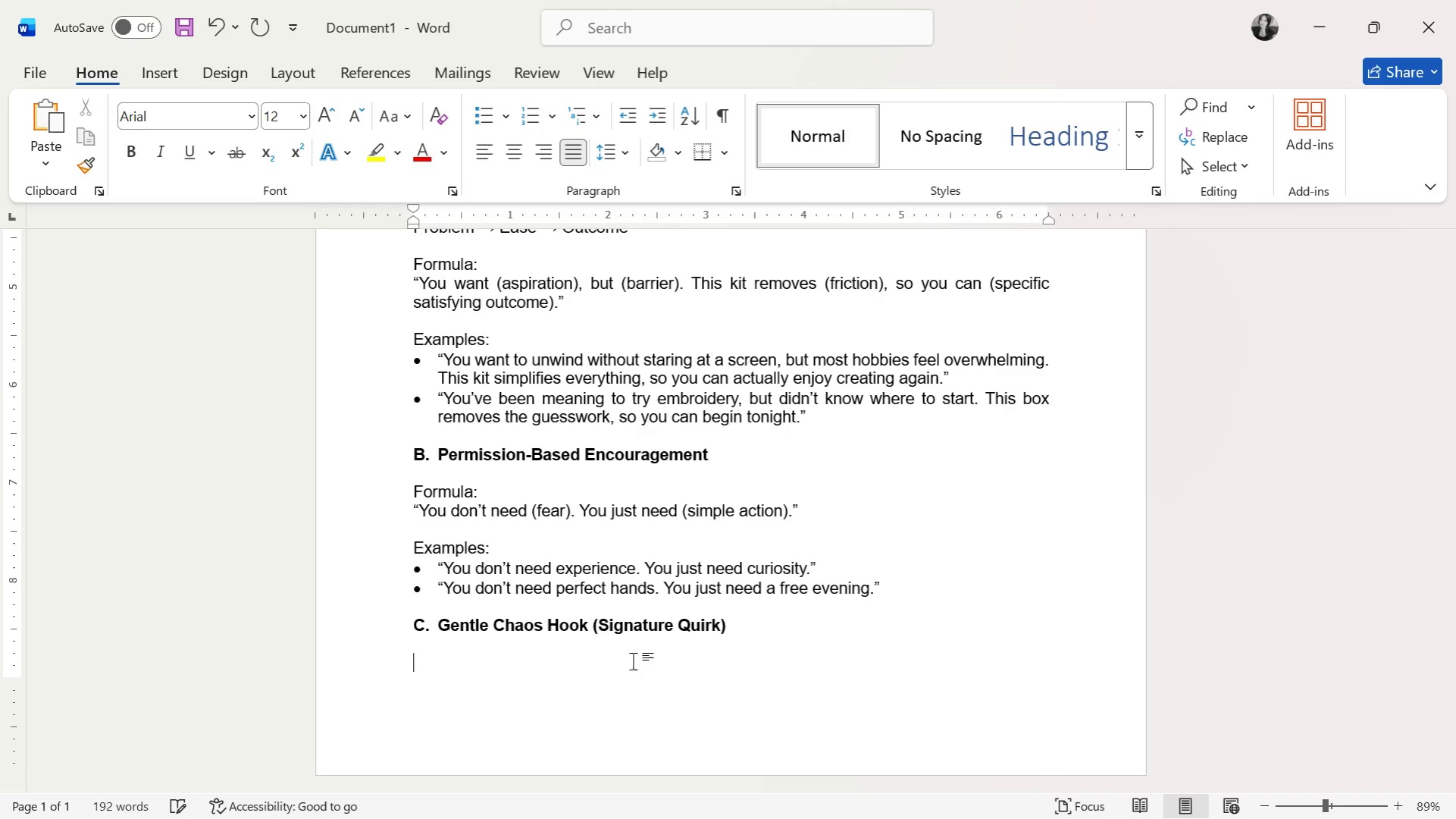 
type(Formula:)
 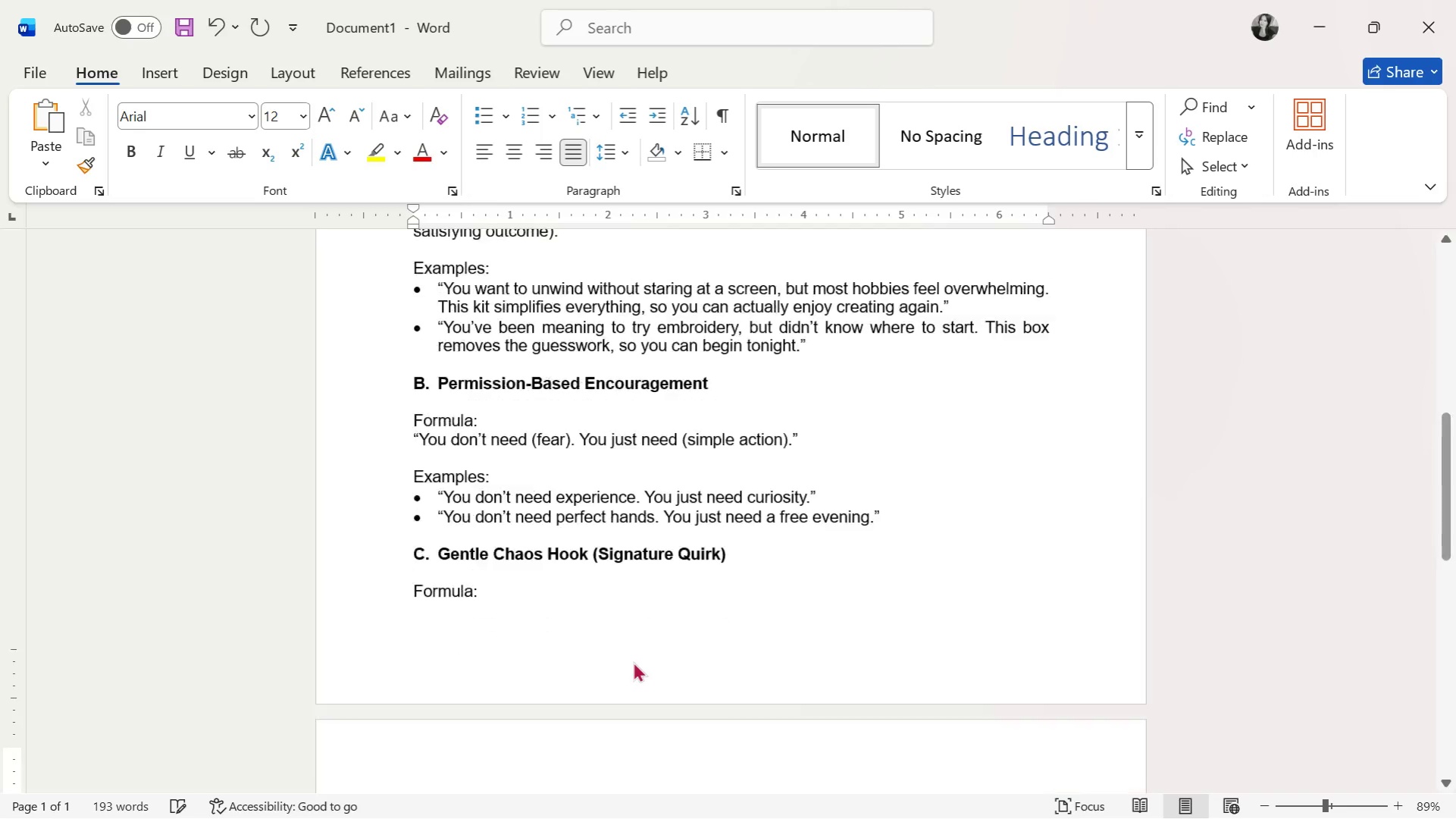 
key(Enter)
 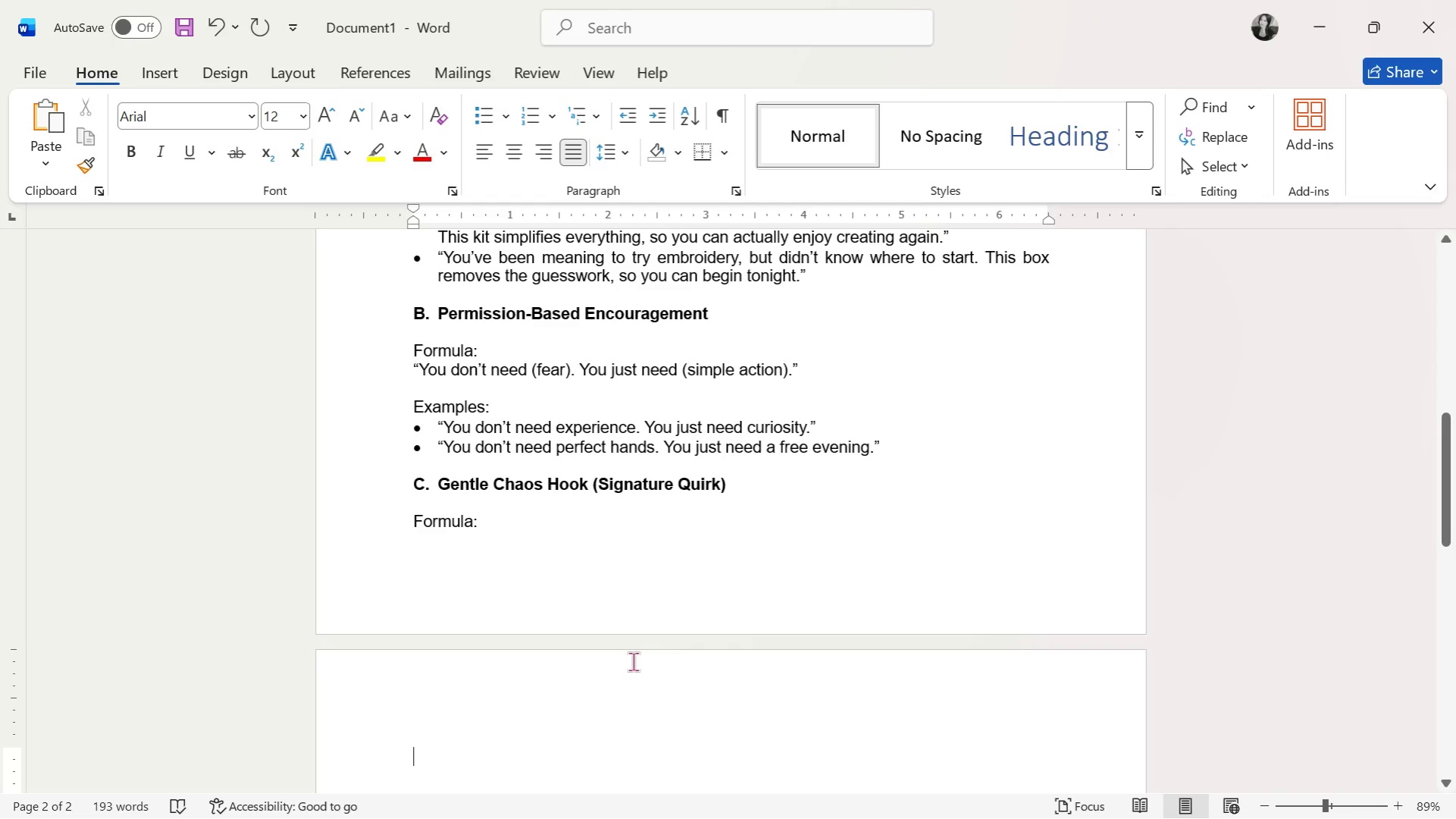 
type(:)
key(Backspace)
type("This mi)
 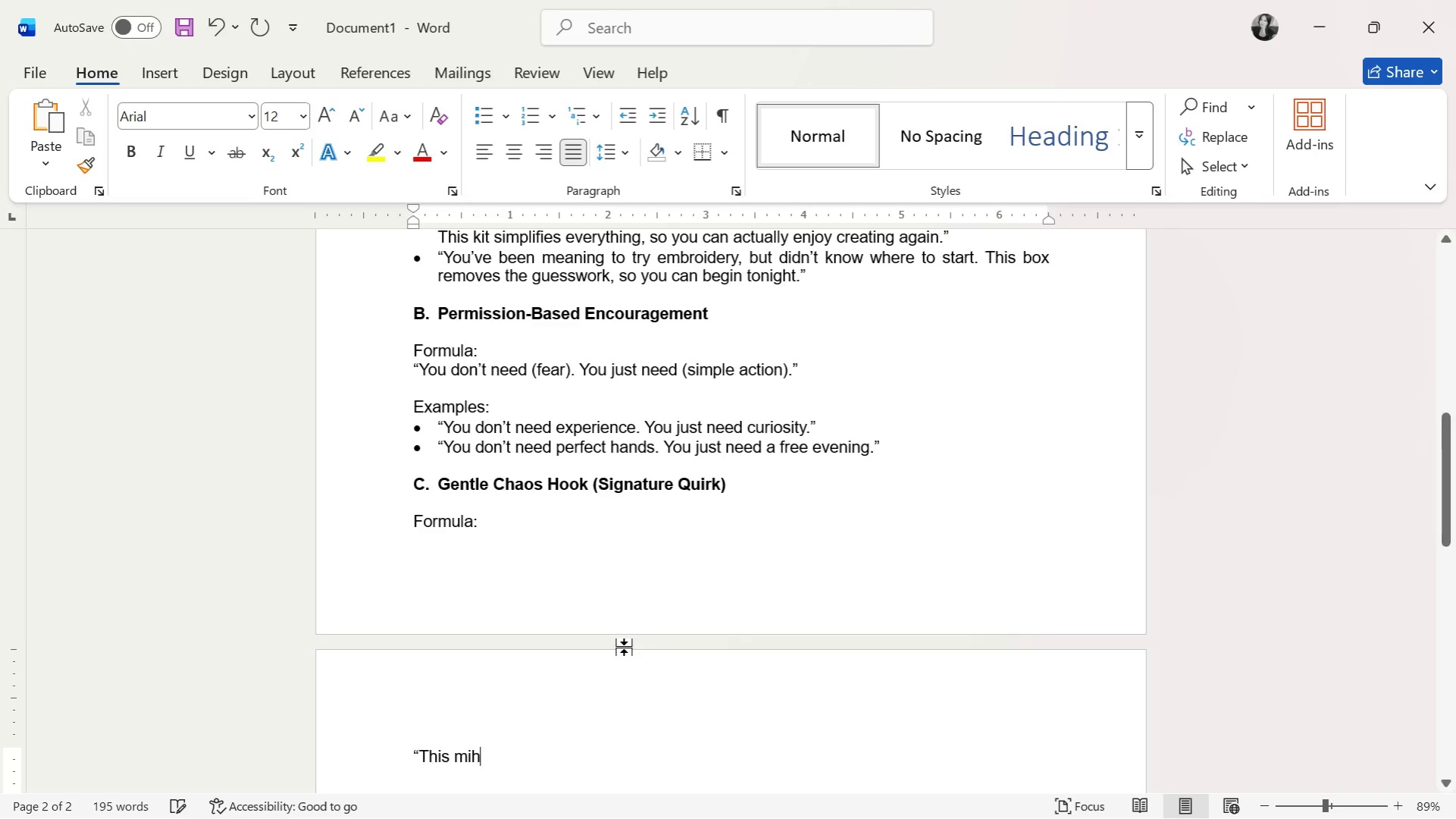 
 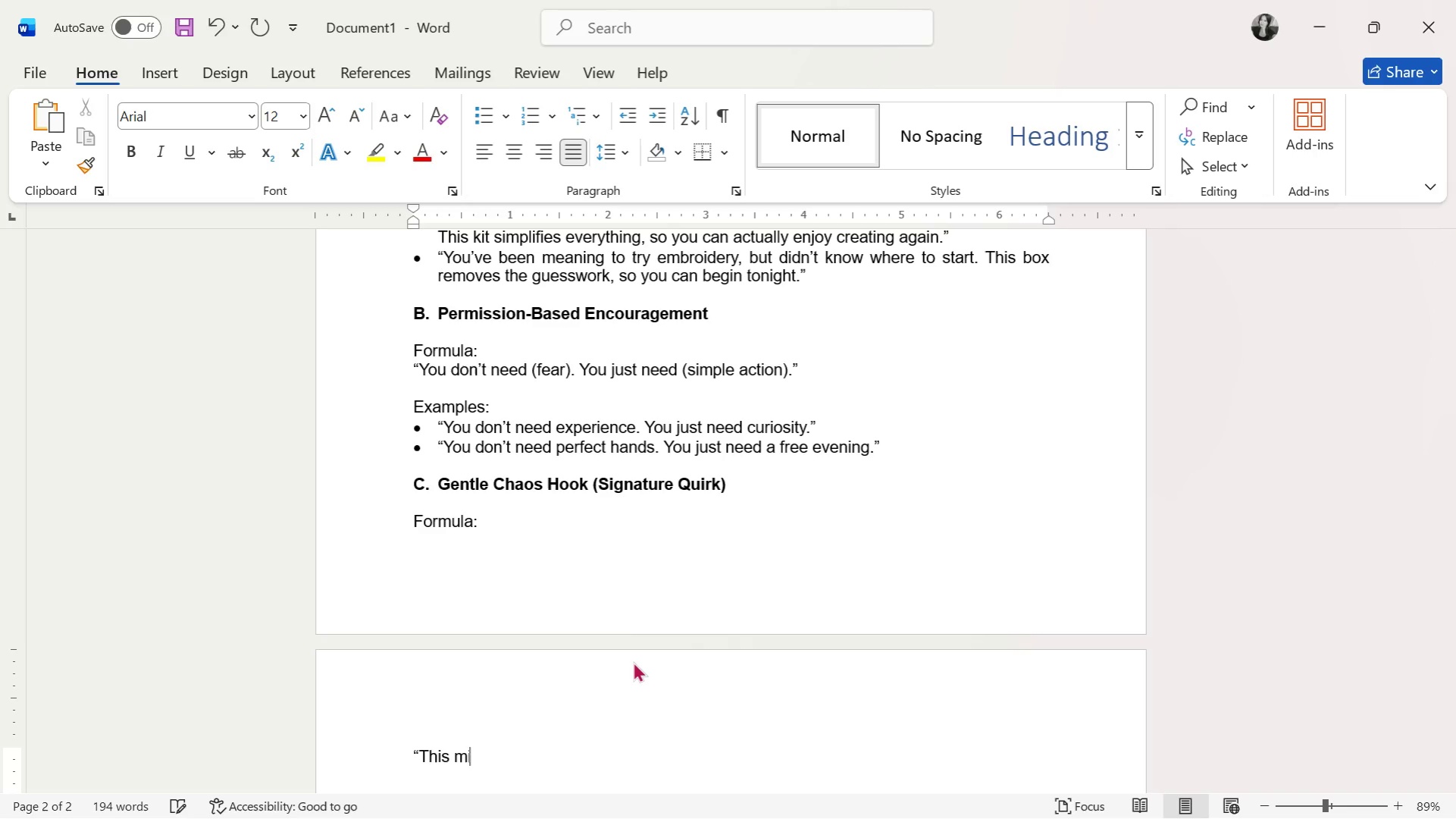 
type(ht)
key(Backspace)
key(Backspace)
key(Backspace)
type(ight)
 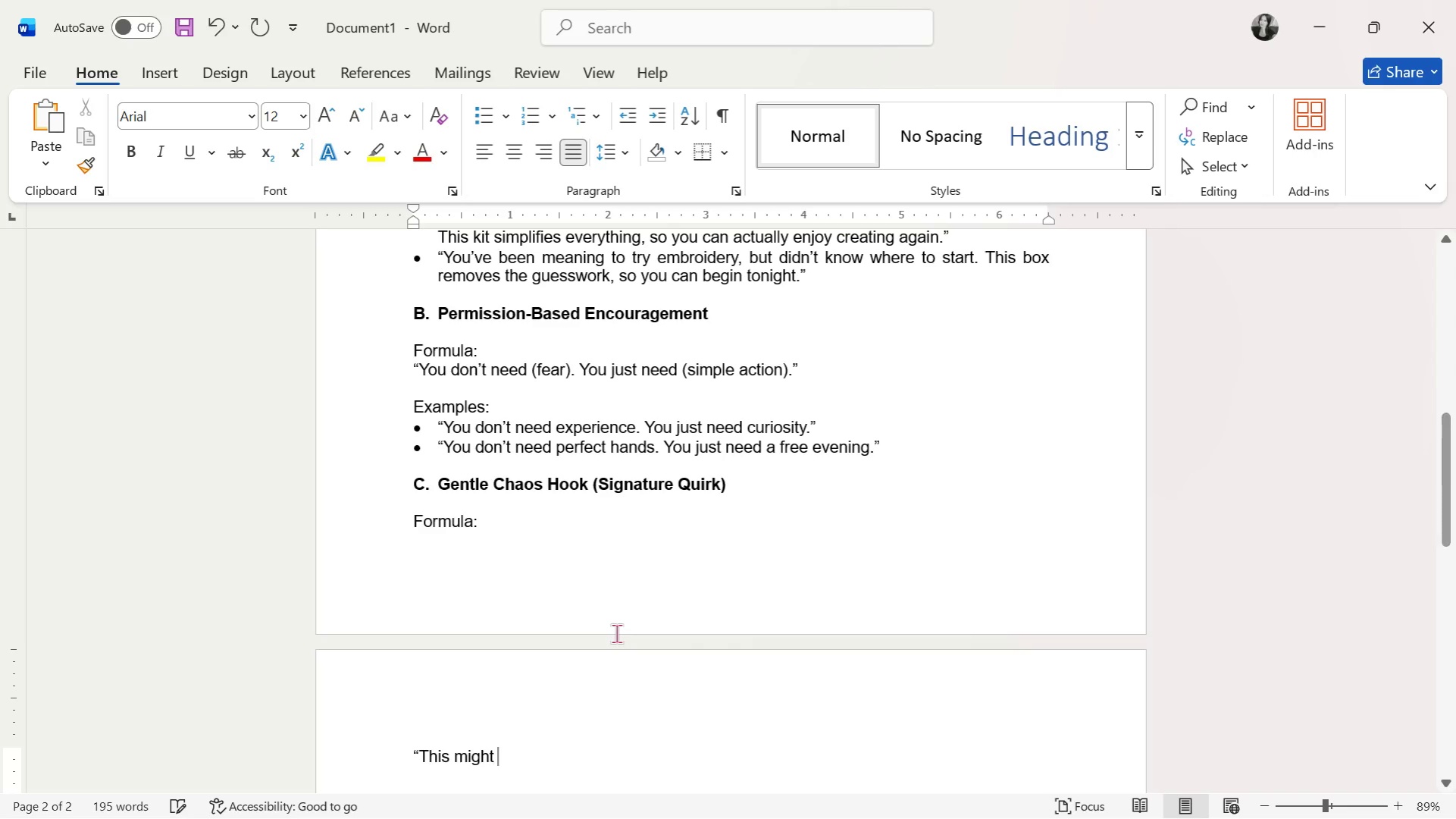 
type( get v)
 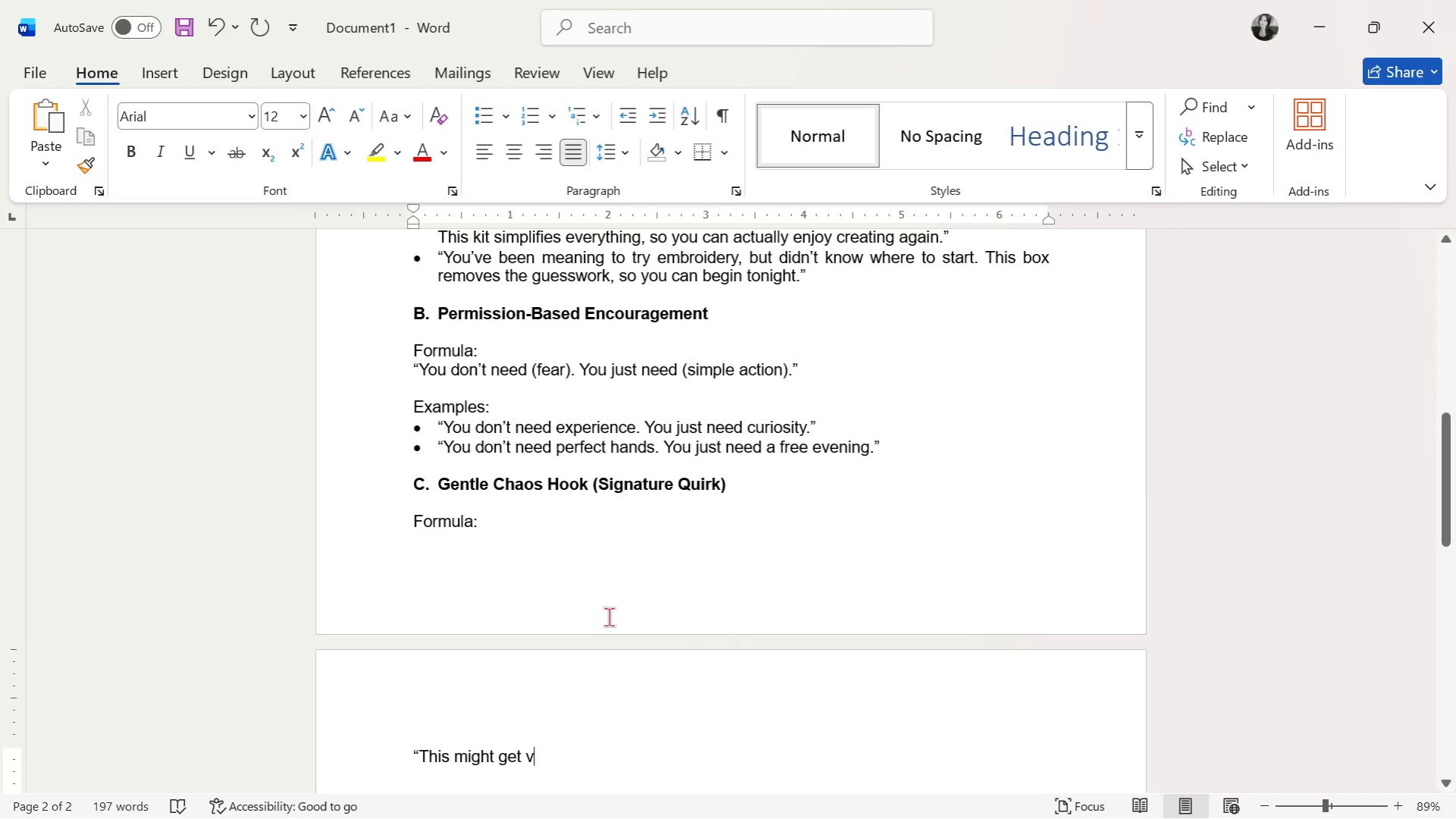 
key(Backspace)
 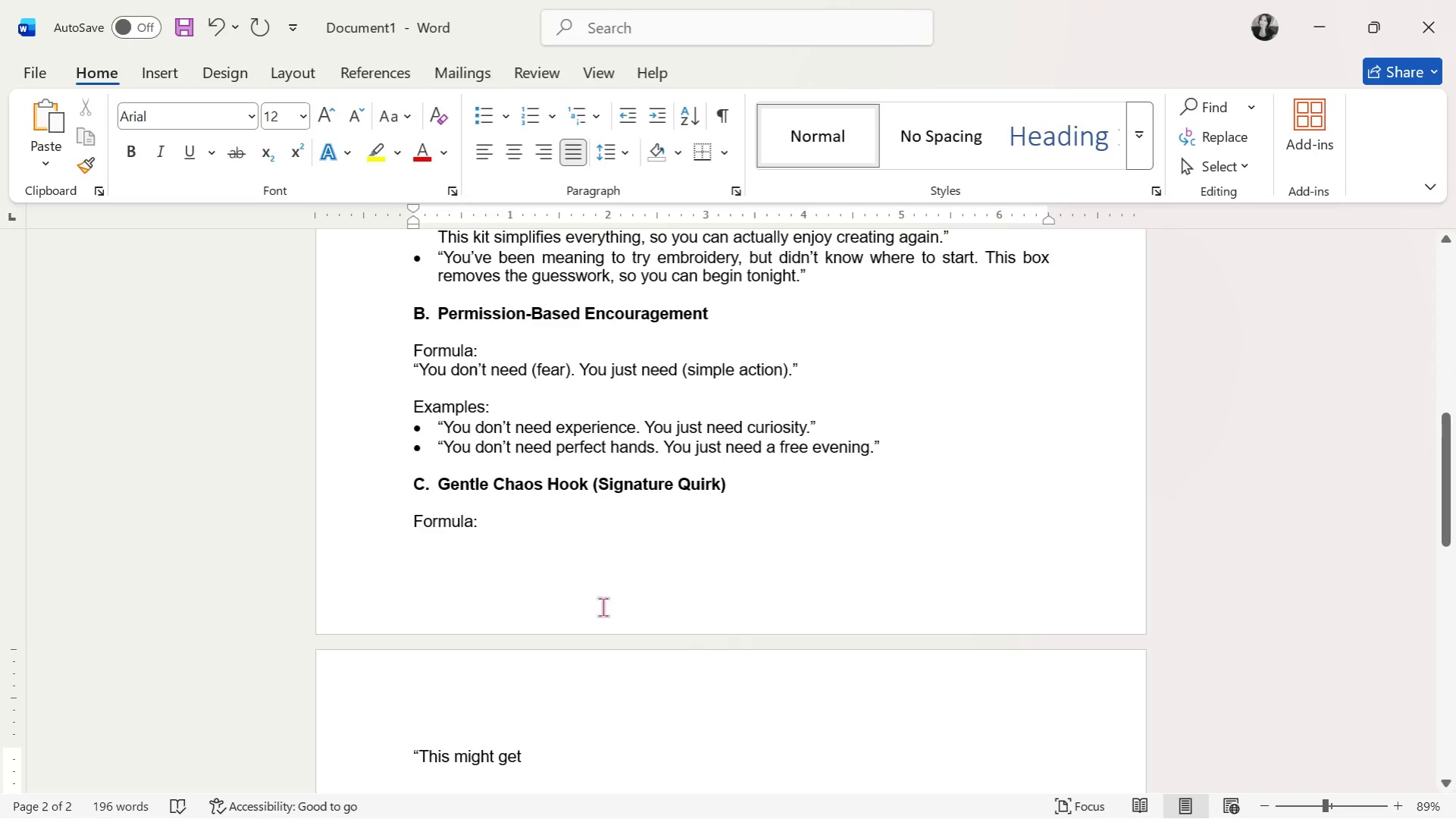 
type((slightly odd), but that's where the magic happens.")
 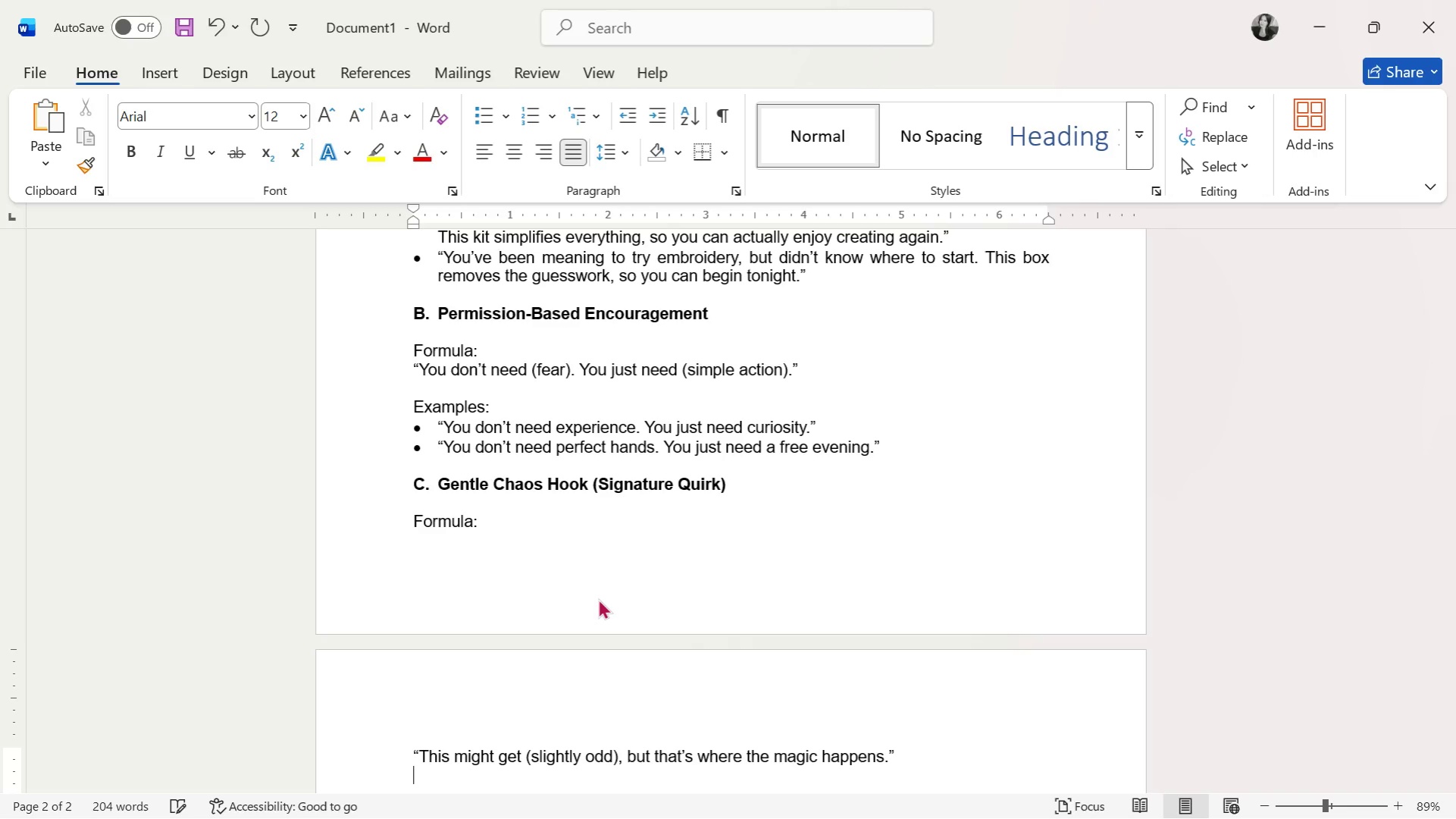 
 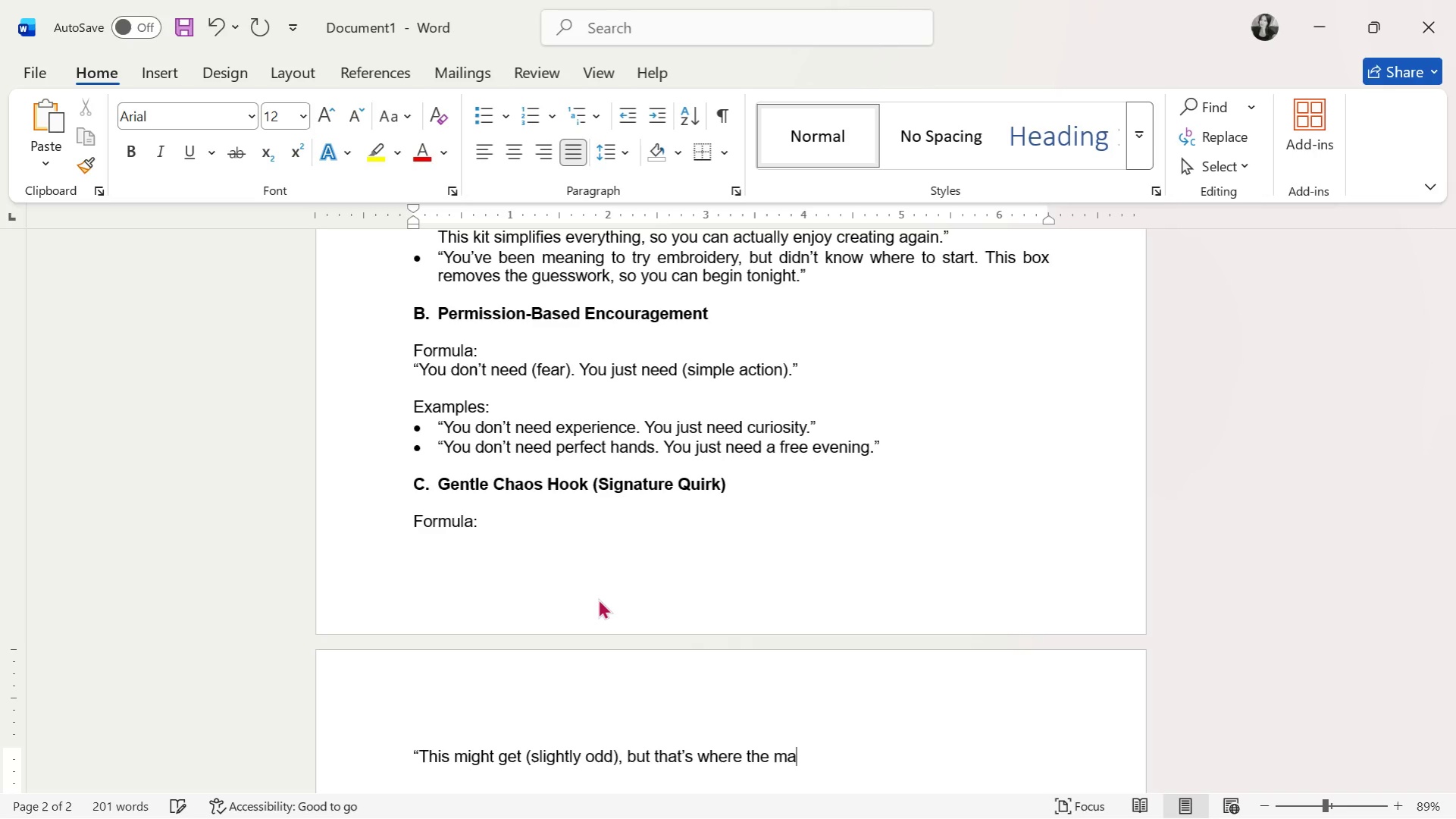 
key(Enter)
 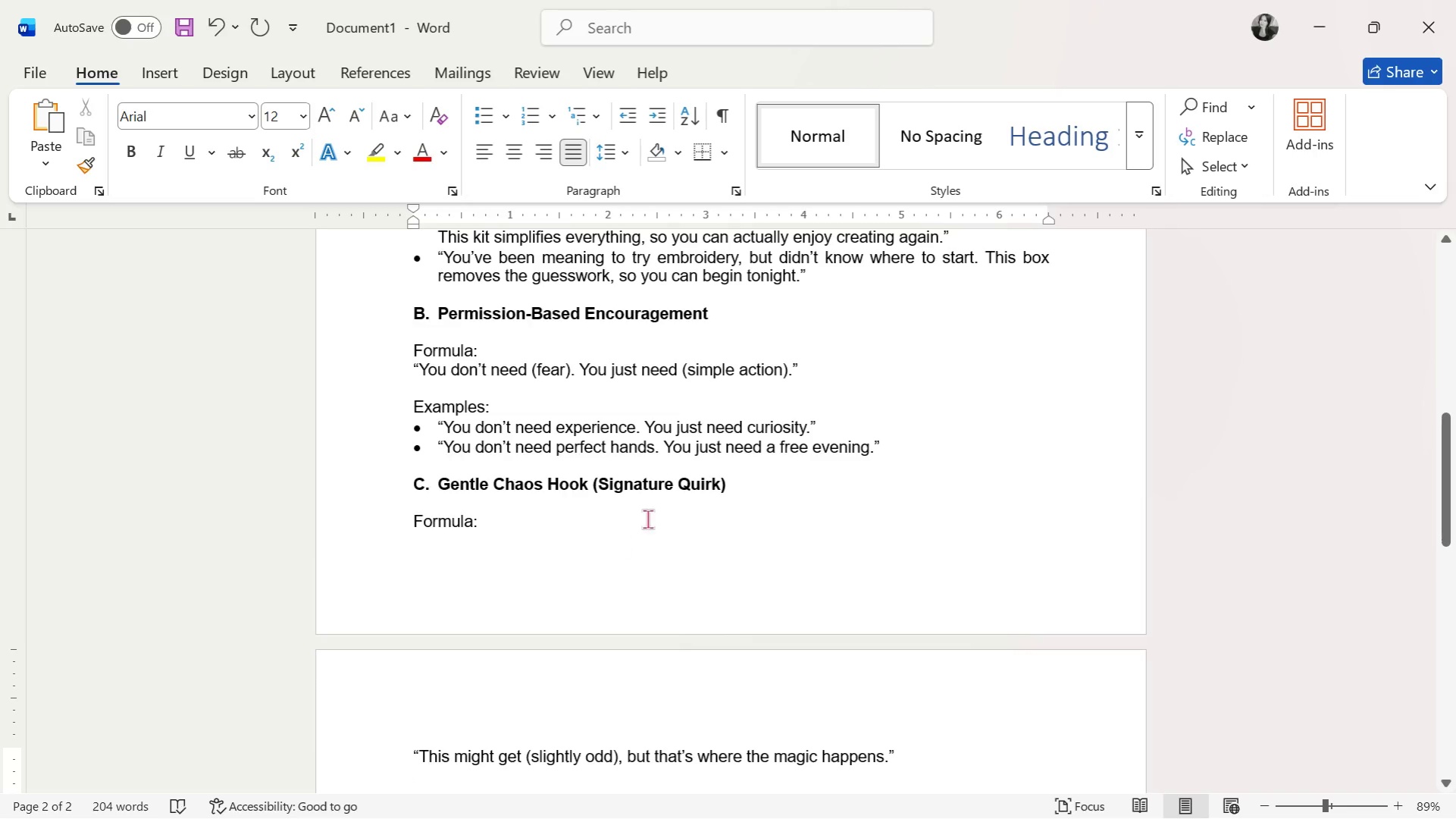 
scroll: coordinate [670, 512], scroll_direction: down, amount: 8.0
 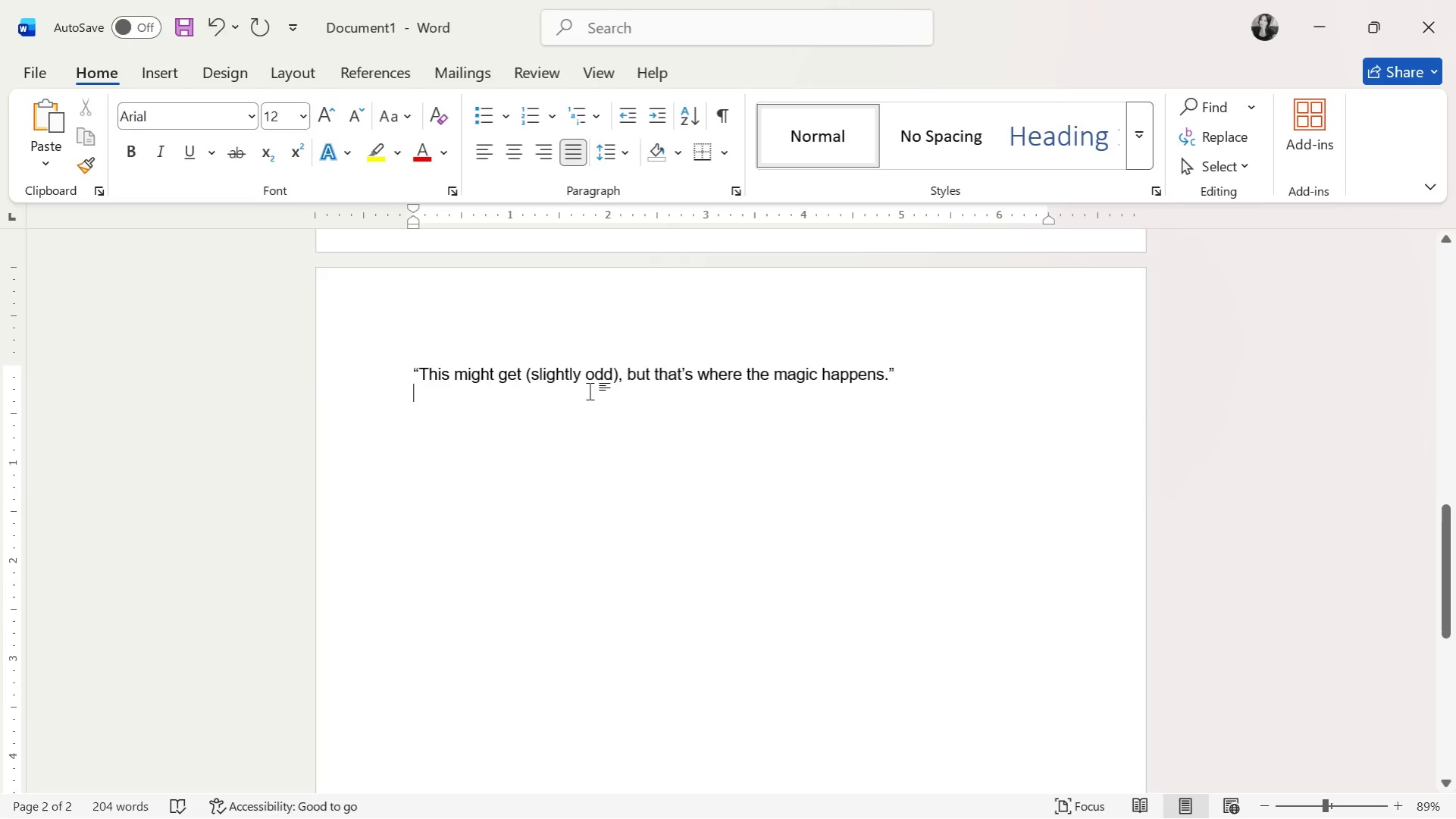 
wait(9.12)
 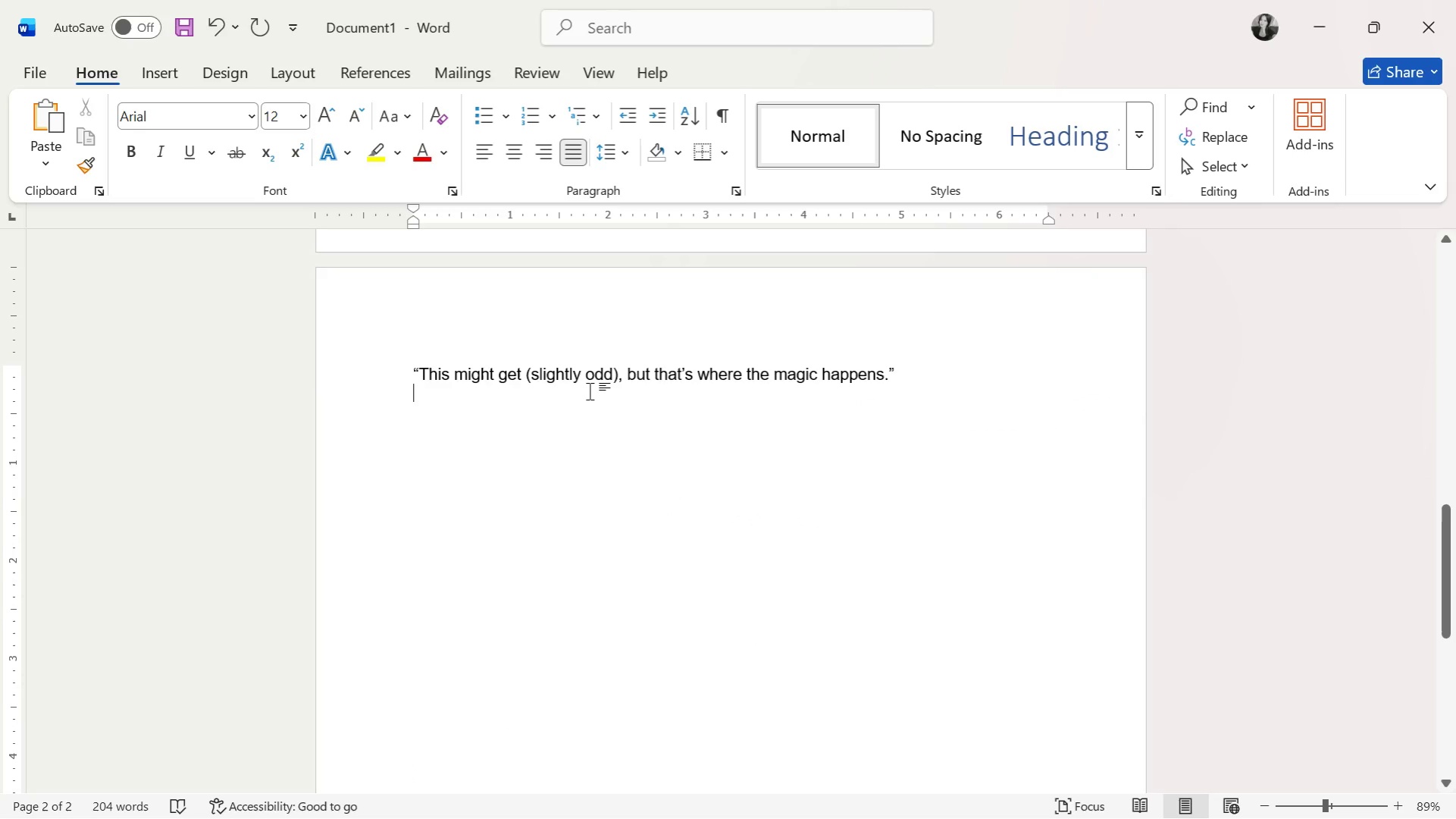 
key(Enter)
 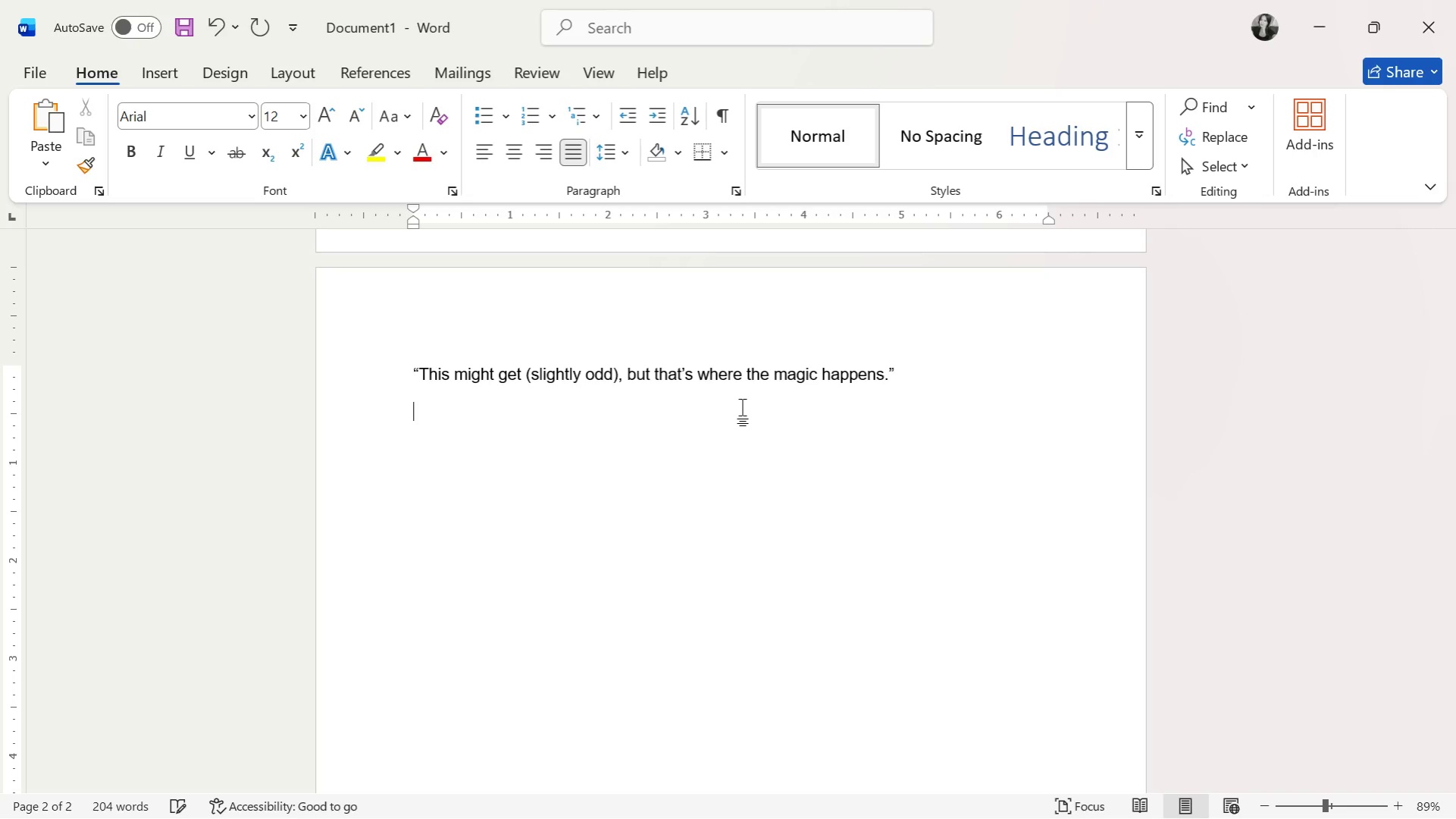 
type(Ec)
key(Backspace)
type(xamples:)
 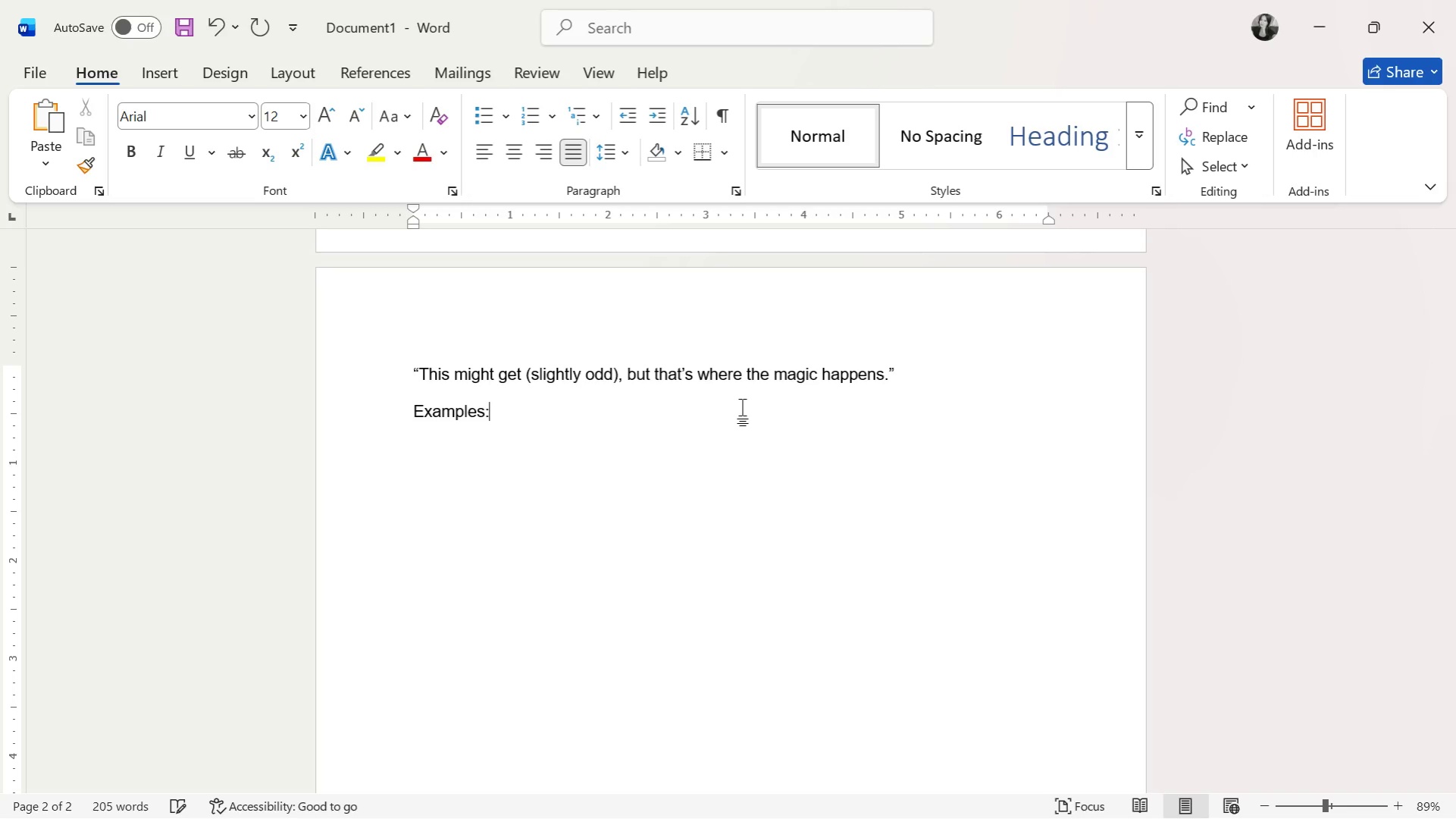 
key(Enter)
 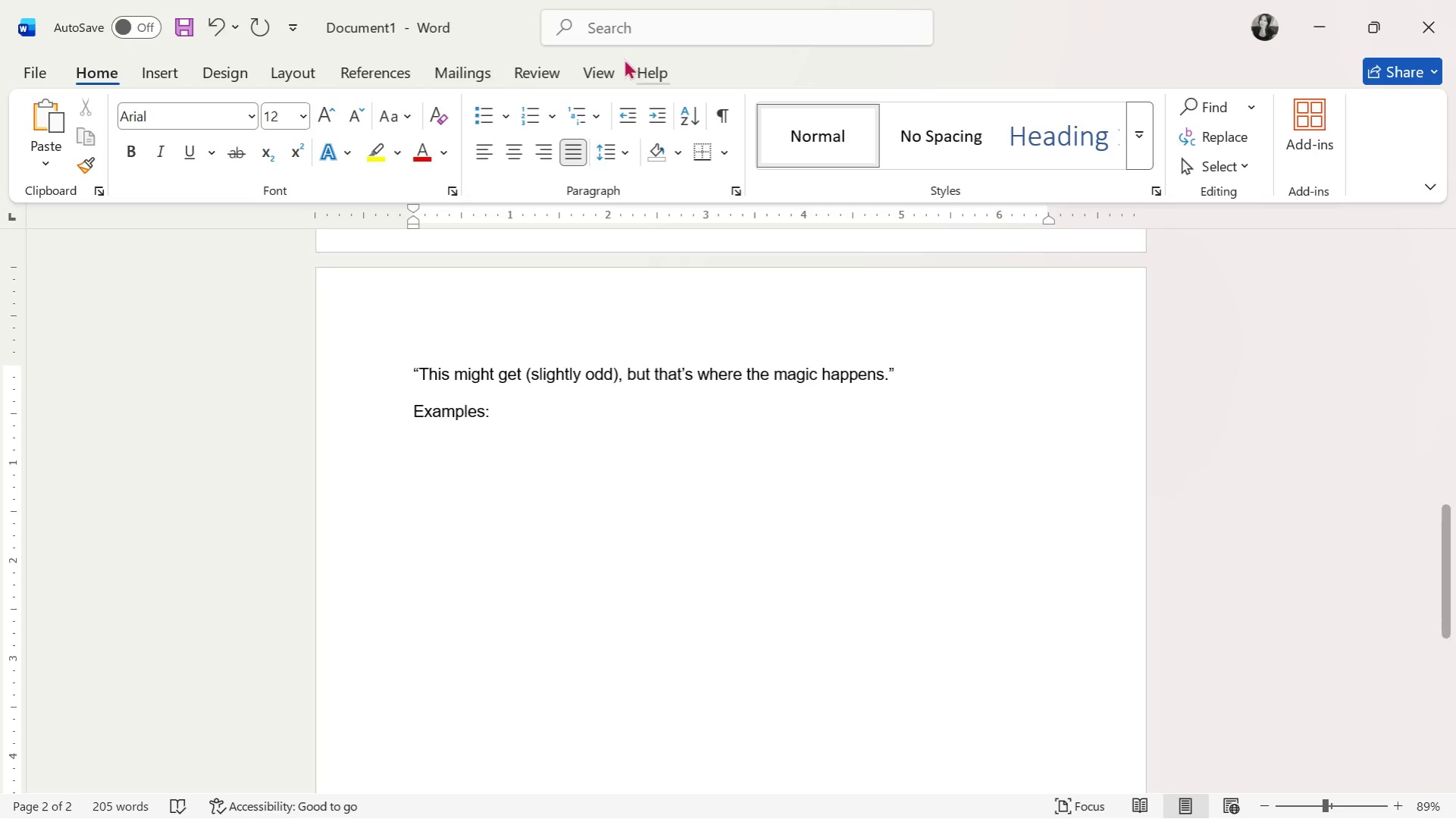 
left_click([480, 117])
 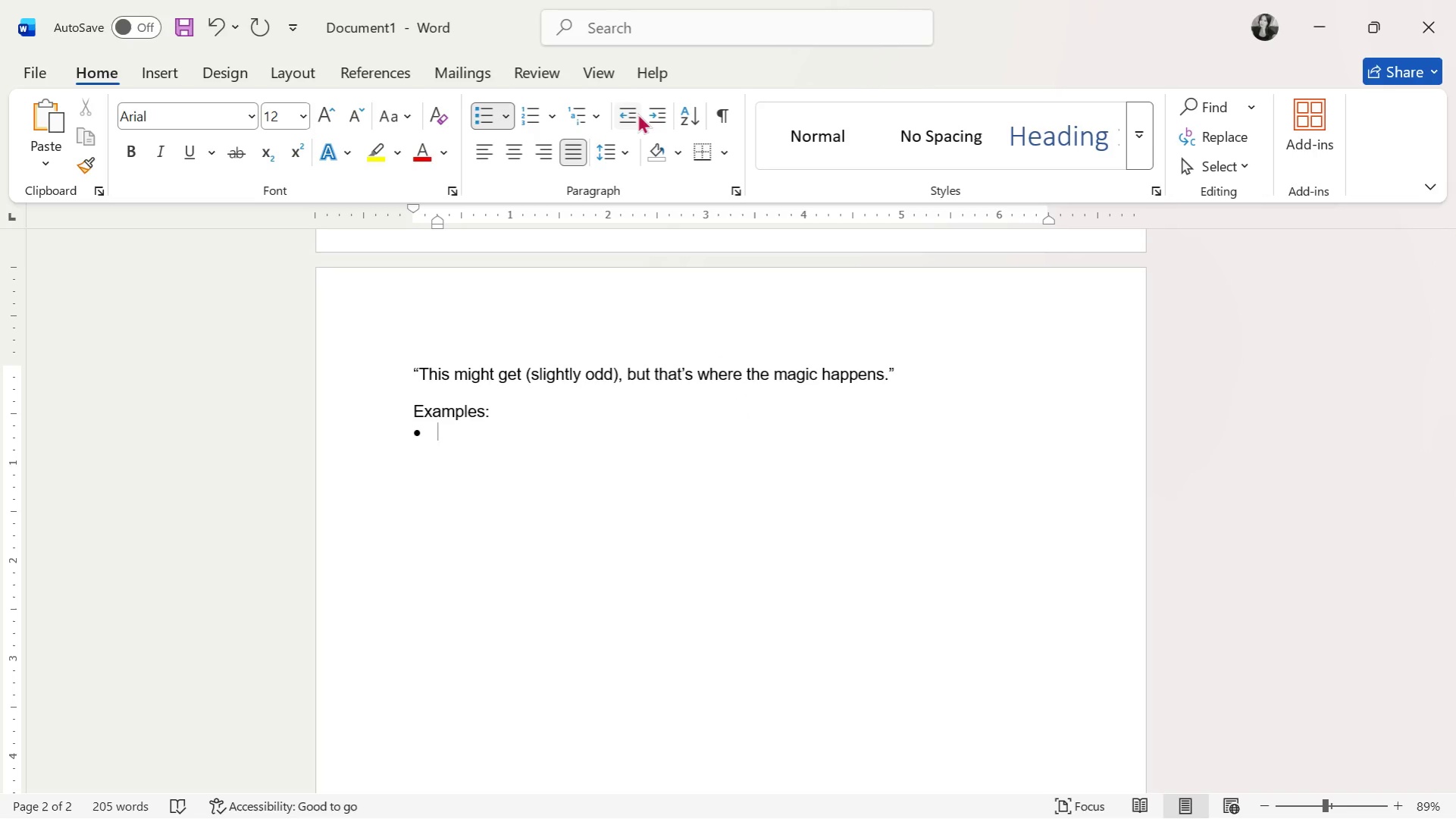 
type("This might get a little messy, but that's where the fun begins.")
 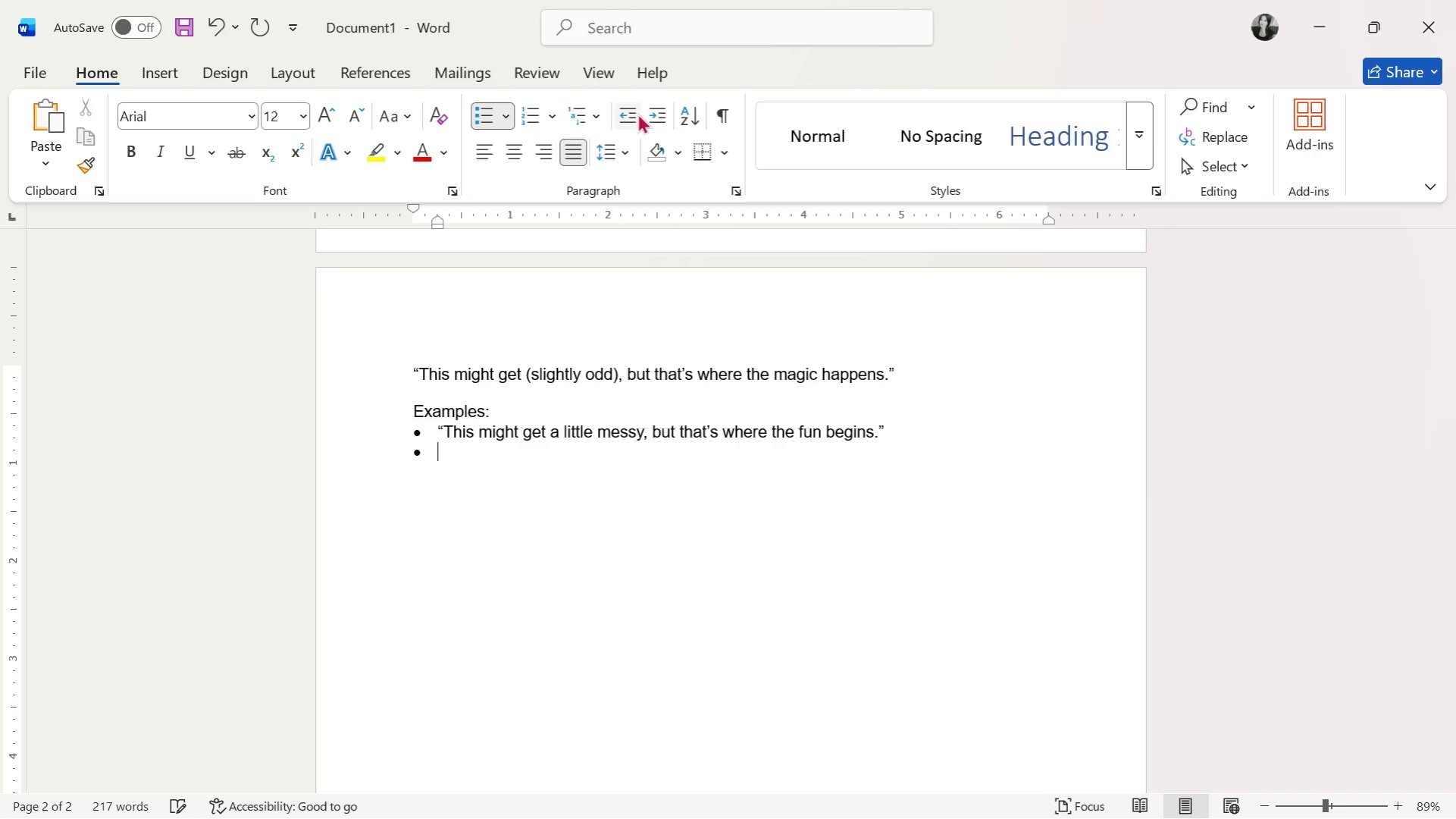 
 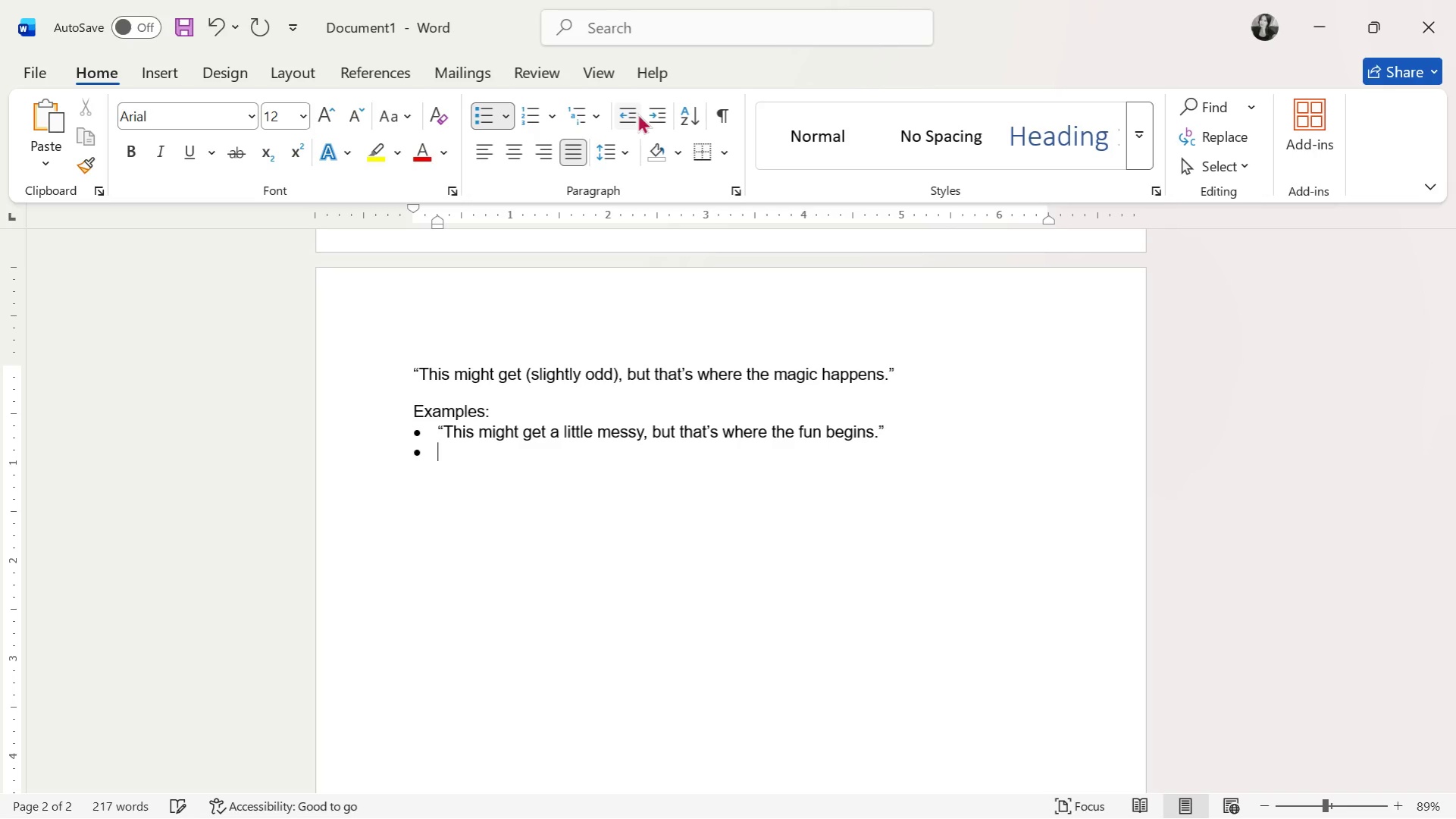 
key(Enter)
 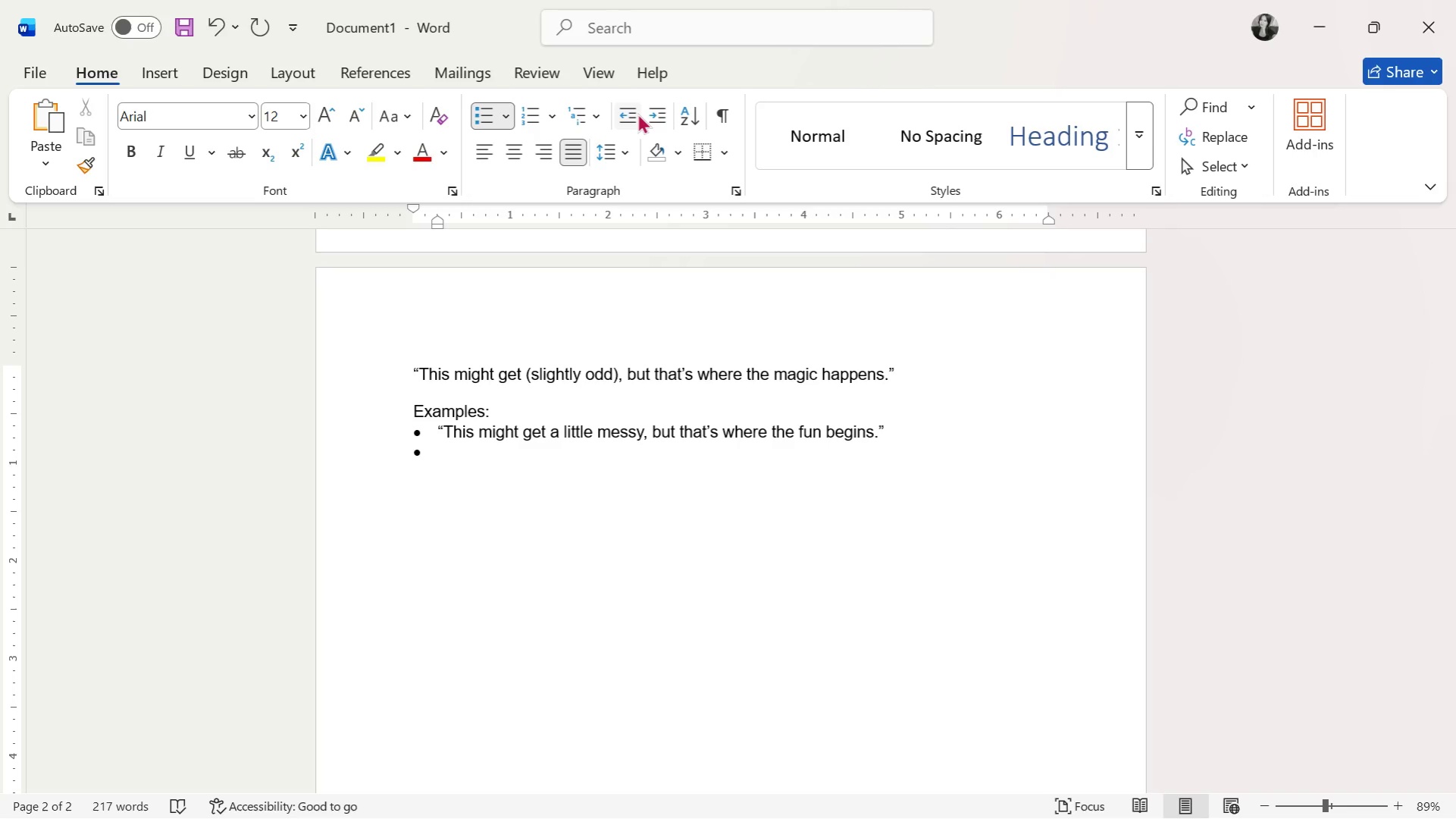 
type("This might feel unfamiliar at first-but that's the pou)
key(Backspace)
type(int.")
 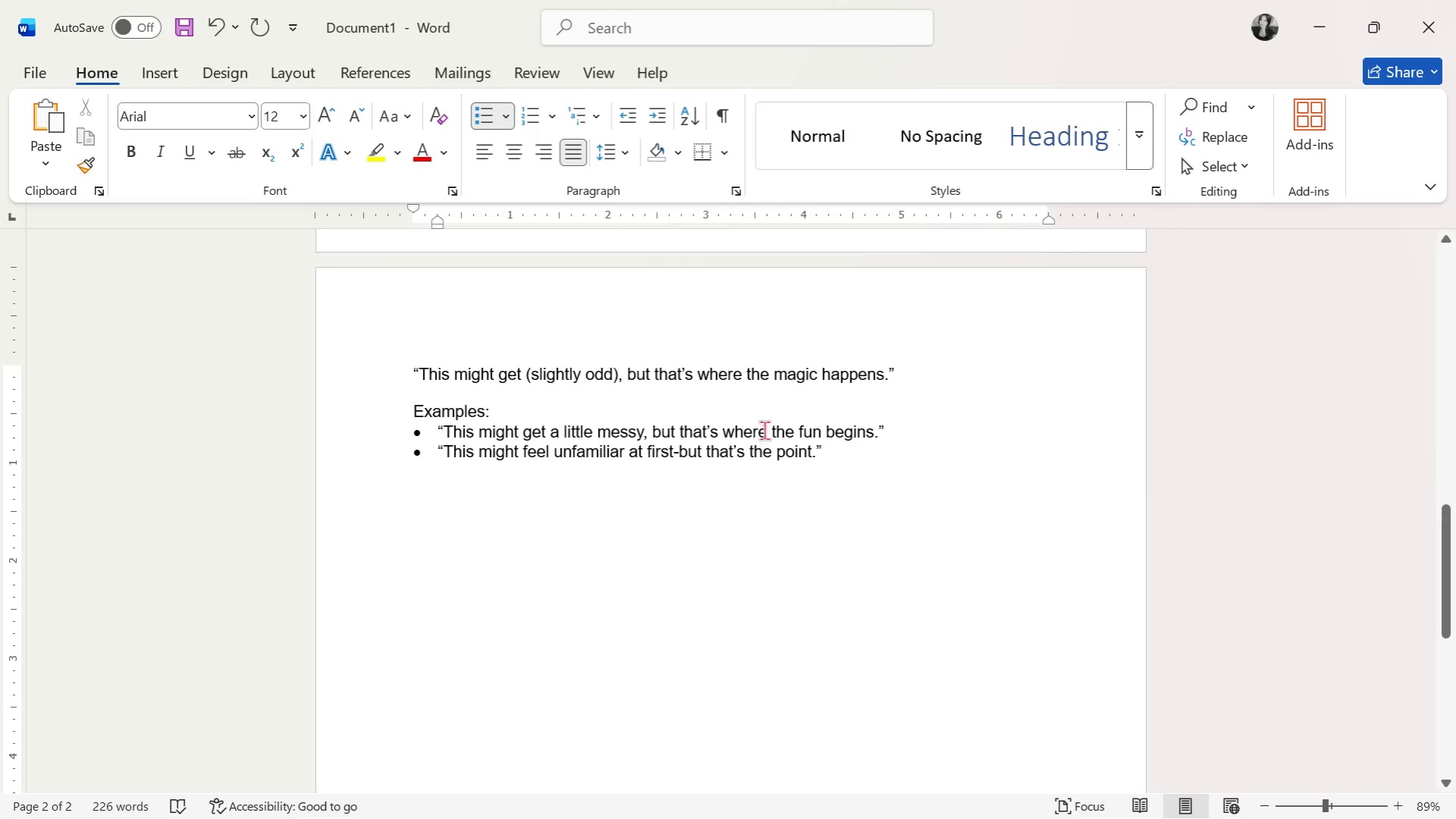 
wait(12.22)
 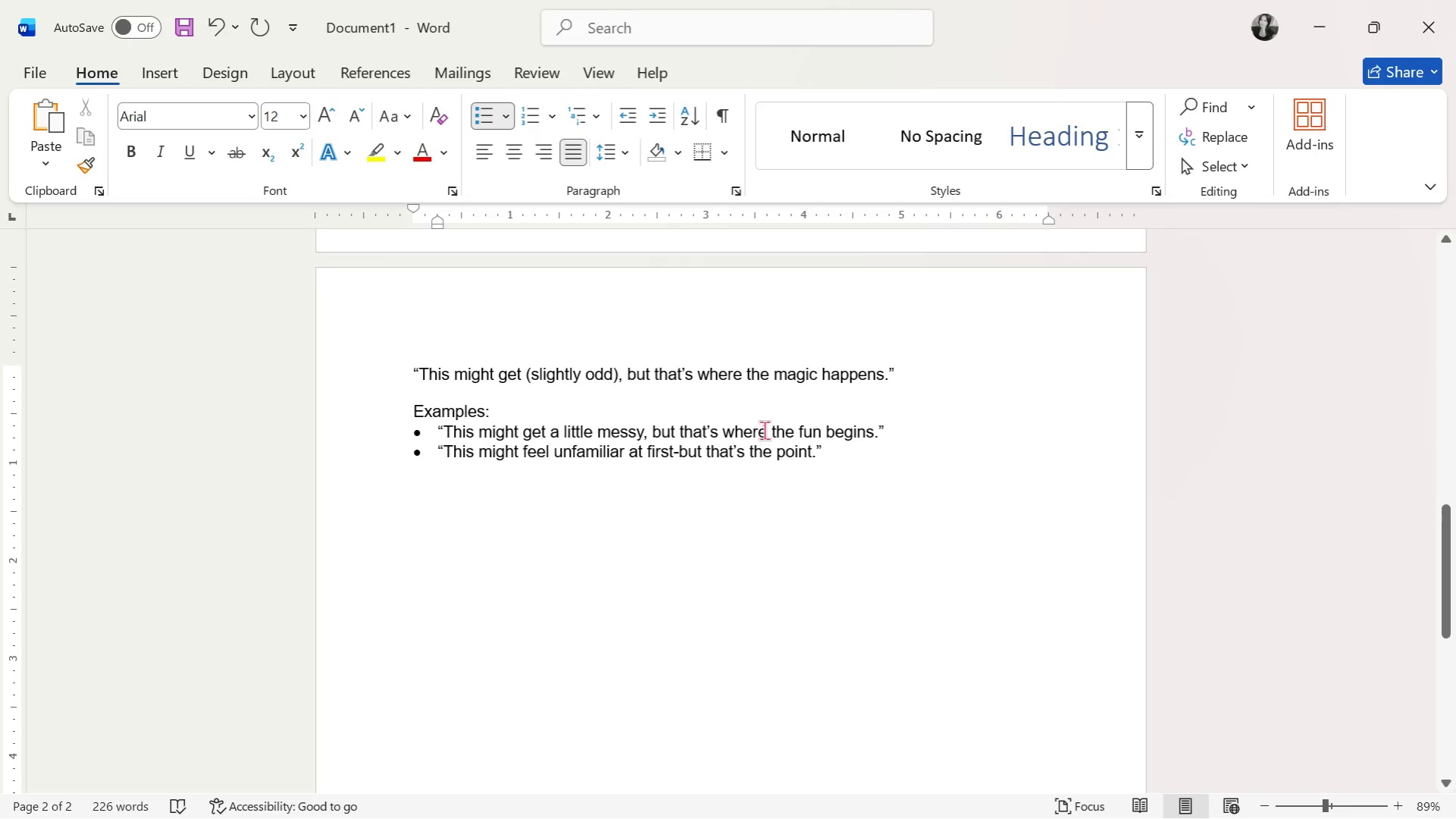 
key(Enter)
 